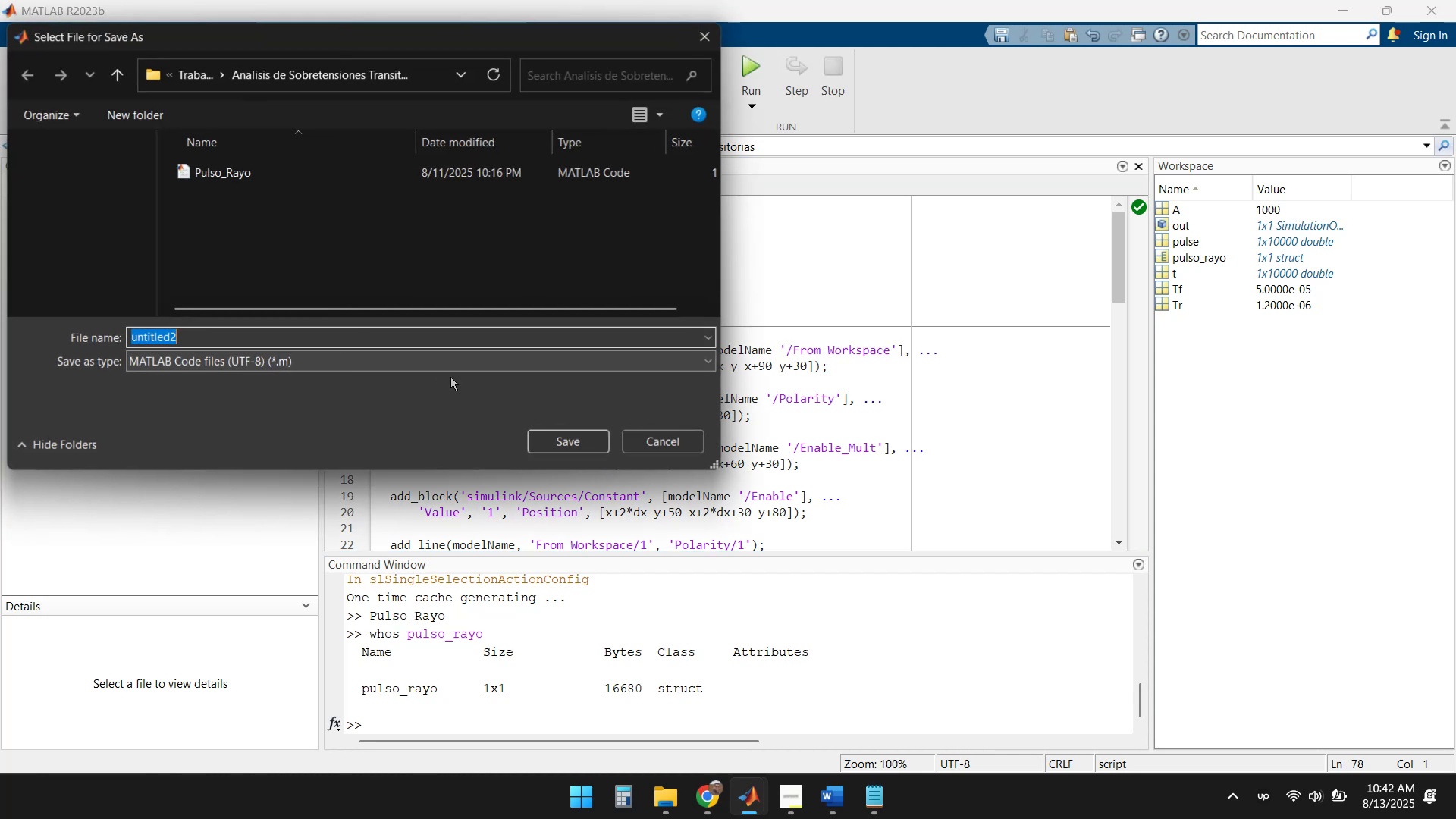 
key(Control+V)
 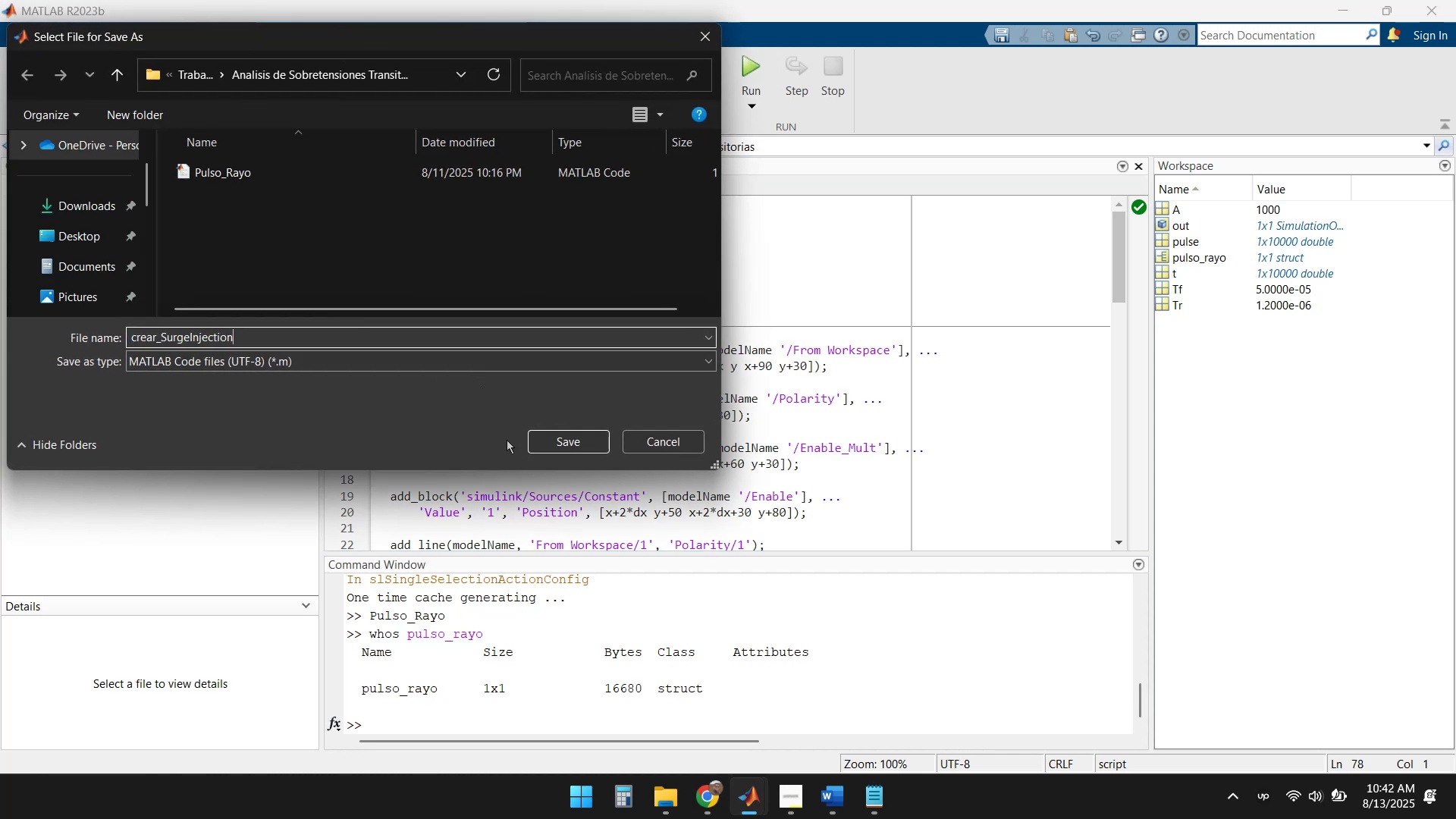 
left_click([556, 441])
 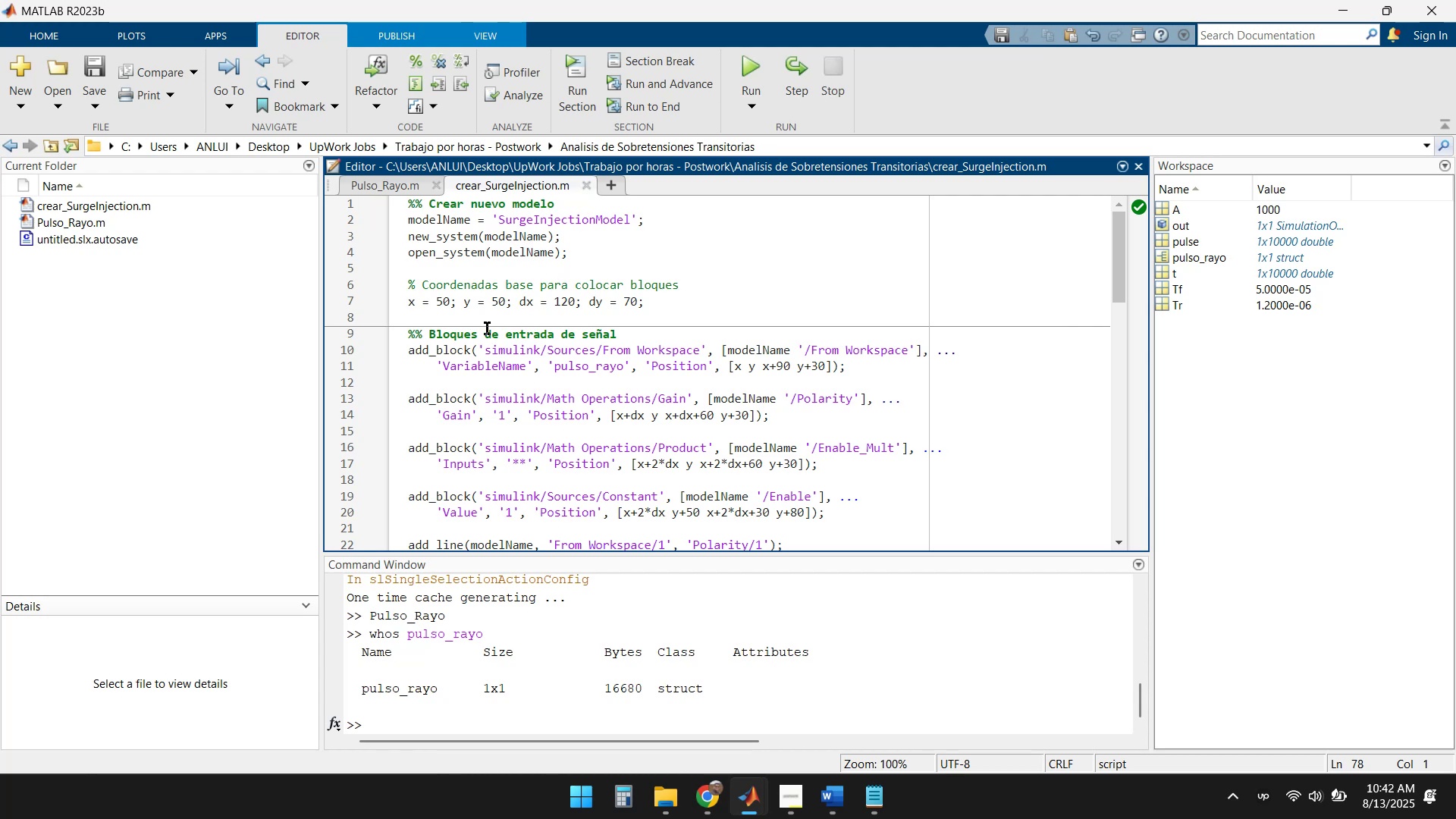 
wait(6.27)
 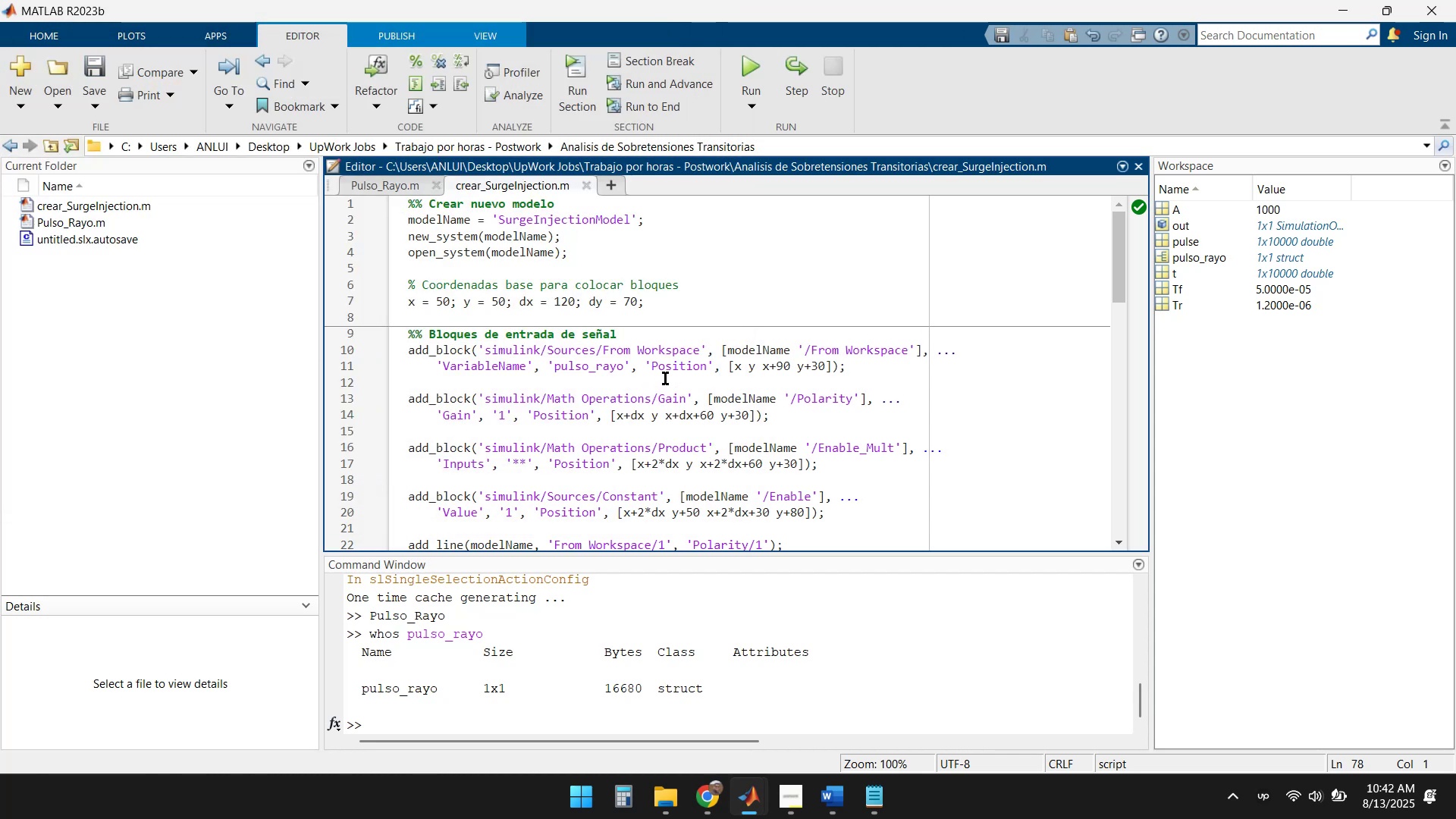 
scroll: coordinate [690, 296], scroll_direction: down, amount: 1.0
 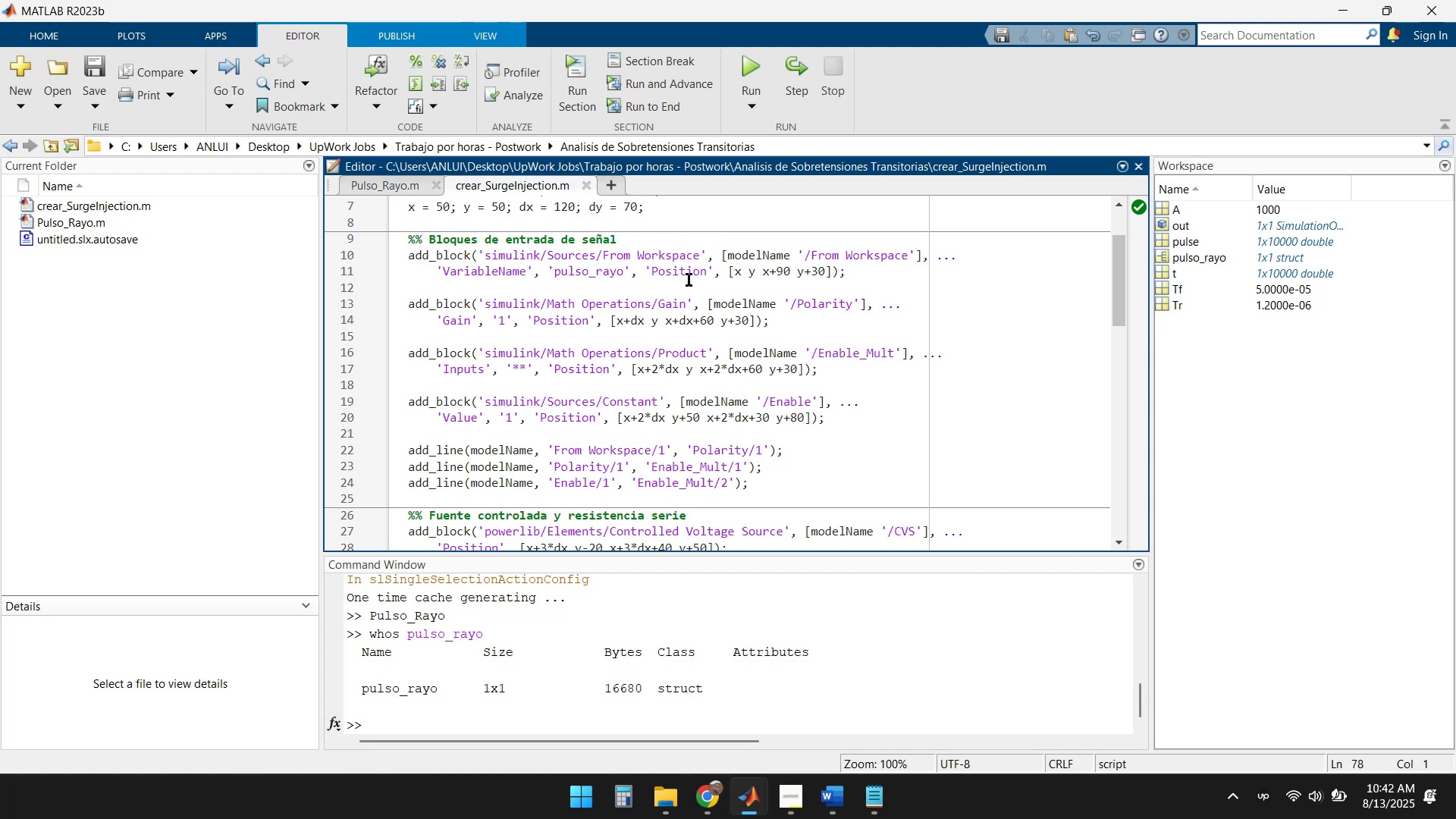 
wait(14.23)
 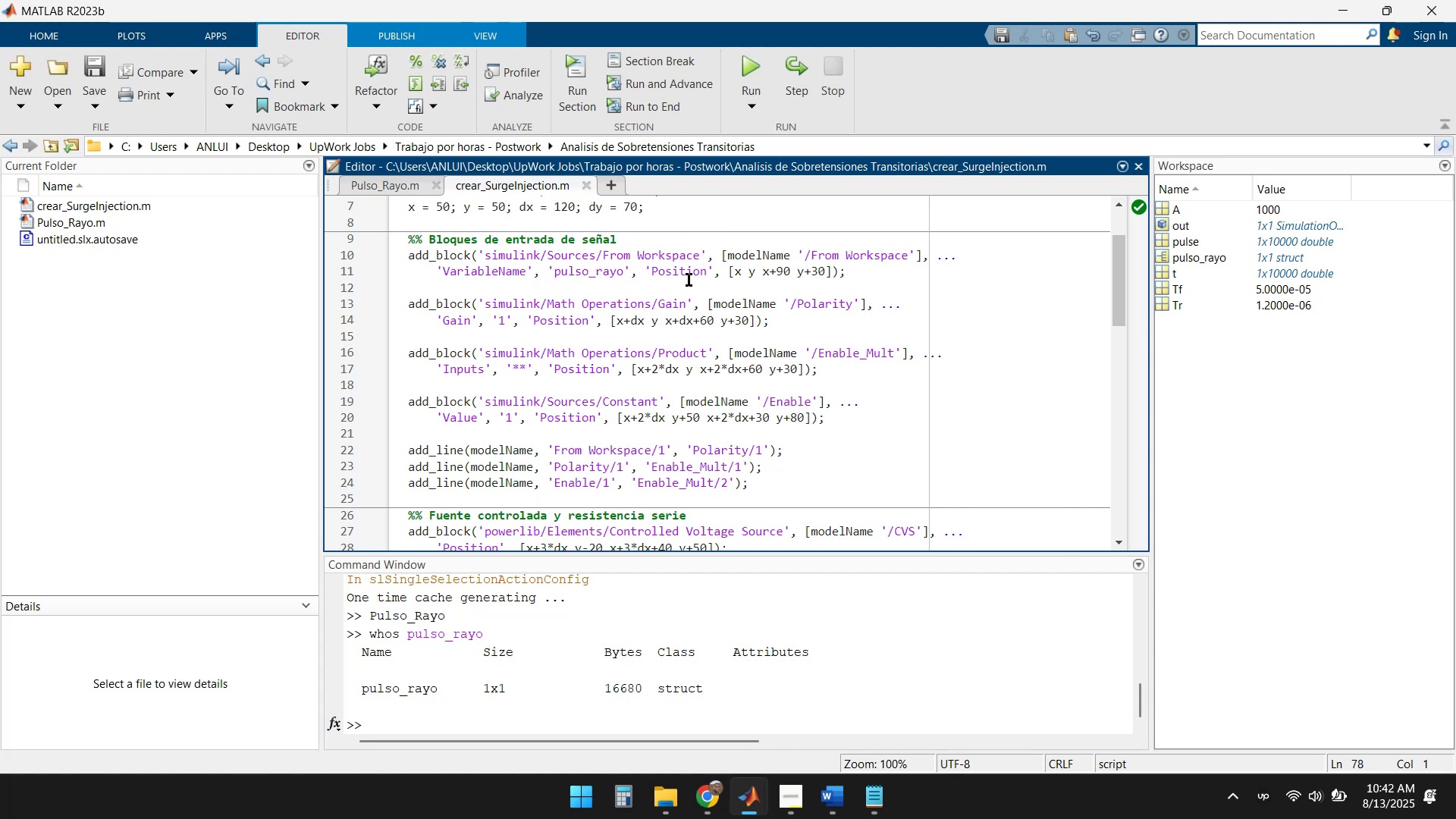 
scroll: coordinate [471, 366], scroll_direction: down, amount: 1.0
 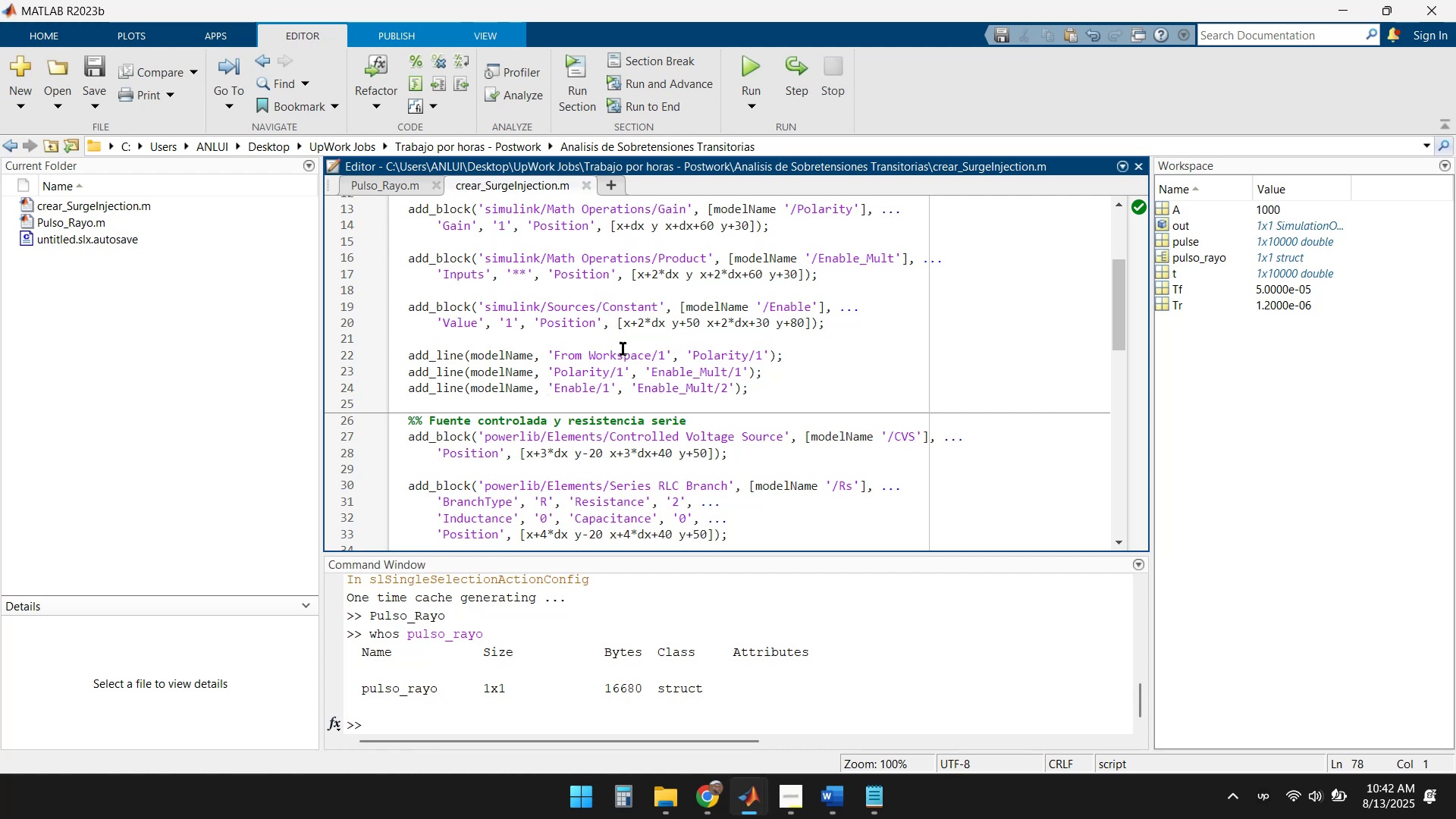 
wait(22.82)
 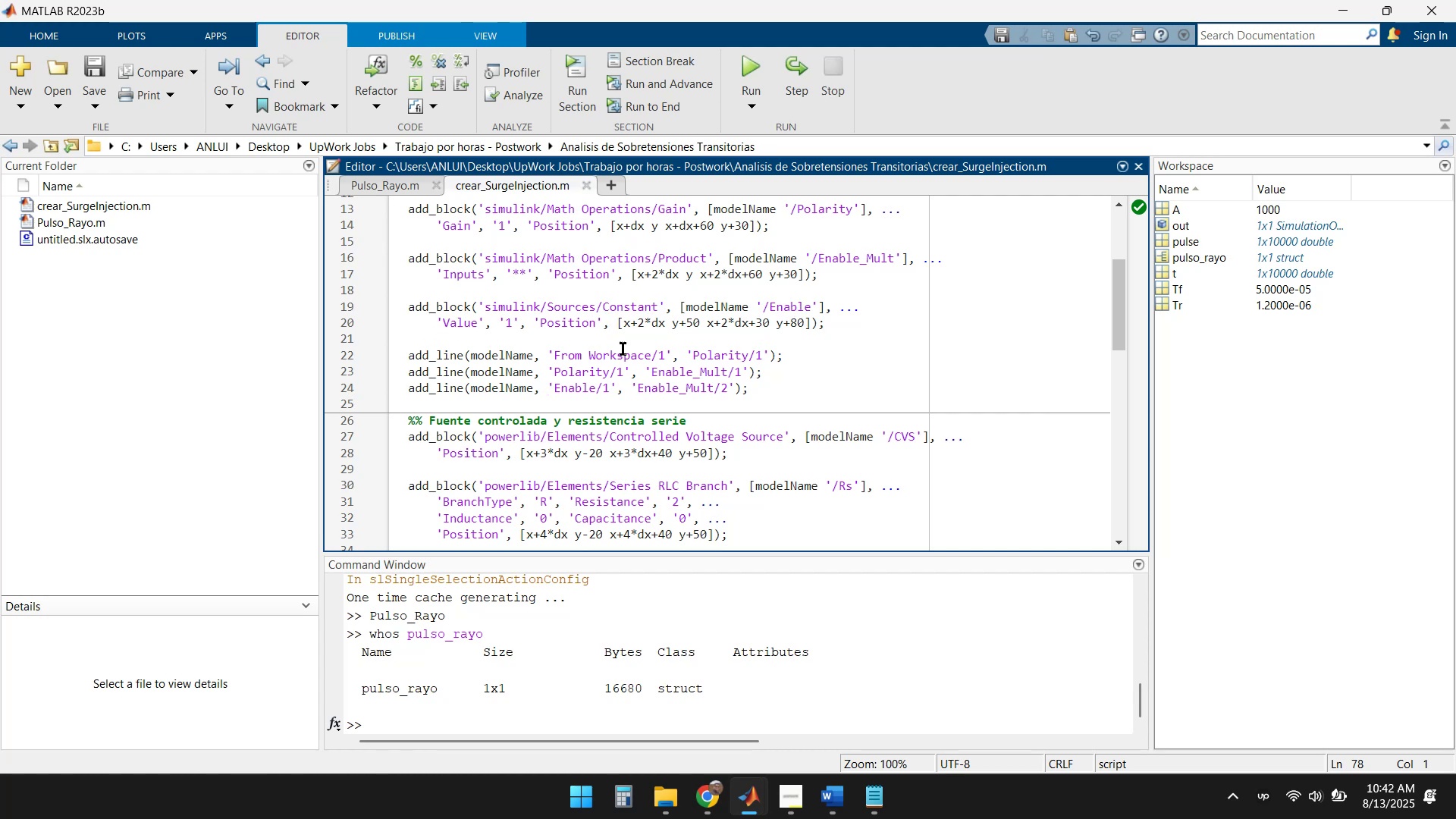 
scroll: coordinate [887, 325], scroll_direction: down, amount: 1.0
 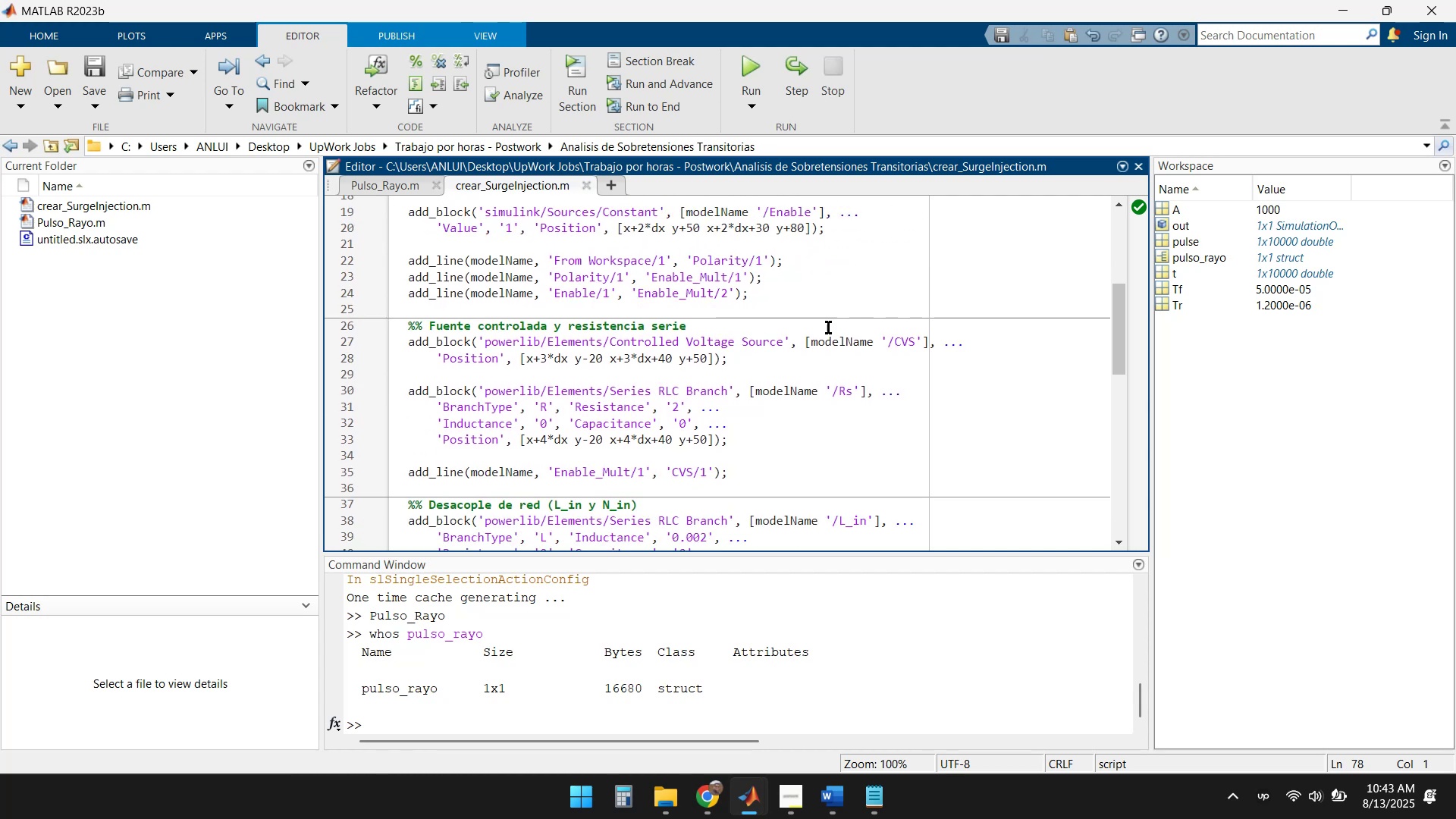 
scroll: coordinate [690, 301], scroll_direction: up, amount: 1.0
 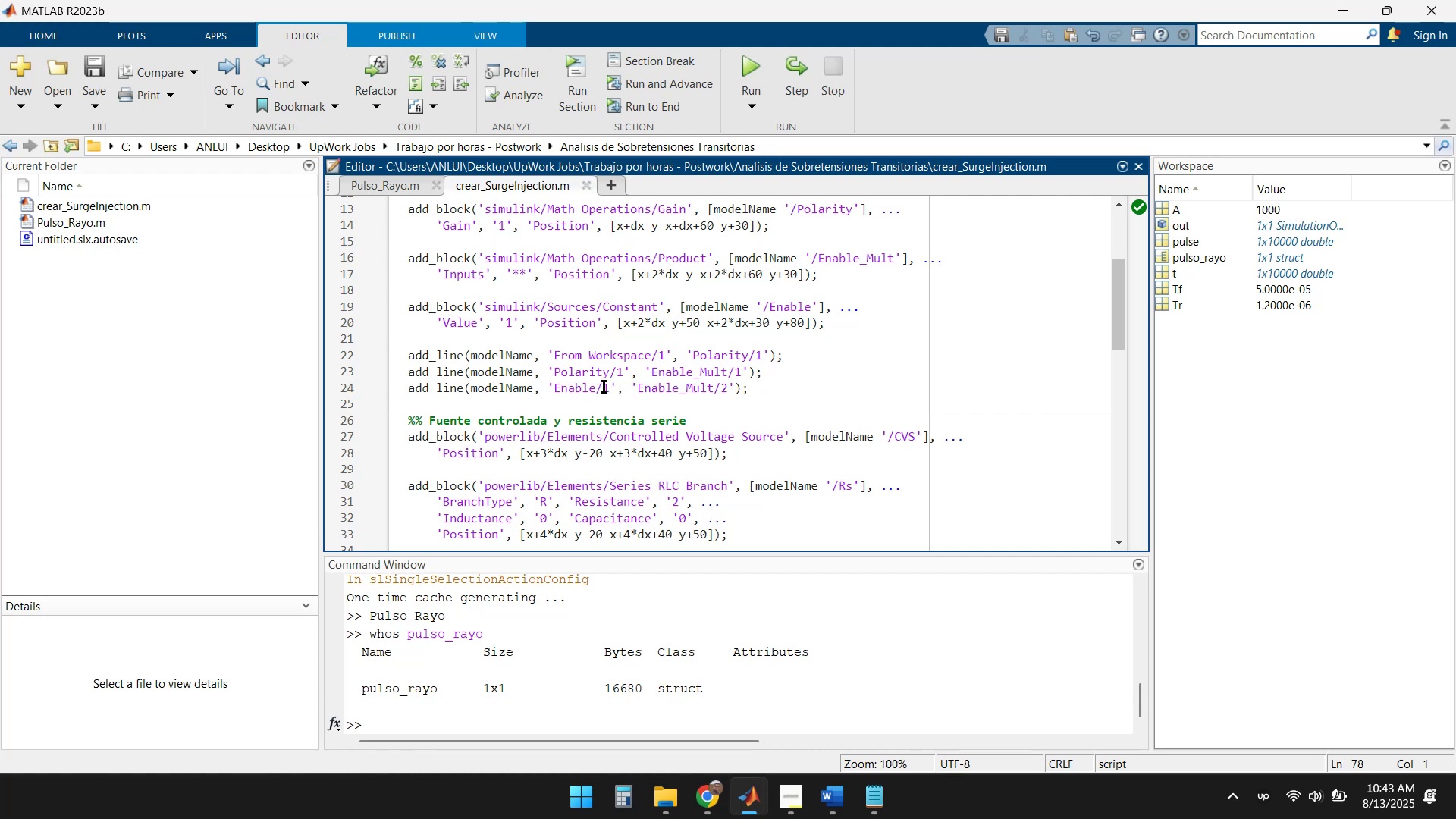 
wait(23.15)
 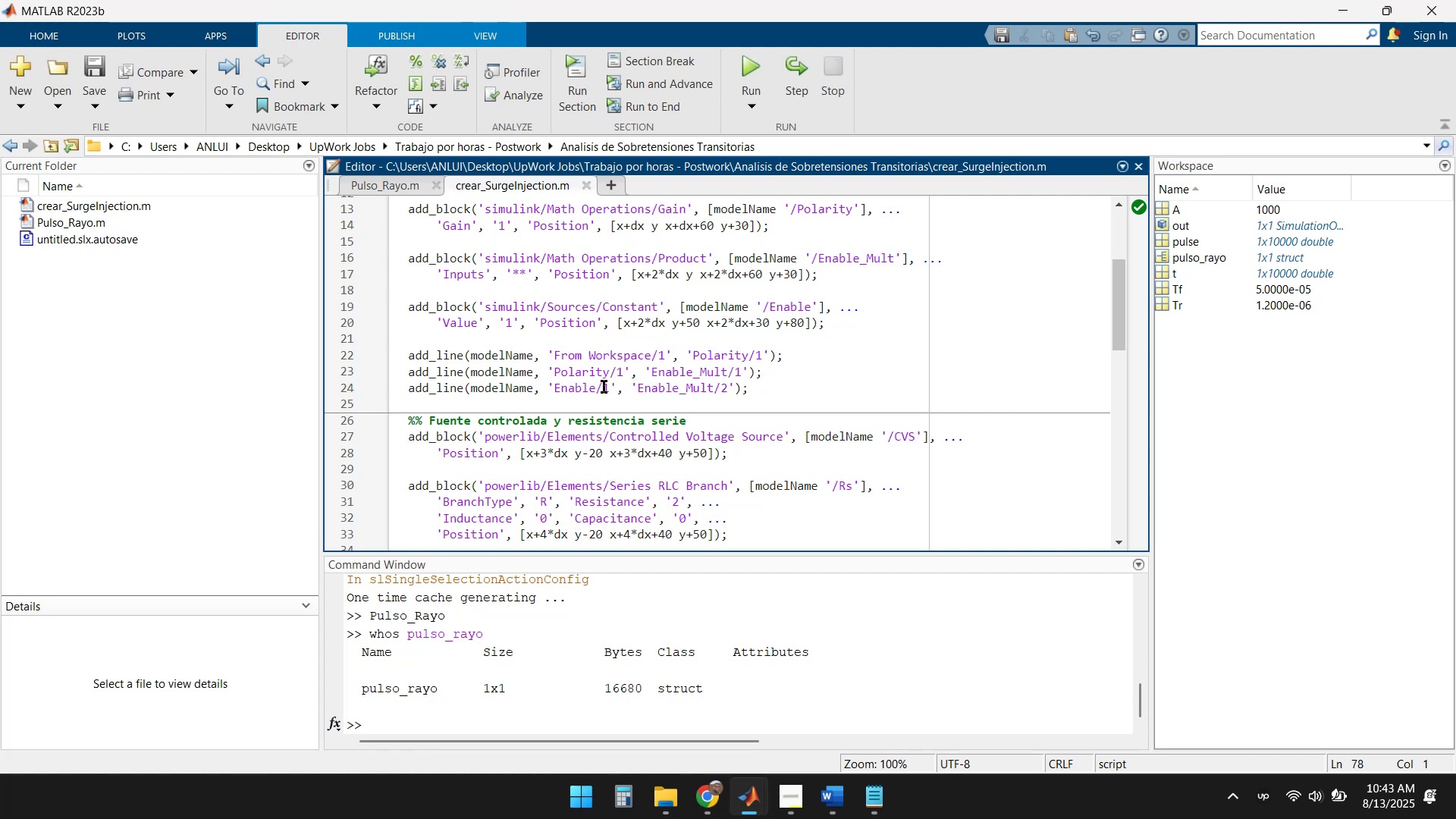 
scroll: coordinate [874, 364], scroll_direction: up, amount: 1.0
 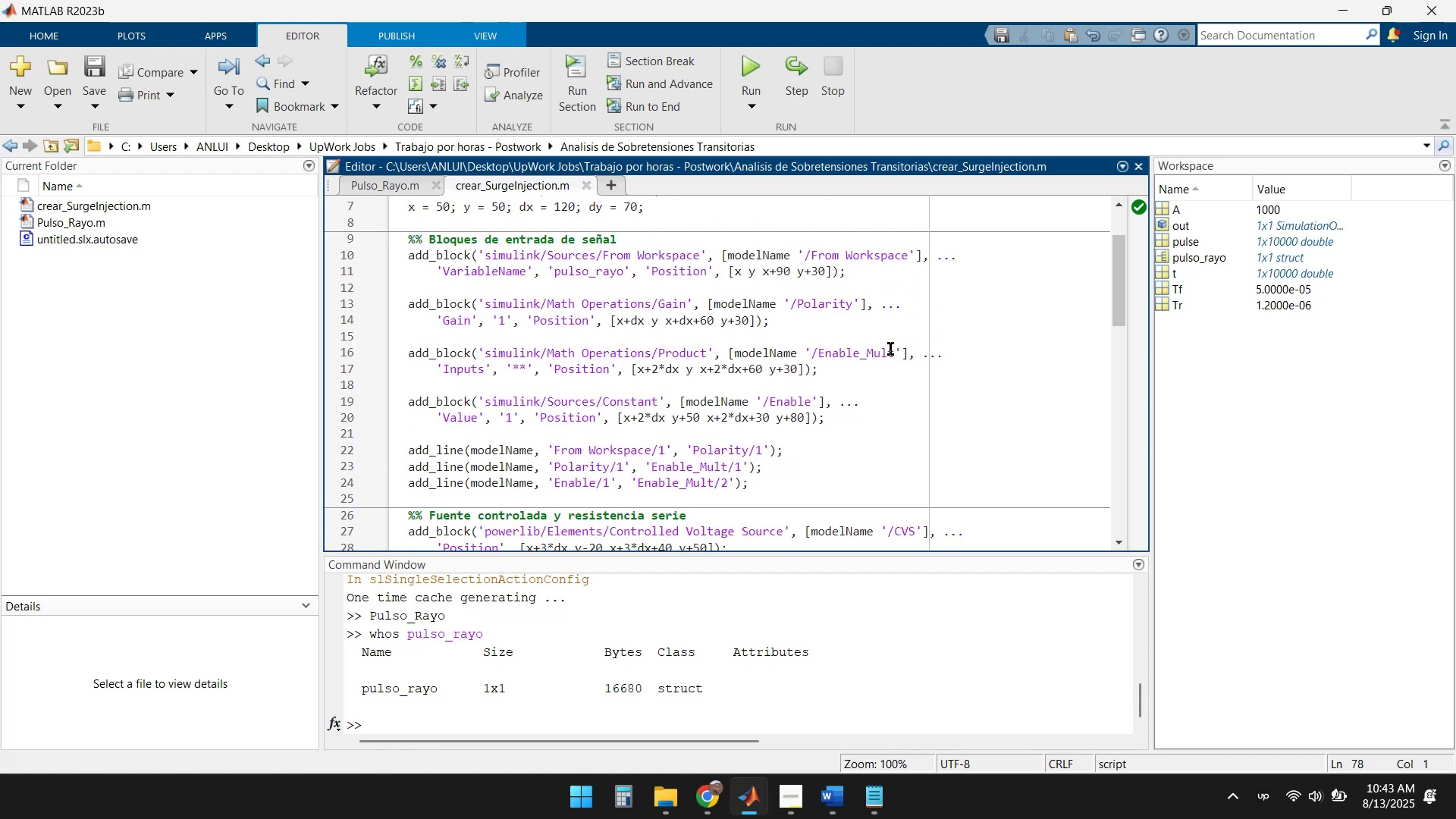 
wait(5.4)
 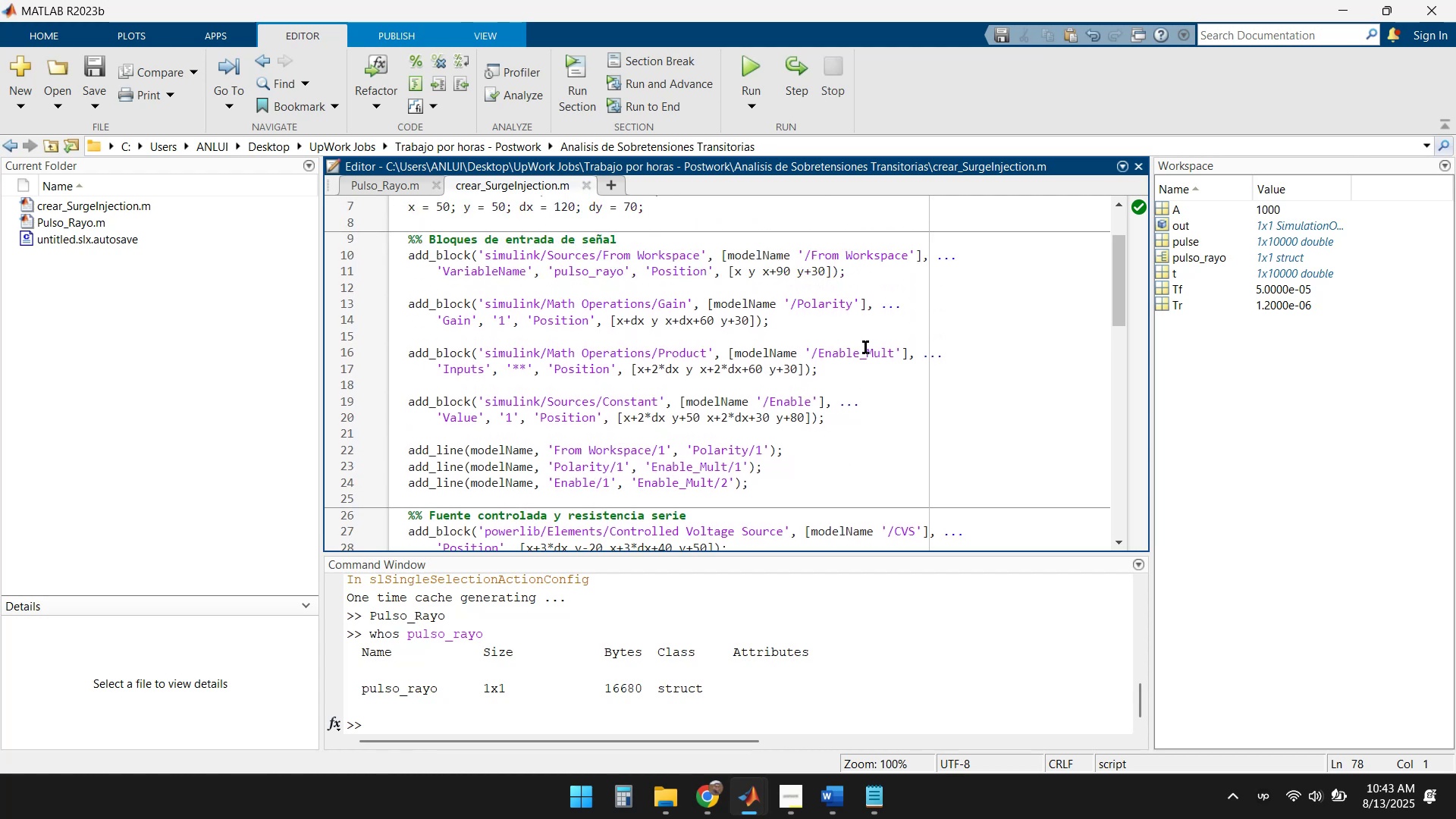 
scroll: coordinate [799, 309], scroll_direction: down, amount: 2.0
 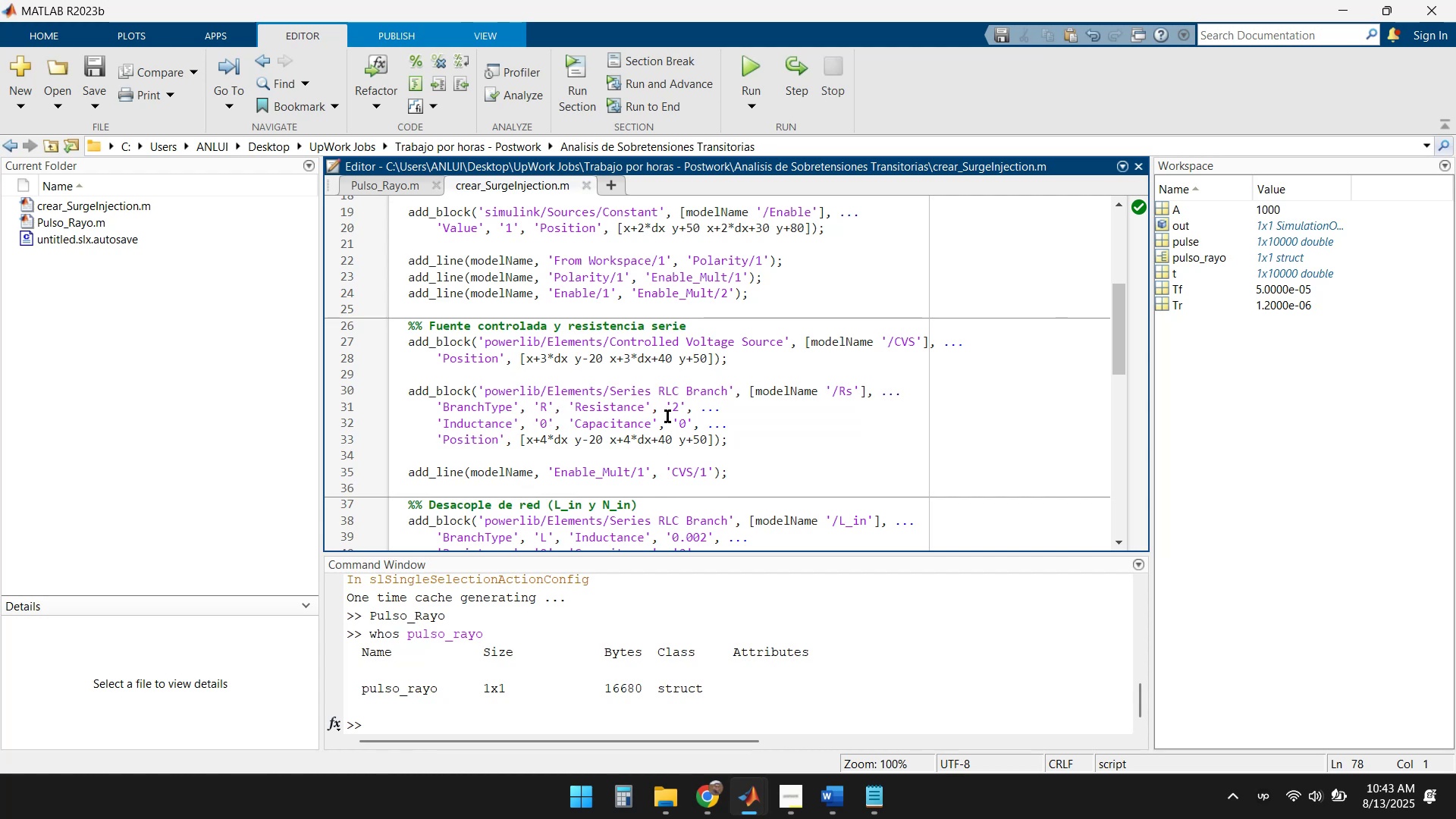 
wait(23.51)
 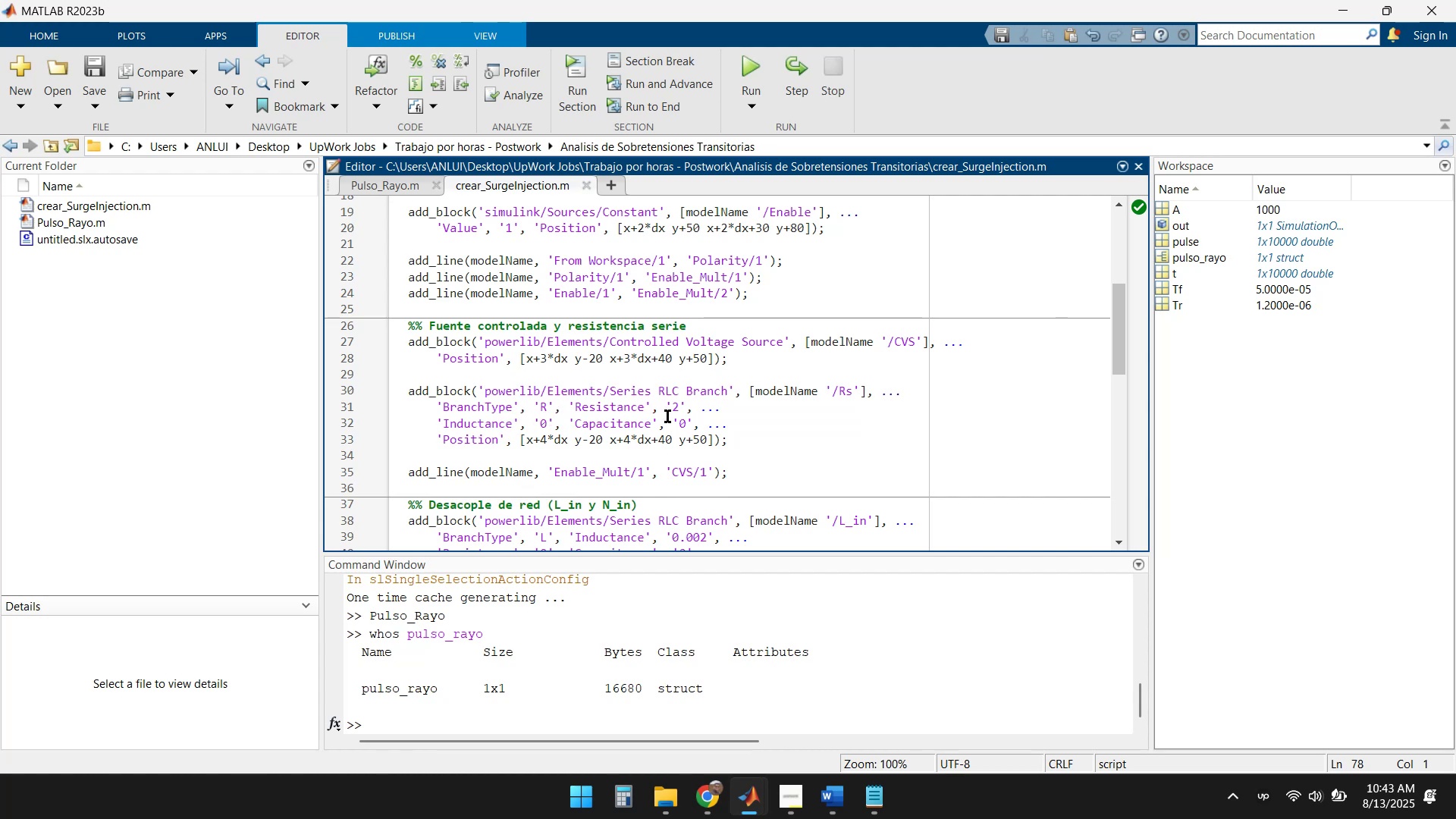 
scroll: coordinate [548, 435], scroll_direction: down, amount: 1.0
 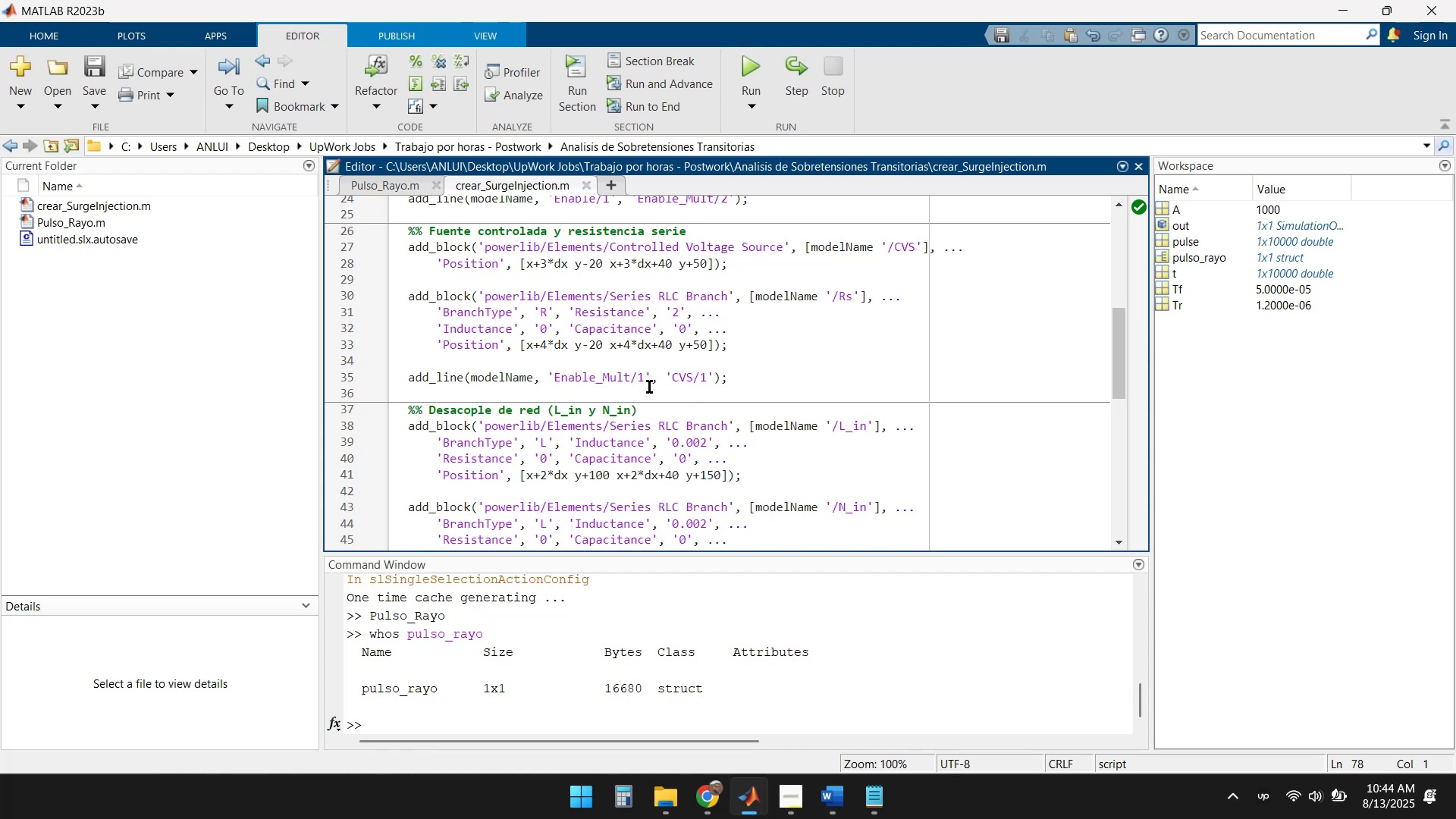 
wait(5.29)
 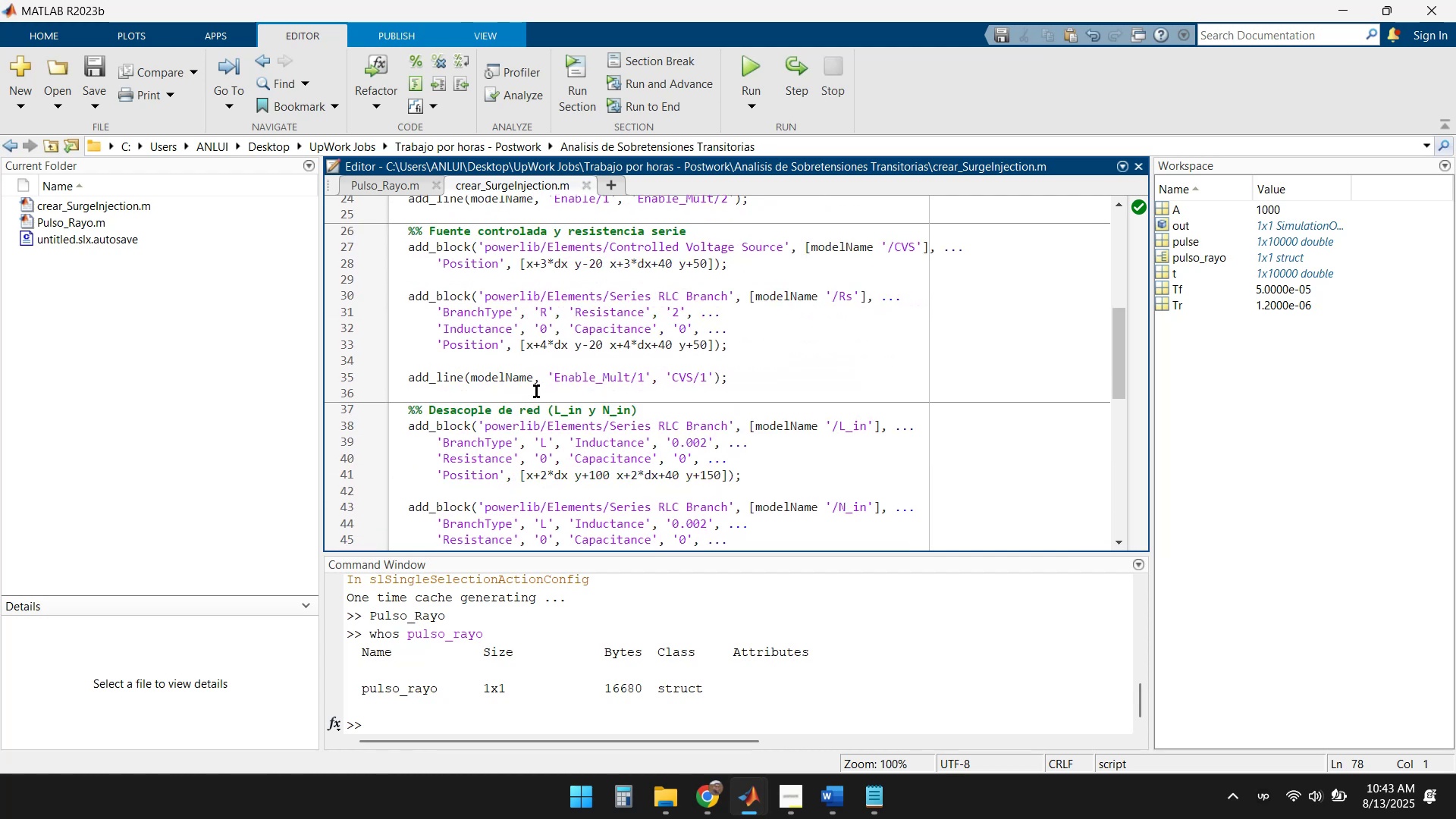 
scroll: coordinate [767, 377], scroll_direction: down, amount: 1.0
 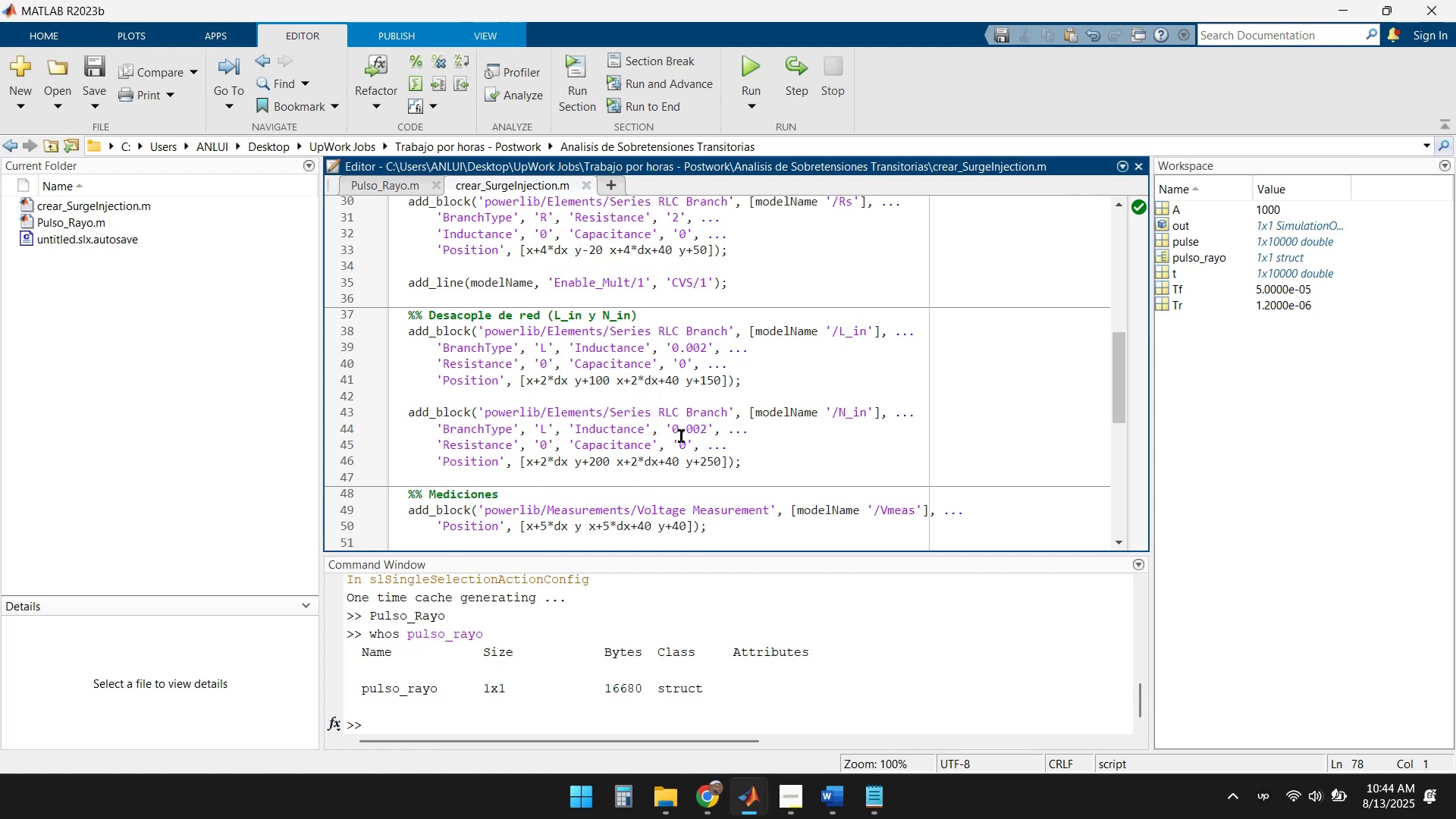 
wait(21.61)
 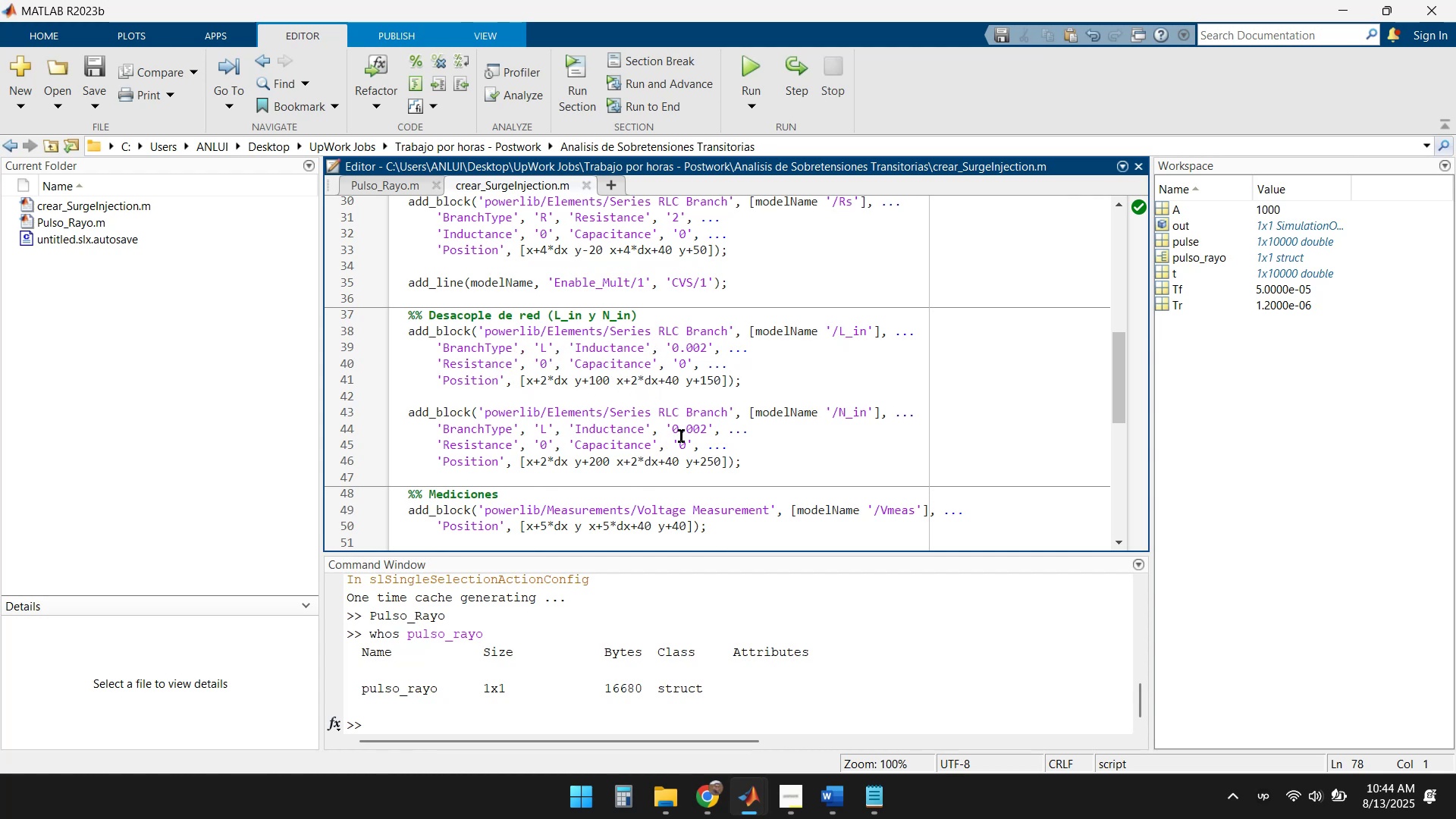 
scroll: coordinate [518, 361], scroll_direction: down, amount: 5.0
 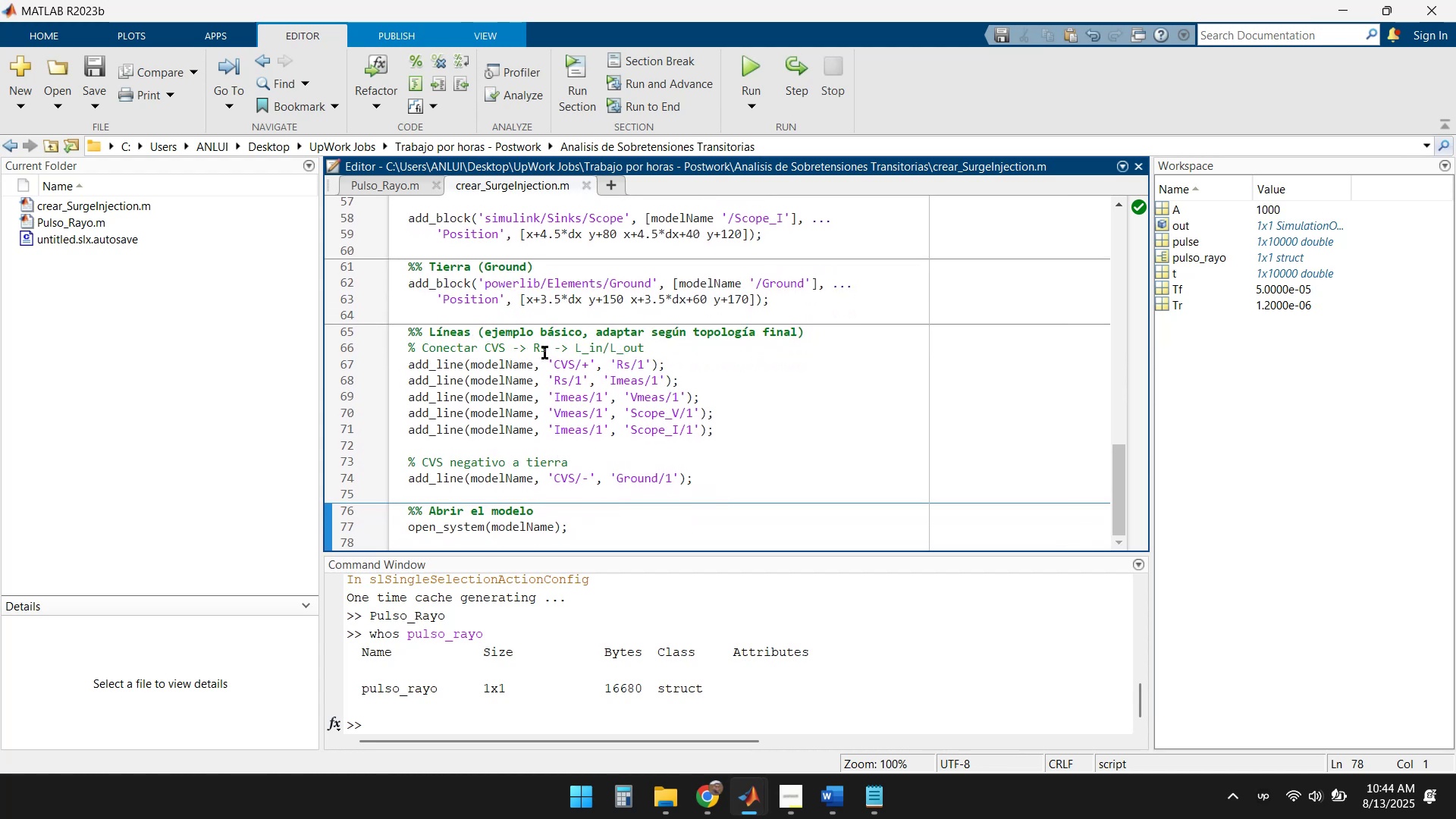 
wait(12.59)
 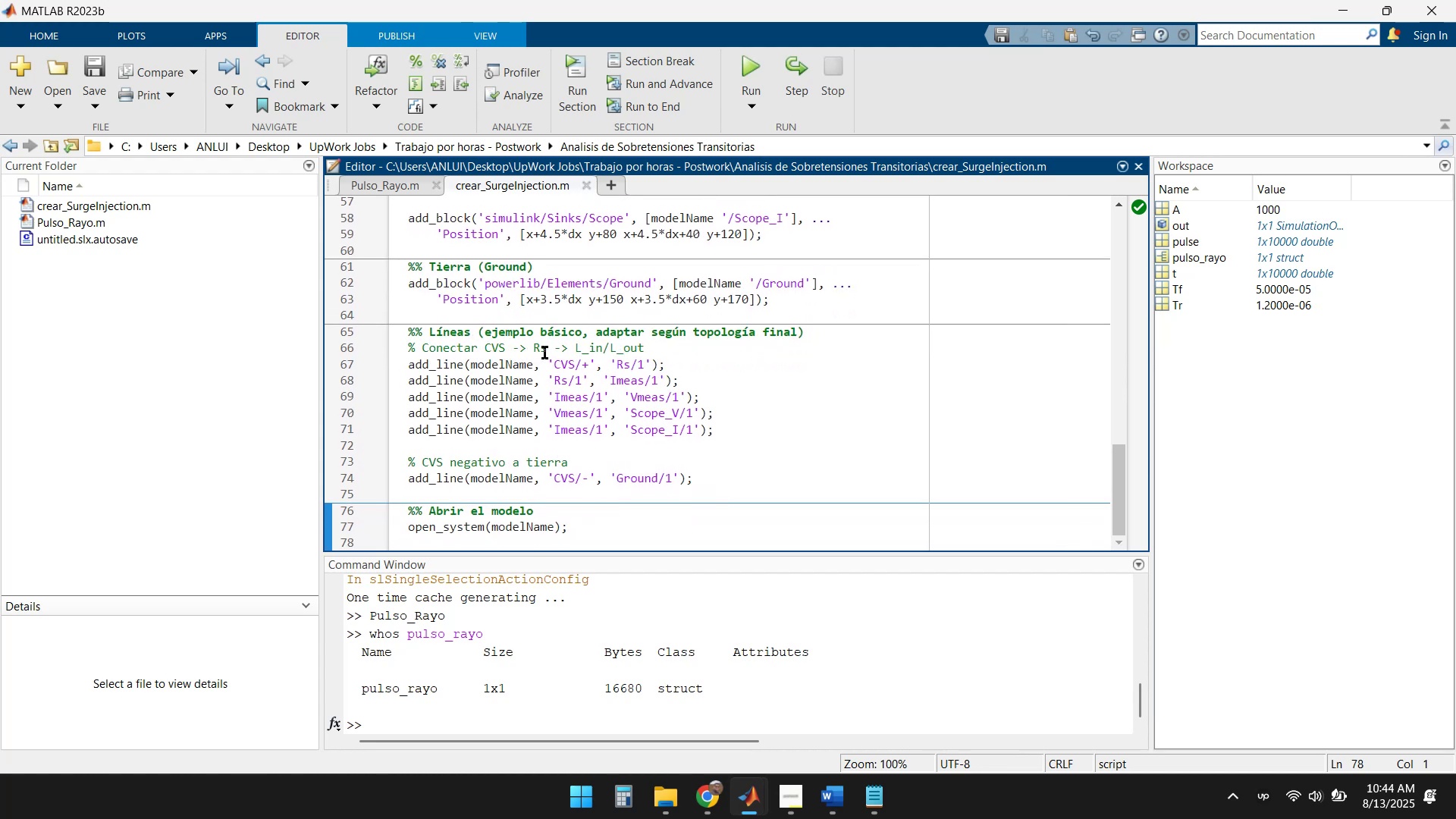 
scroll: coordinate [775, 408], scroll_direction: down, amount: 1.0
 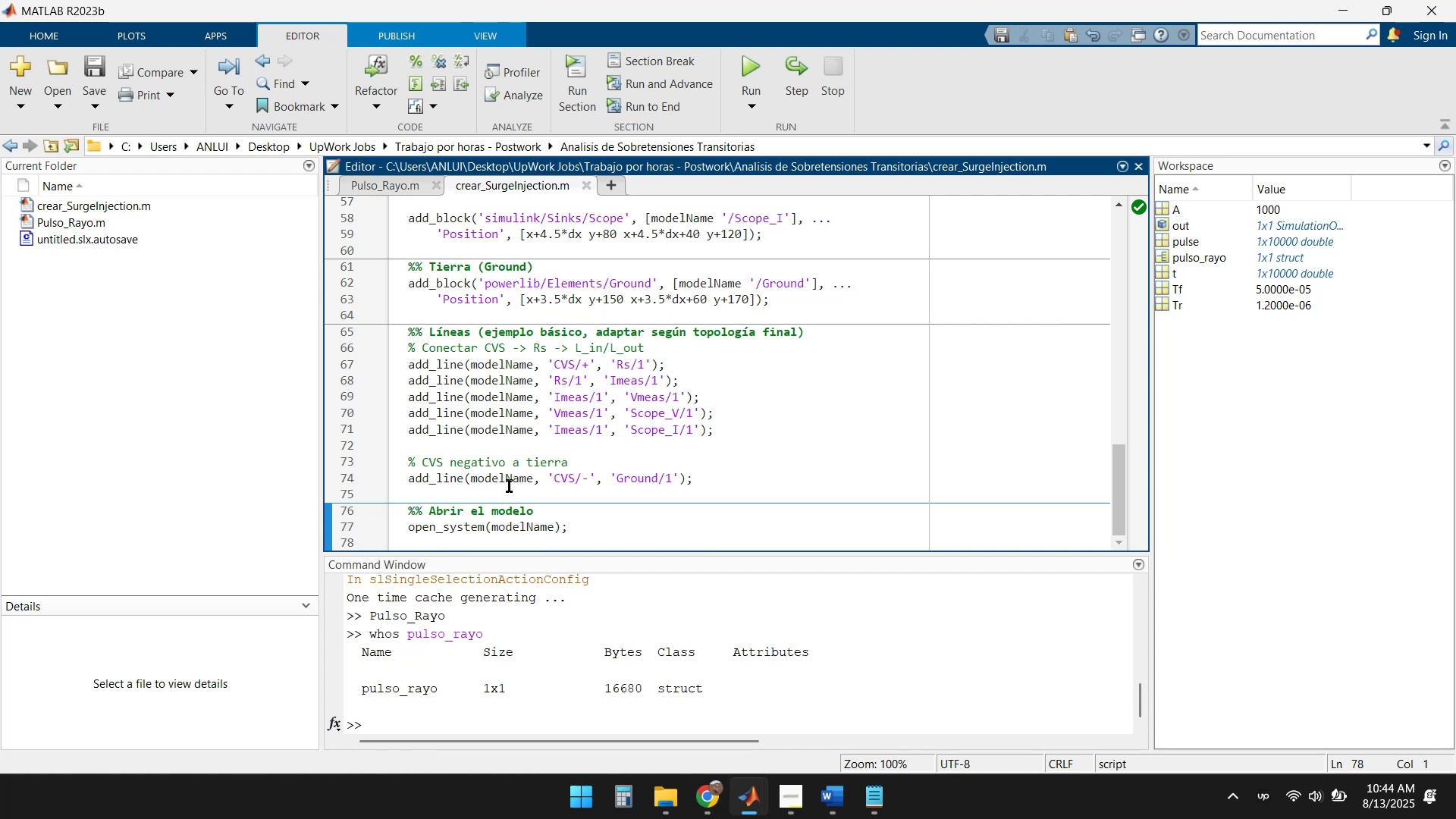 
wait(6.1)
 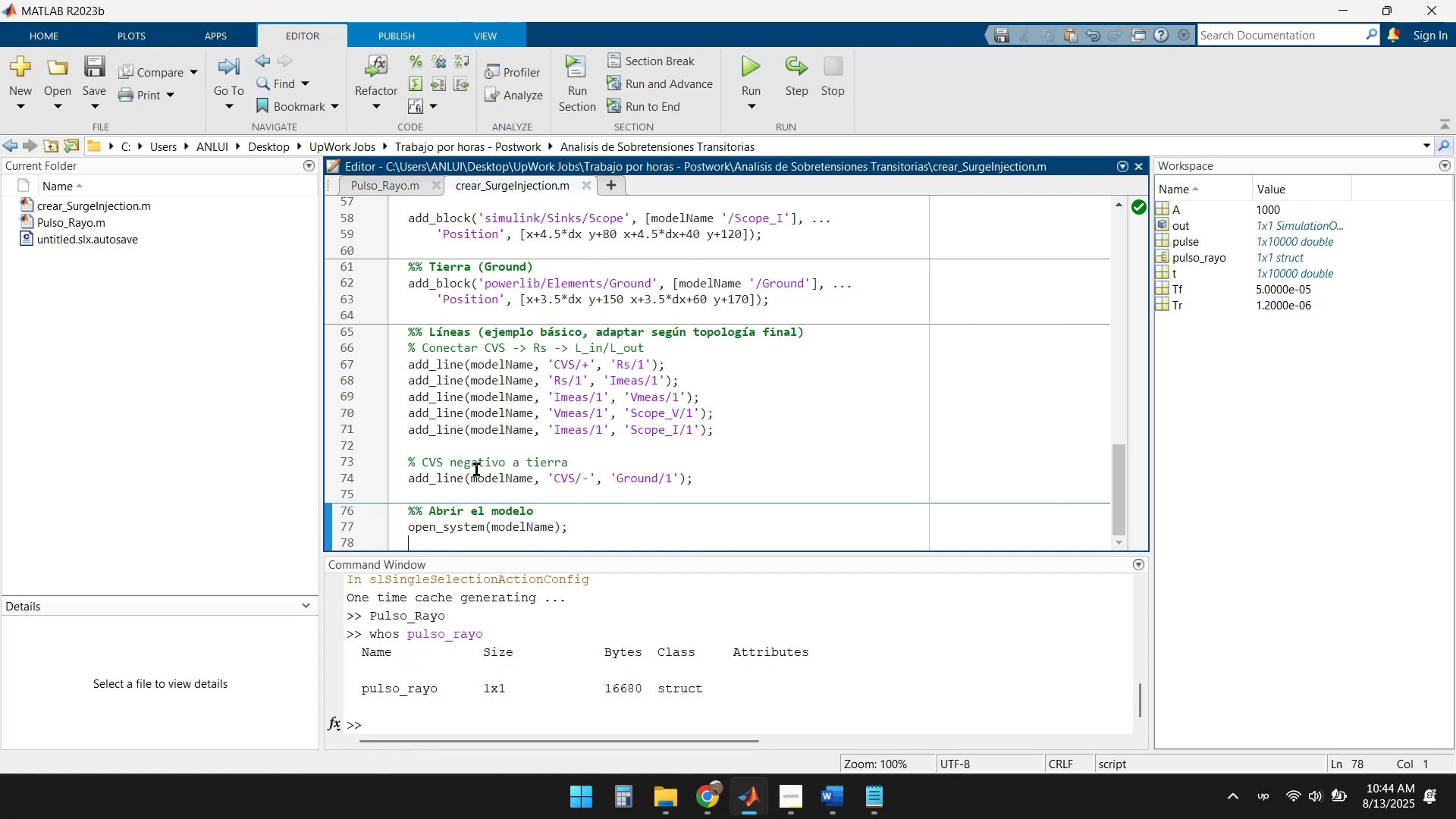 
scroll: coordinate [777, 473], scroll_direction: down, amount: 1.0
 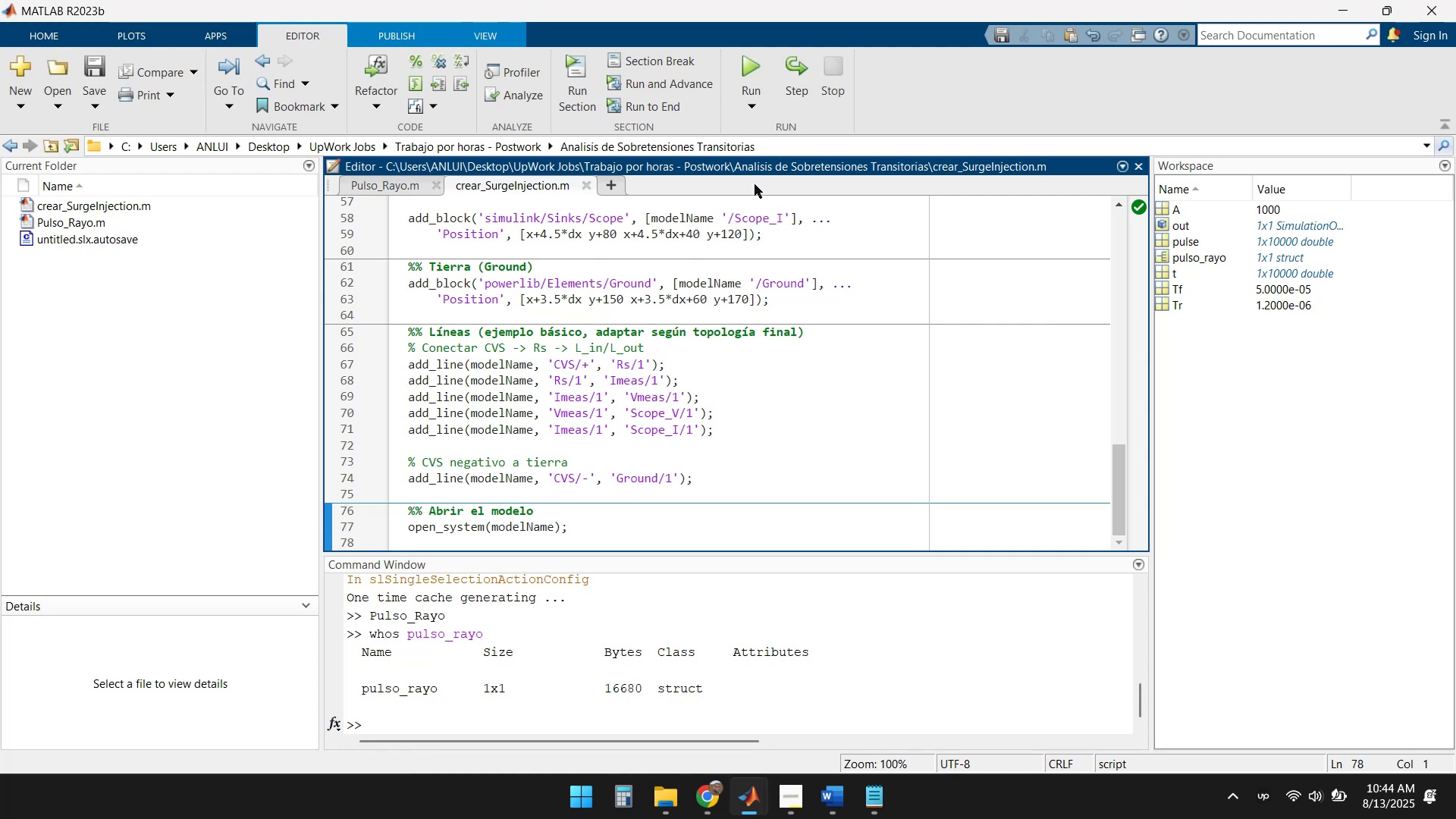 
left_click([748, 67])
 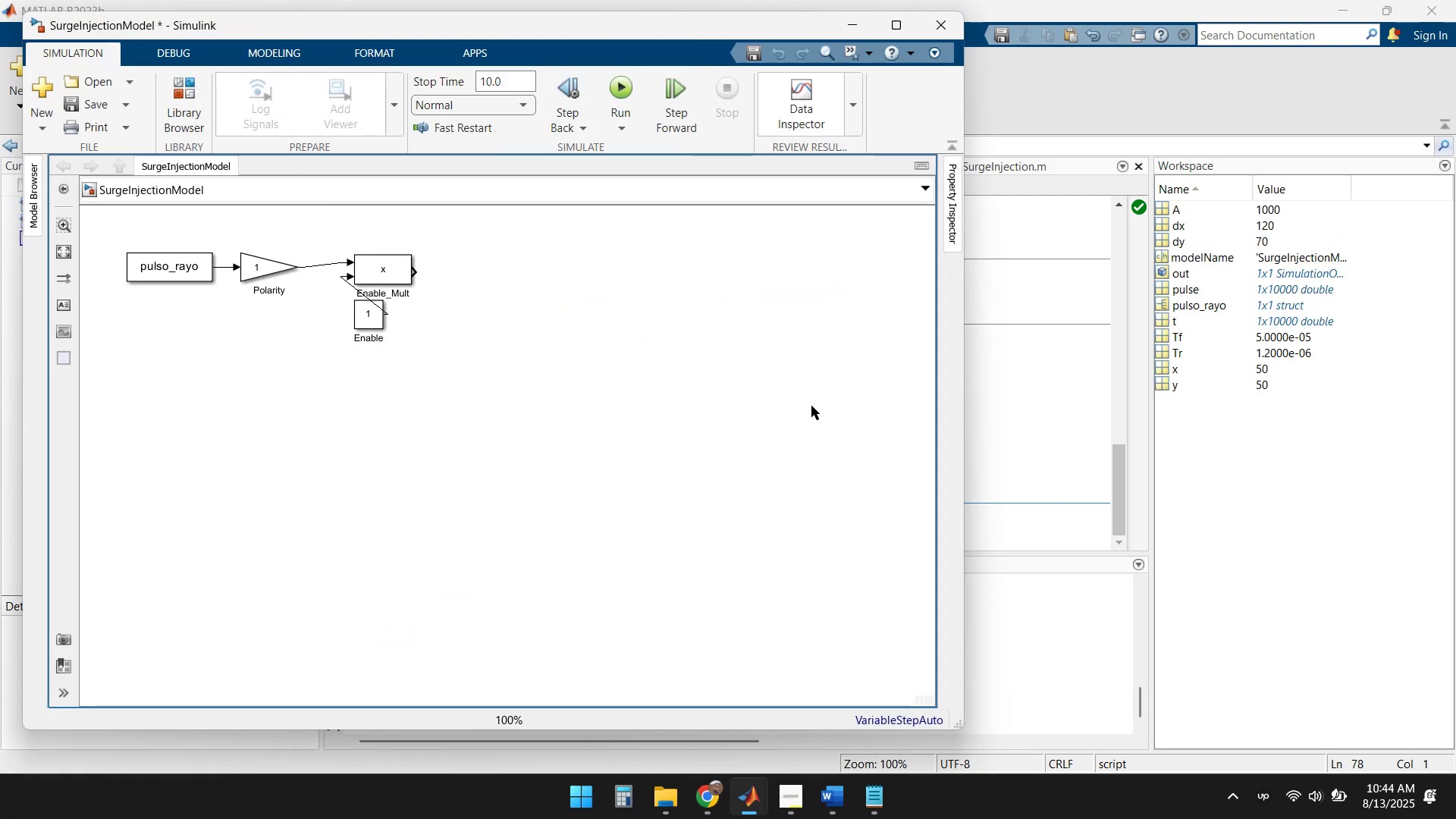 
wait(6.54)
 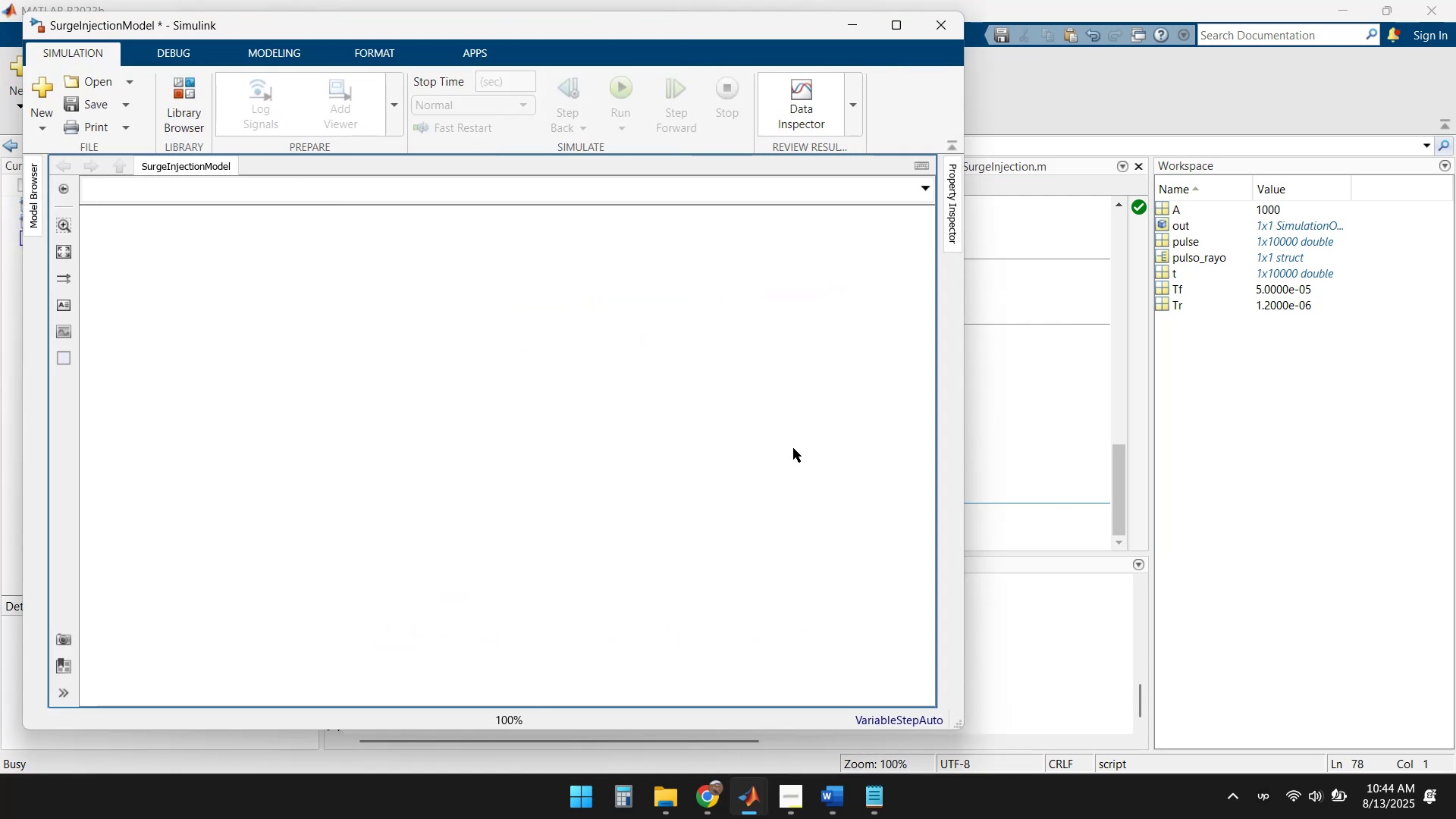 
scroll: coordinate [704, 376], scroll_direction: down, amount: 1.0
 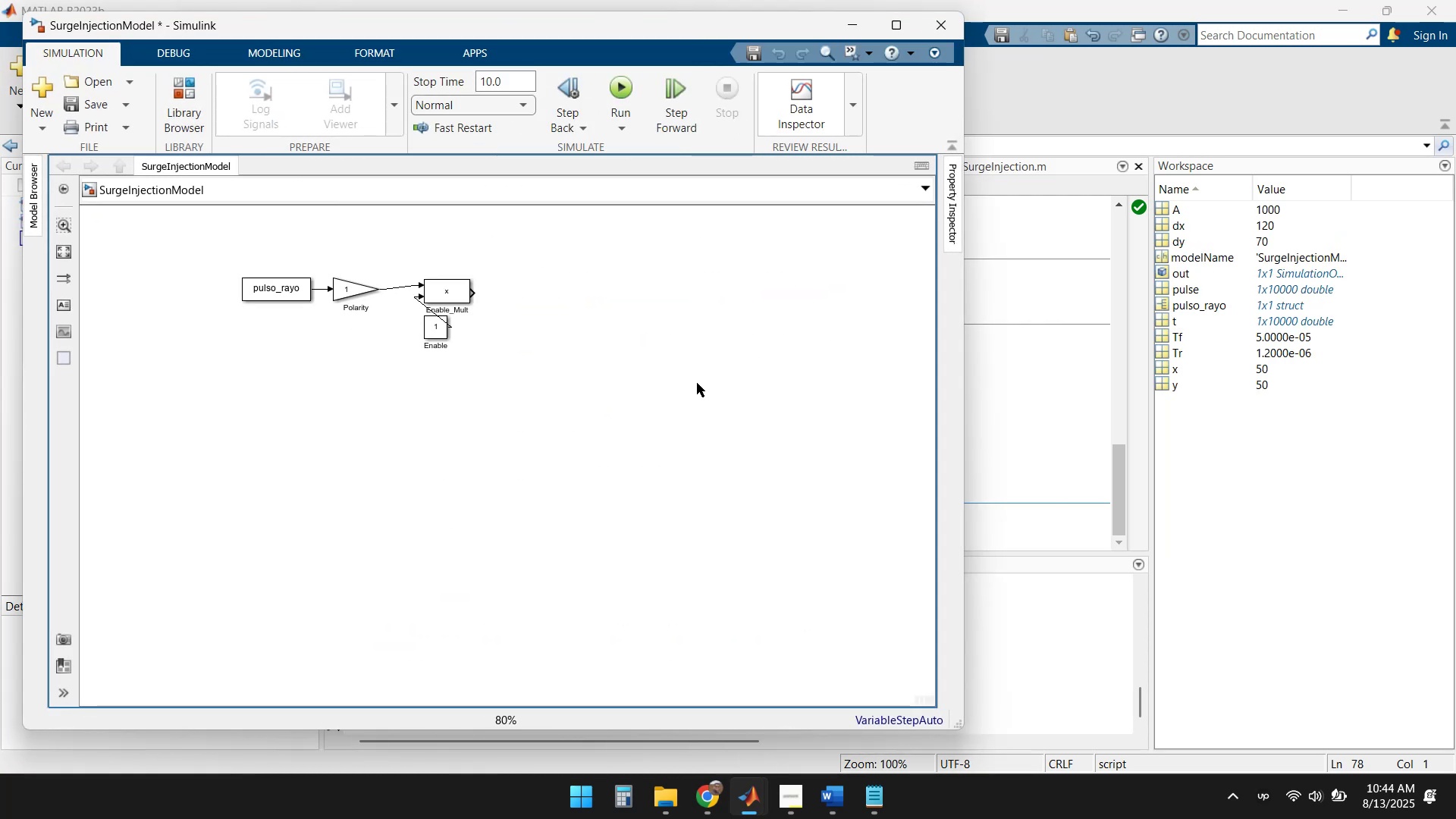 
scroll: coordinate [697, 383], scroll_direction: up, amount: 1.0
 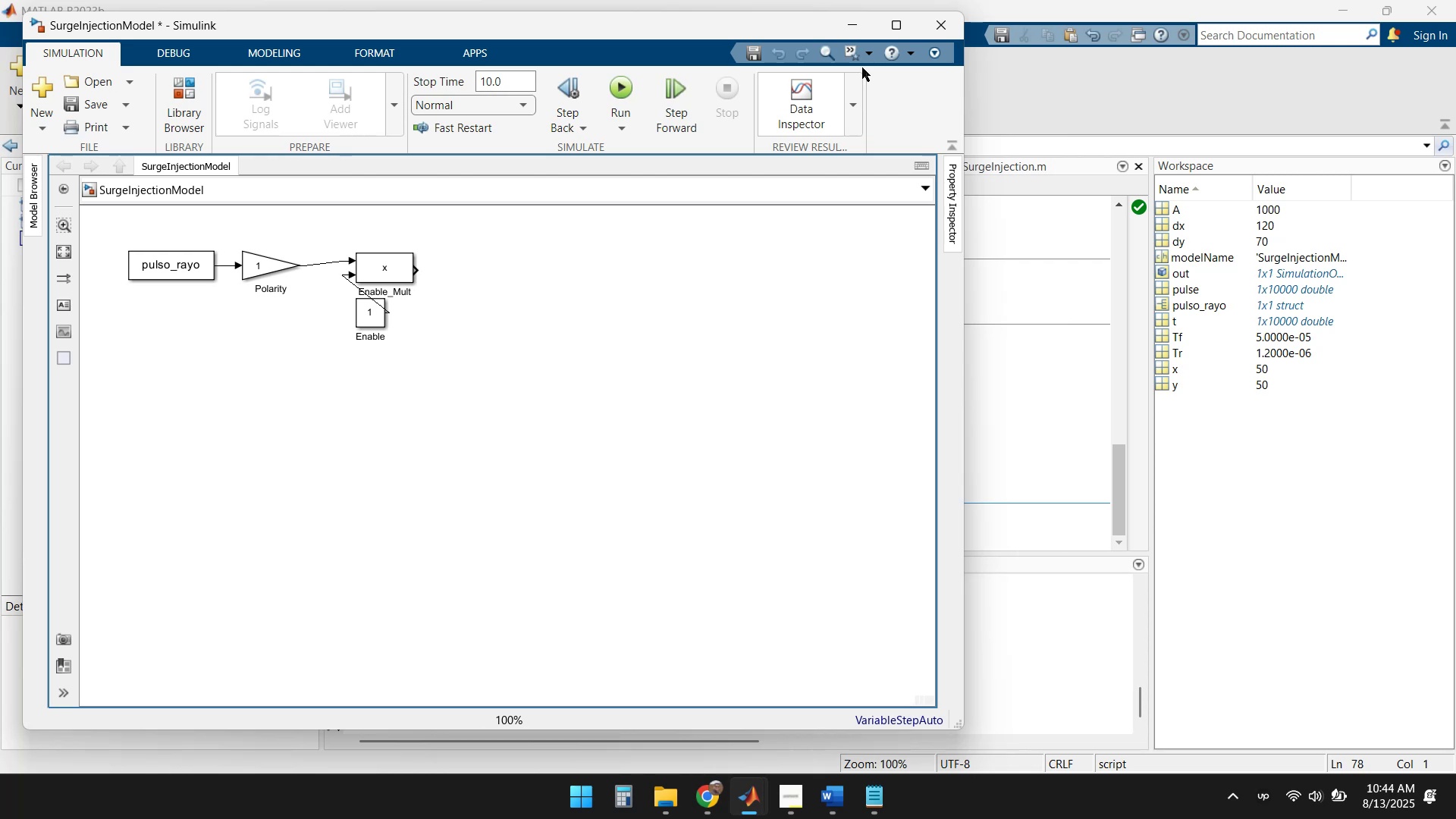 
left_click([846, 20])
 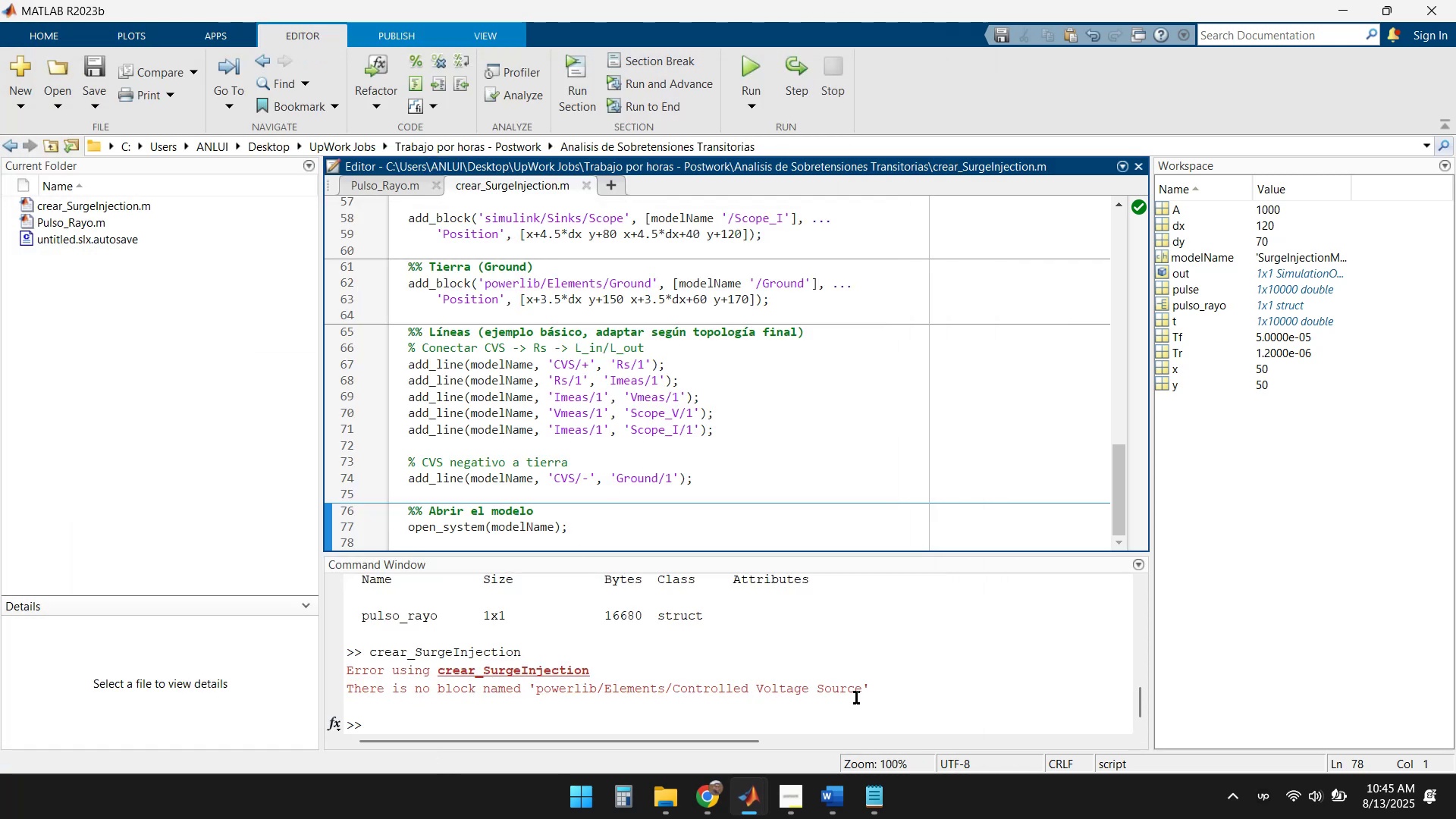 
wait(7.95)
 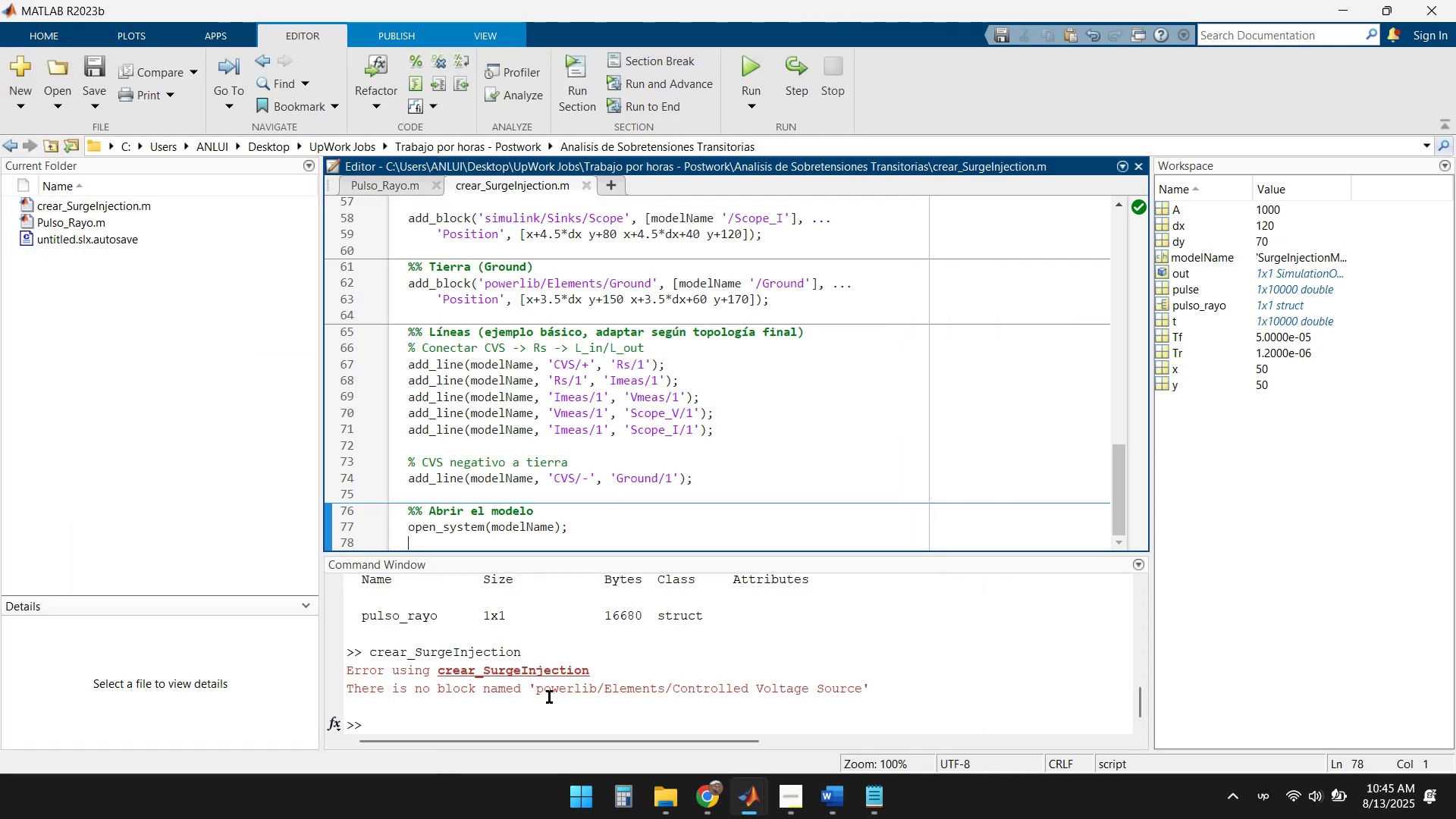 
left_click([748, 806])
 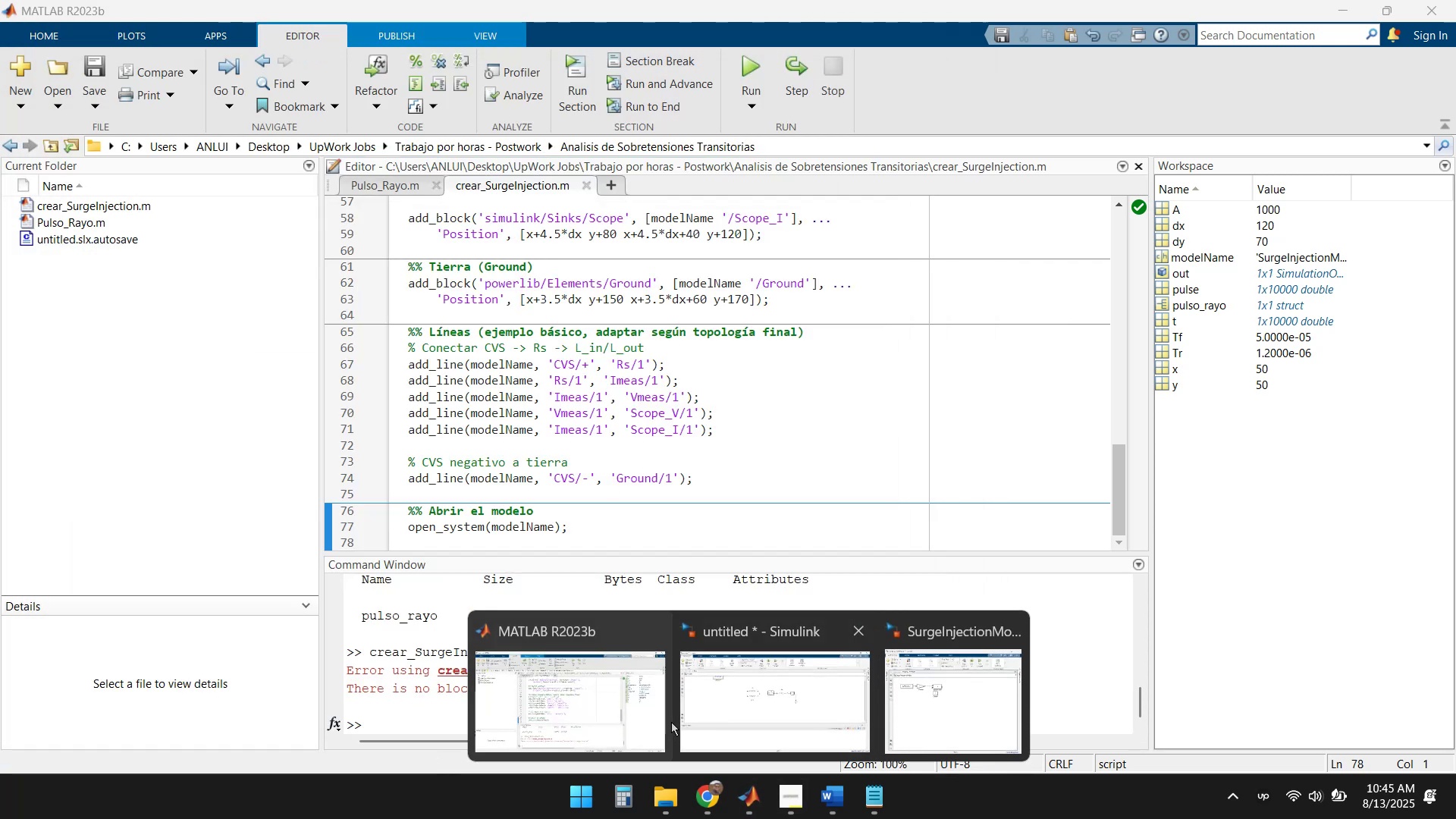 
left_click([620, 706])
 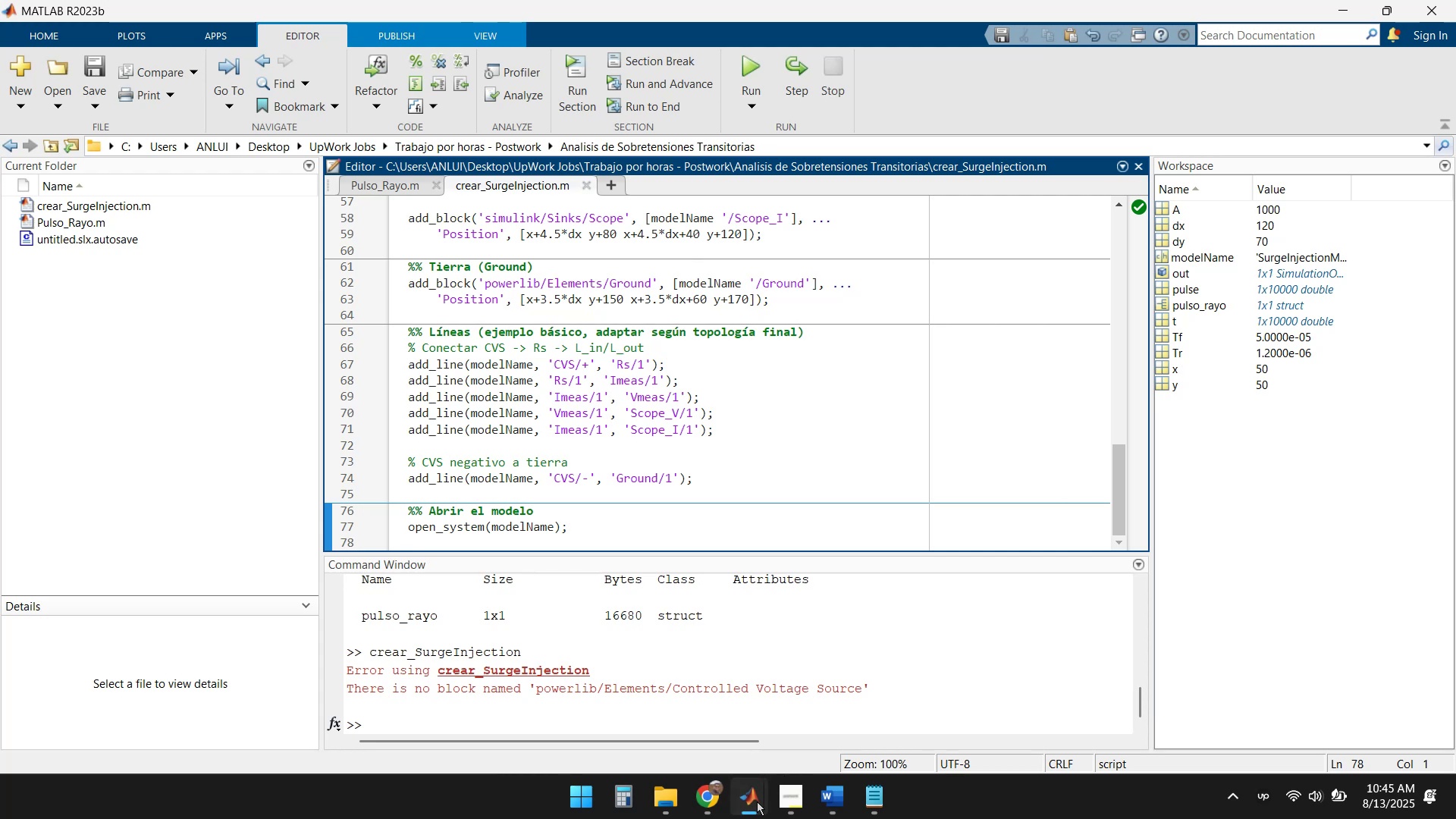 
double_click([792, 664])
 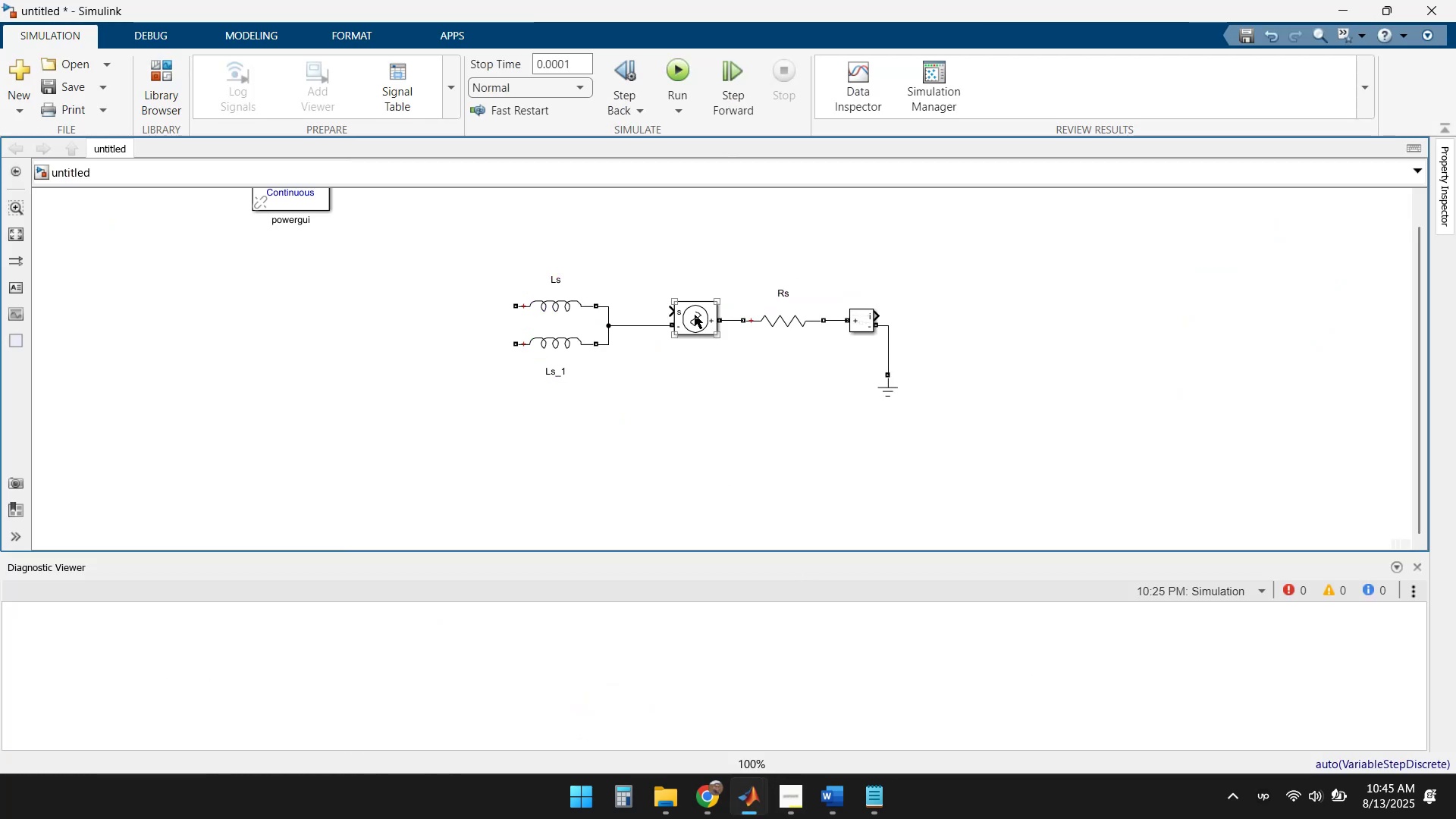 
left_click([695, 315])
 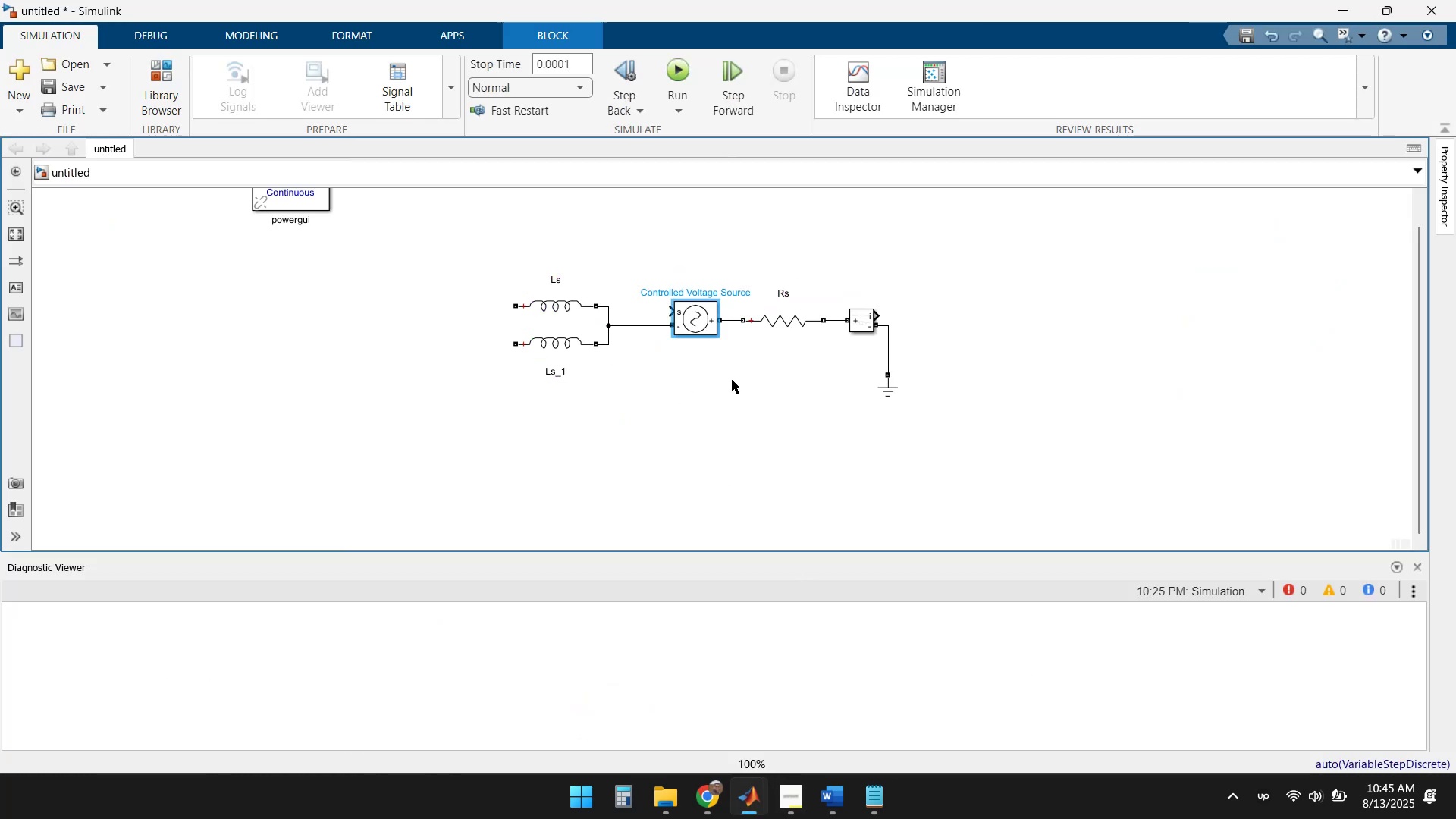 
left_click([717, 413])
 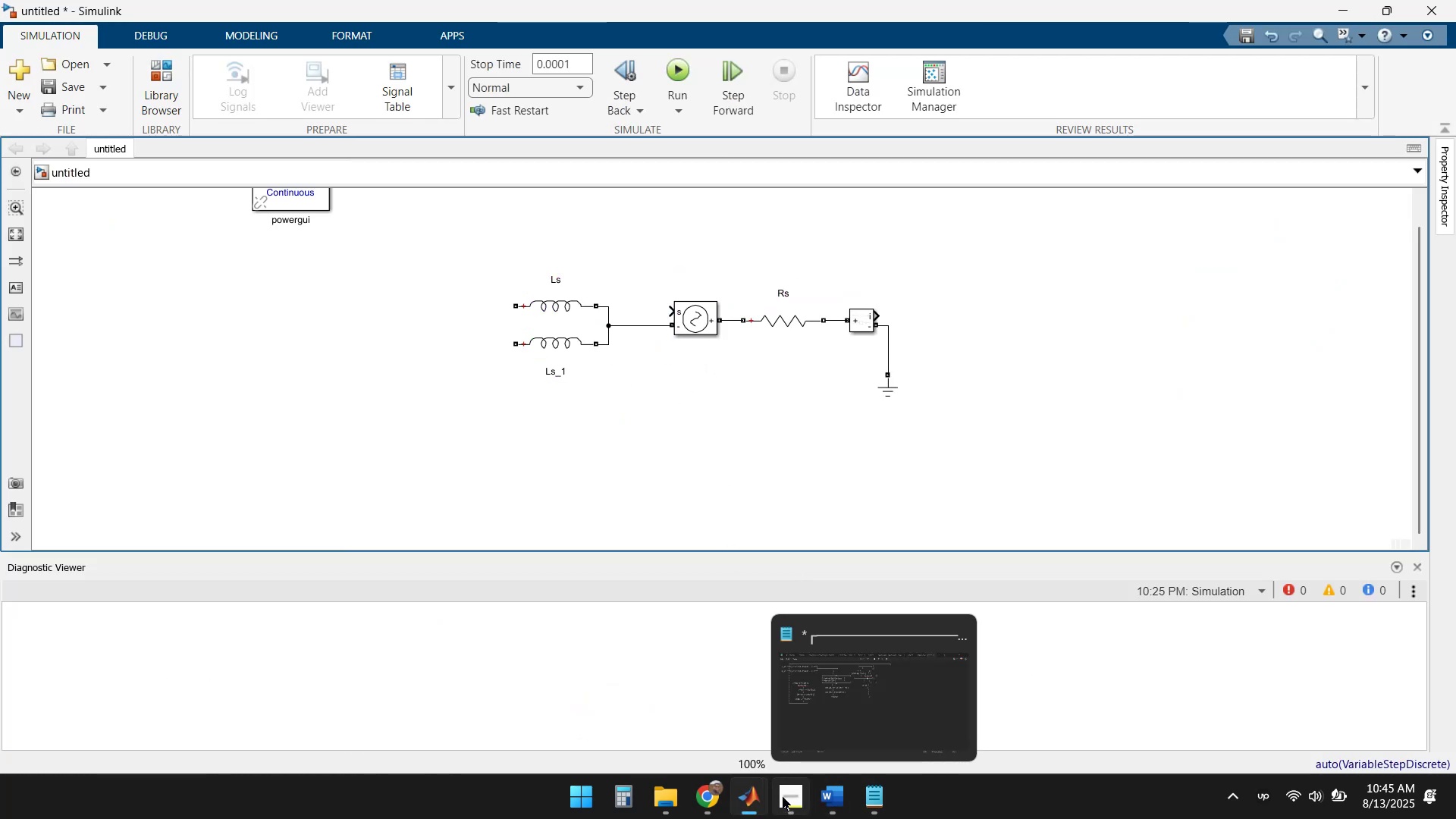 
left_click([924, 701])
 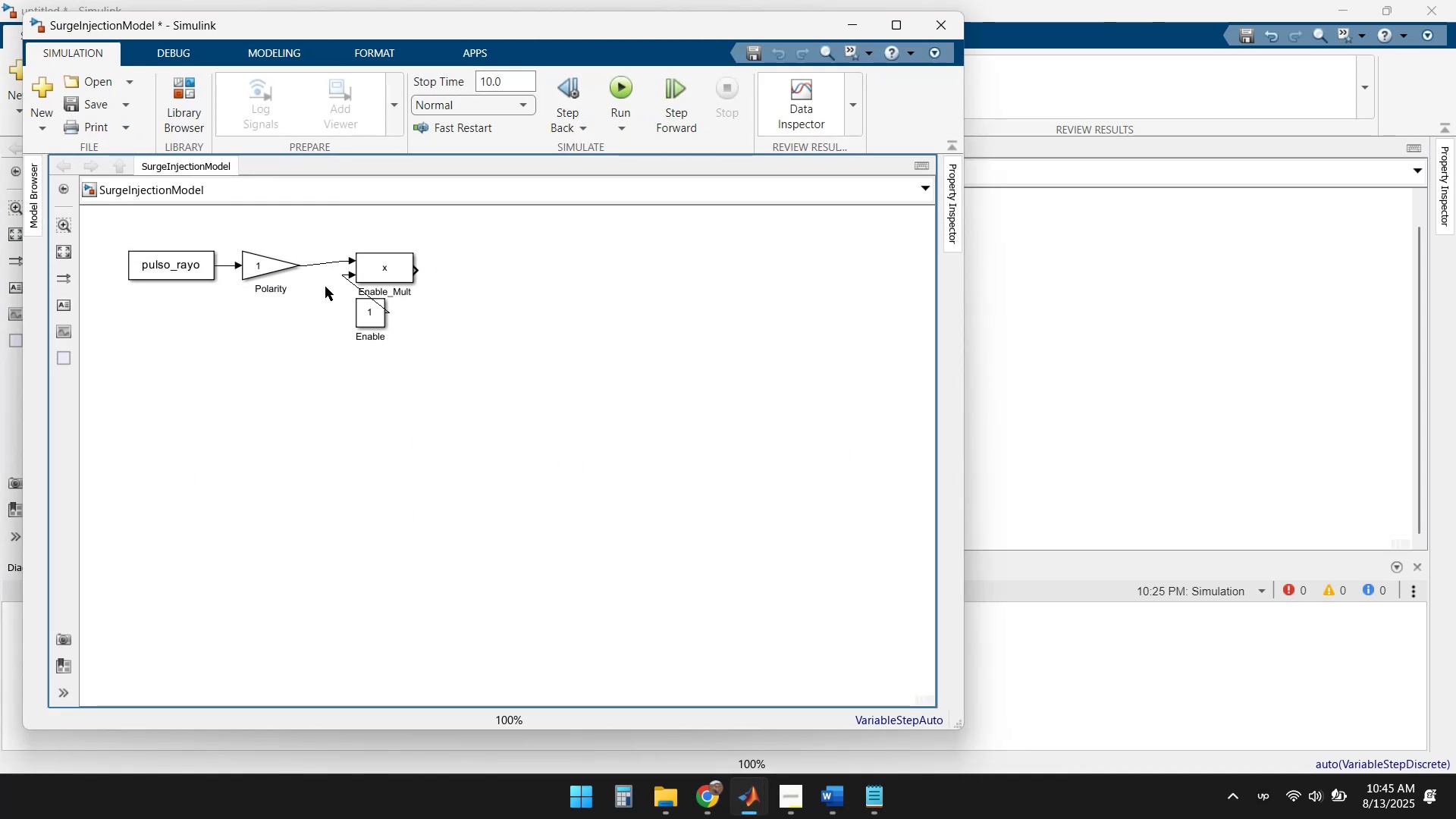 
left_click_drag(start_coordinate=[362, 322], to_coordinate=[301, 328])
 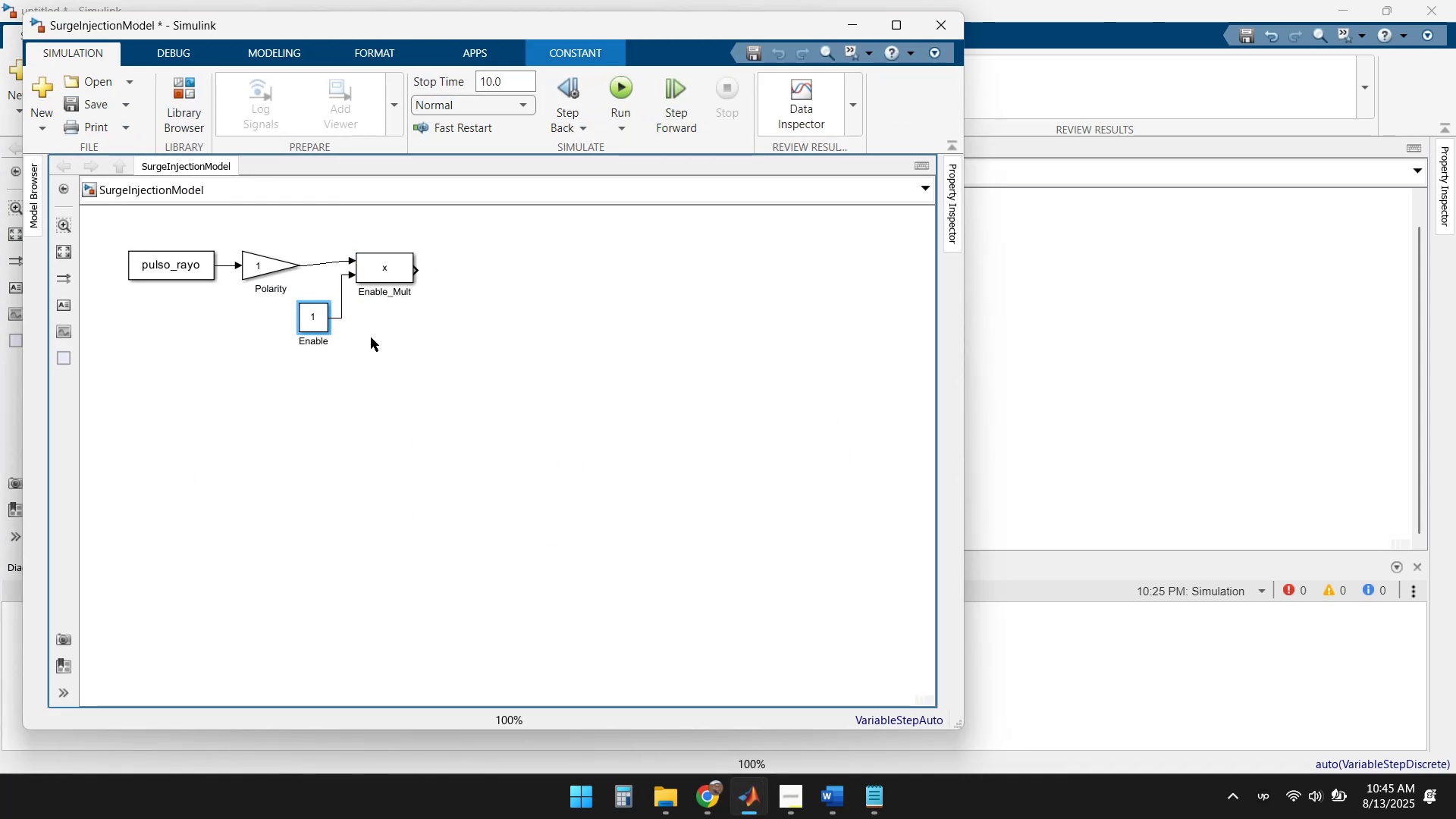 
left_click([373, 337])
 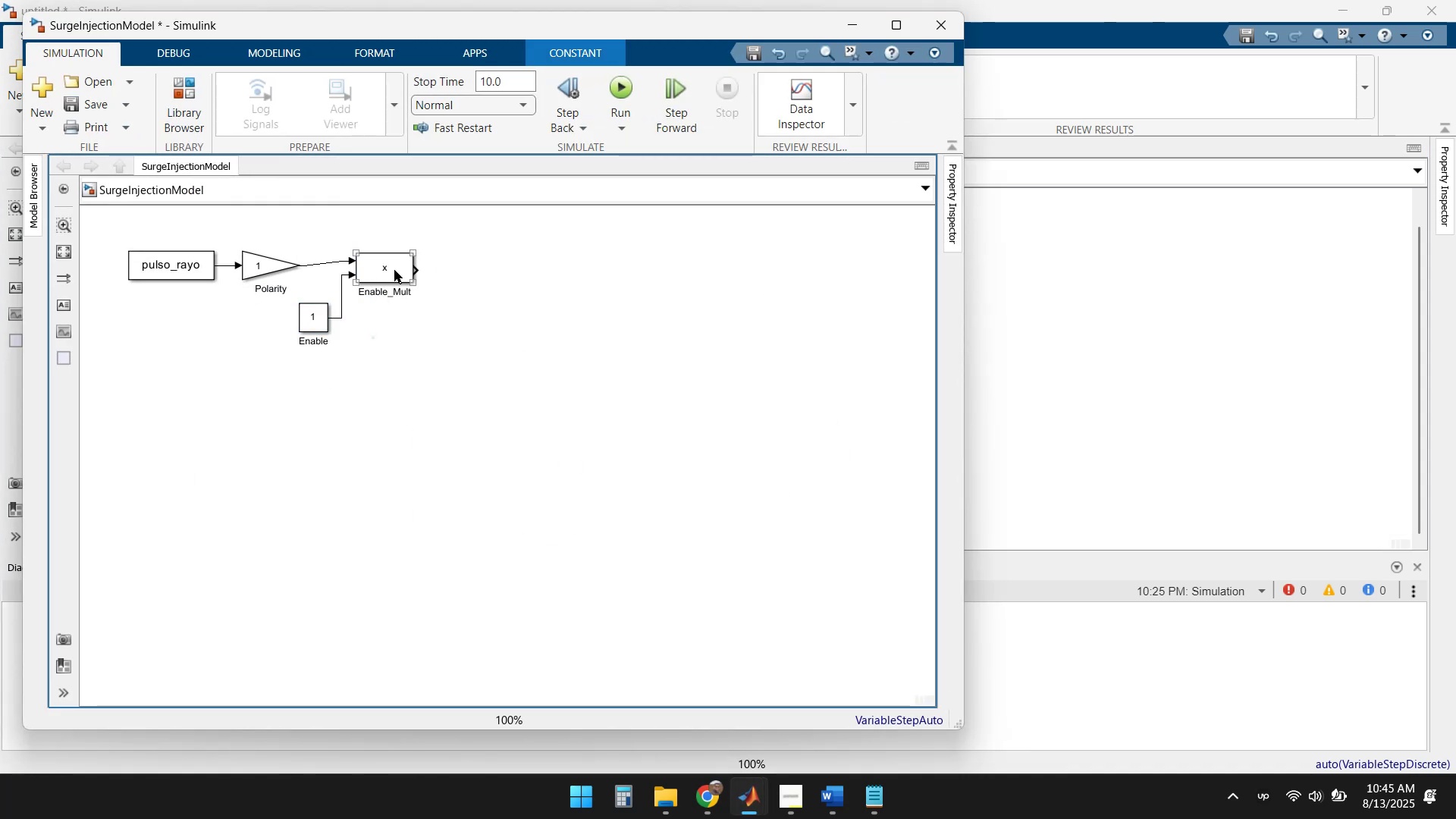 
left_click_drag(start_coordinate=[396, 271], to_coordinate=[400, 281])
 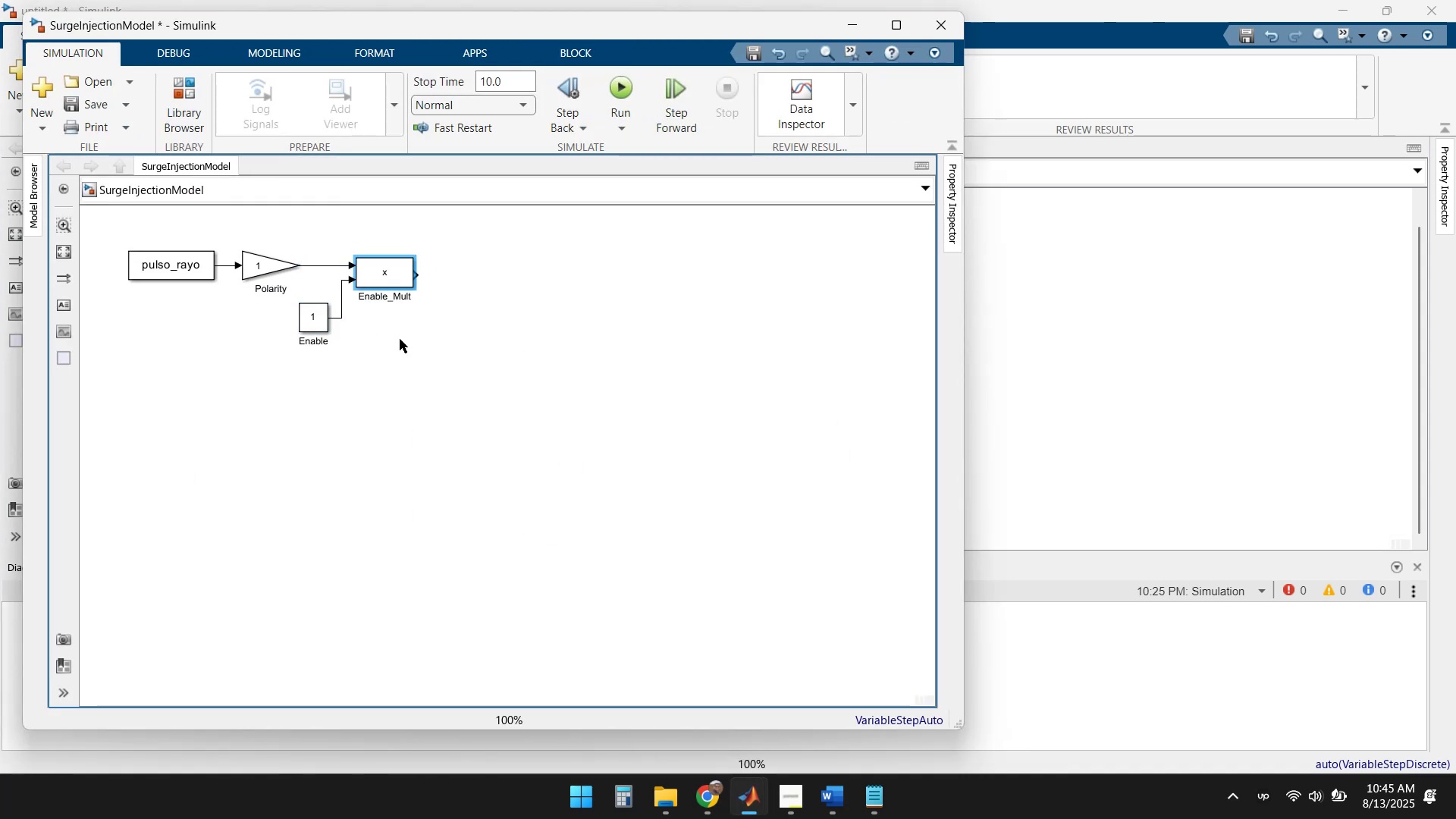 
left_click([400, 362])
 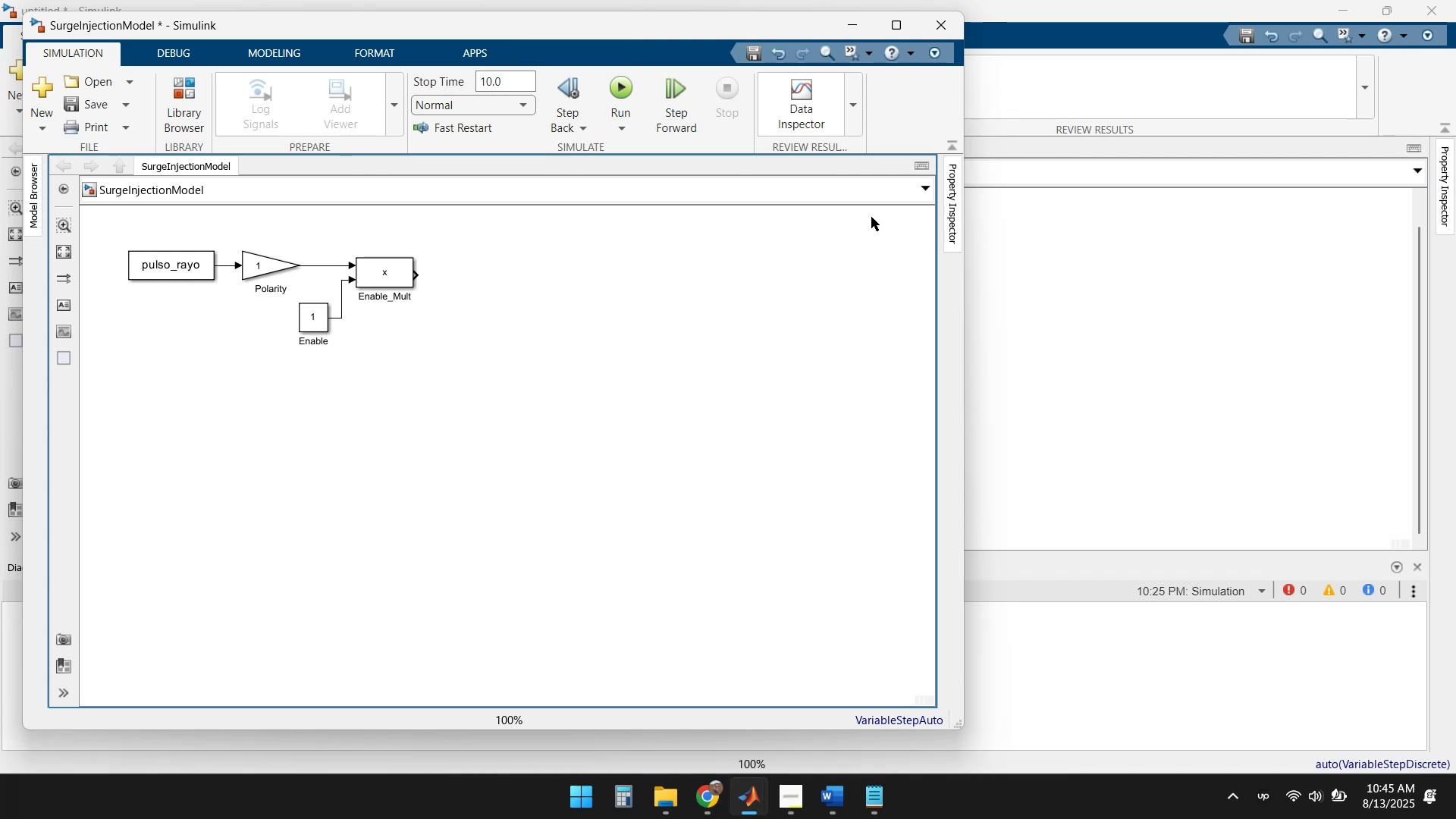 
left_click([847, 24])
 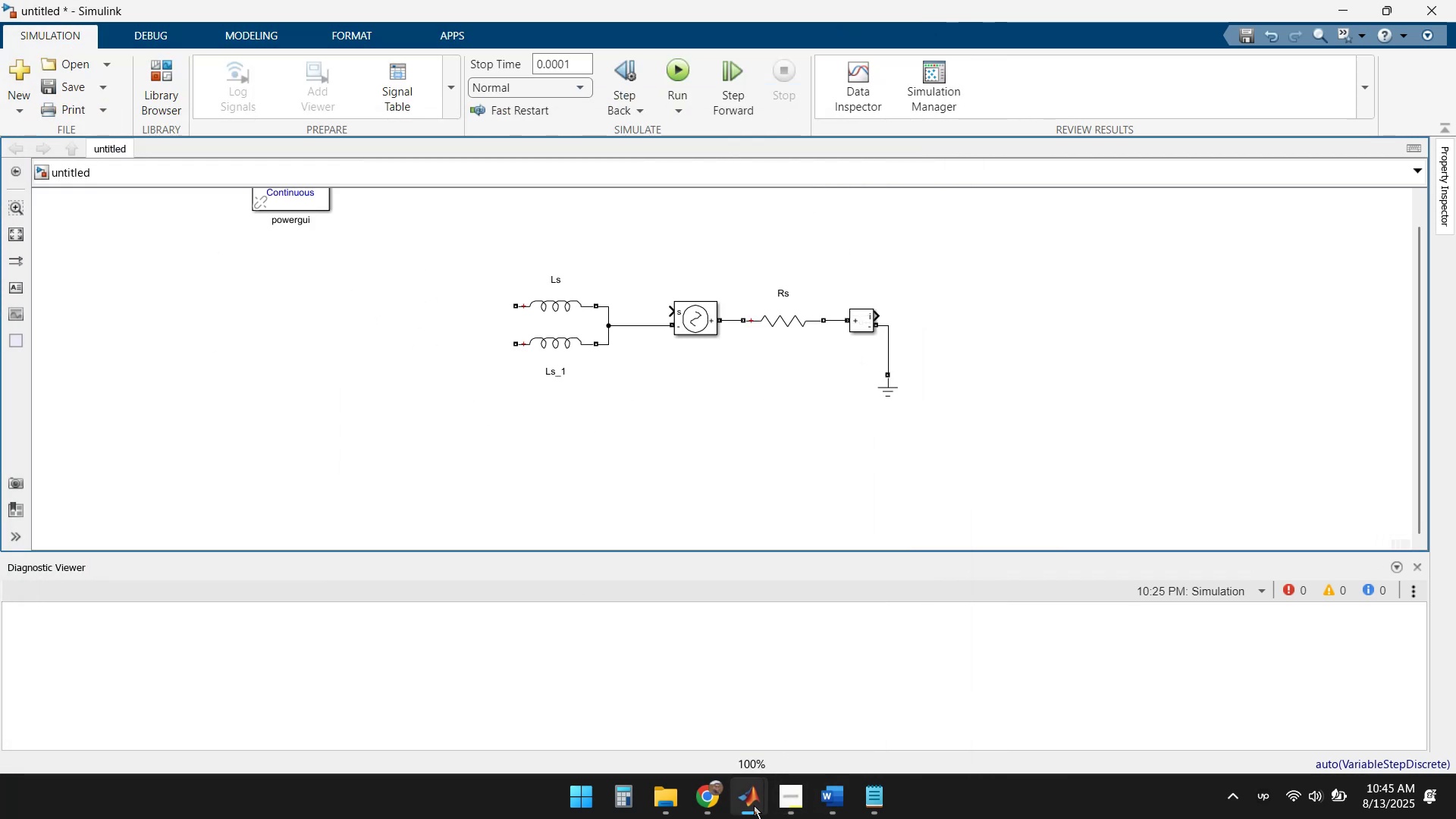 
left_click([918, 704])
 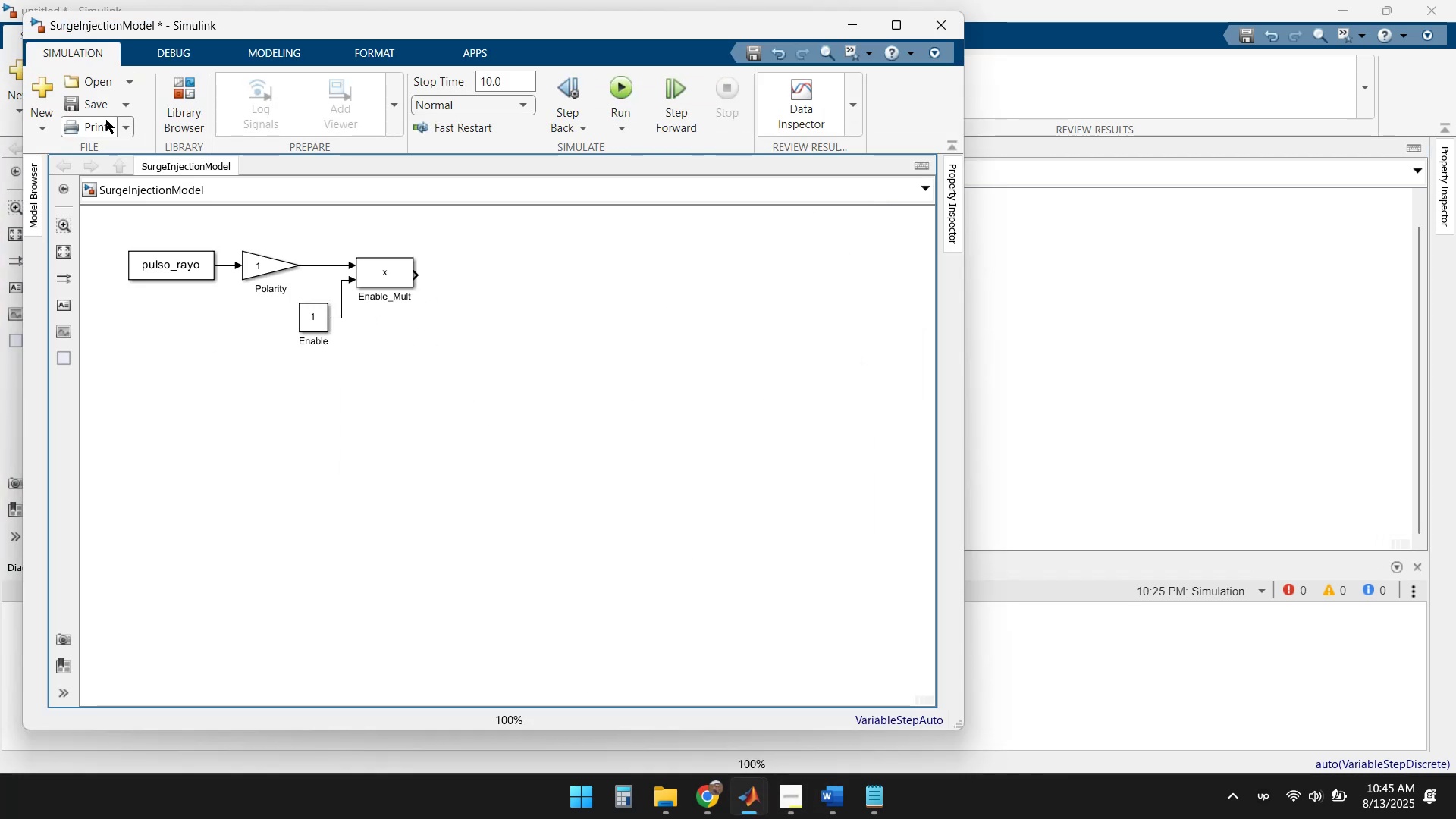 
left_click([180, 103])
 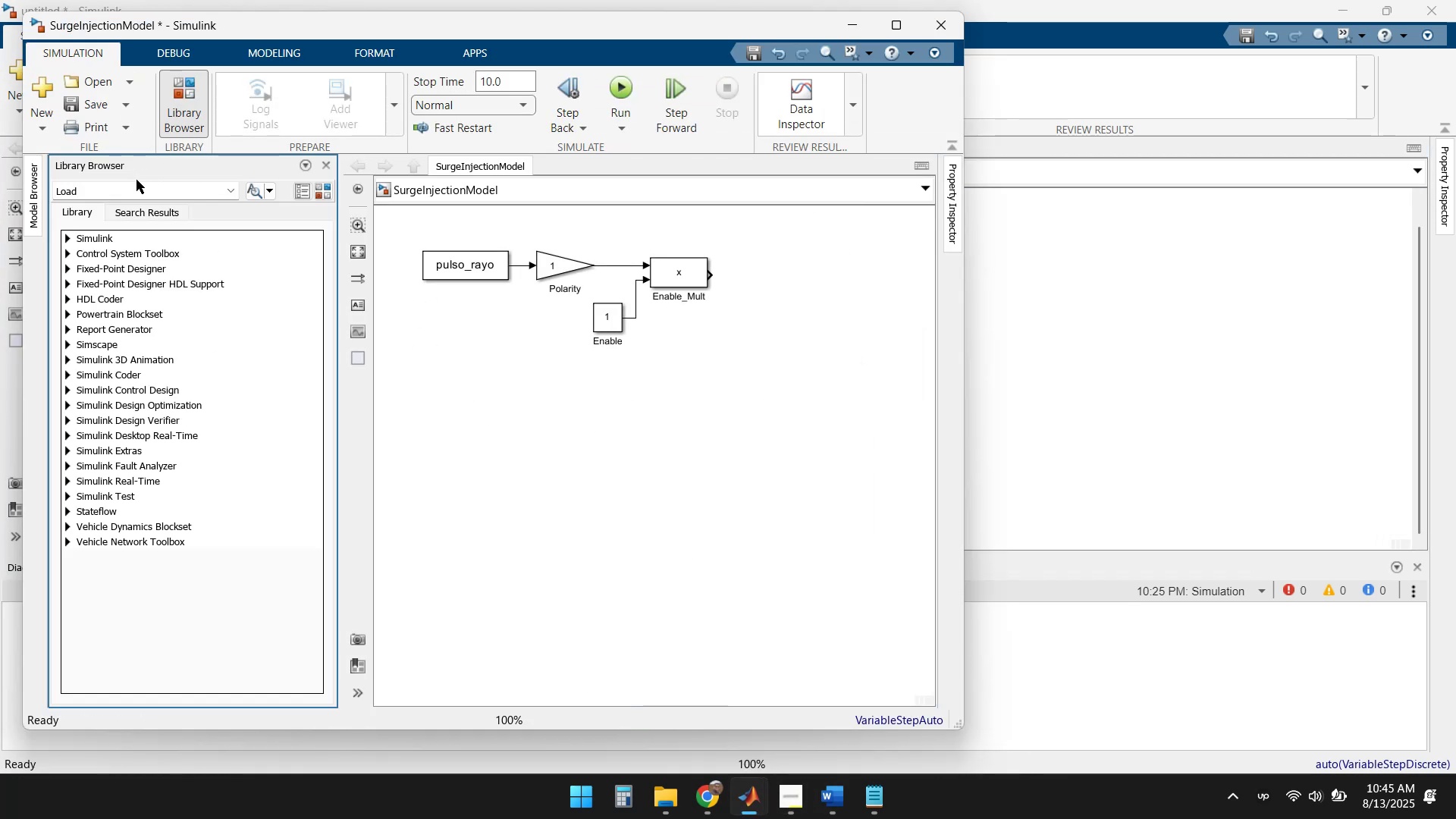 
left_click([133, 193])
 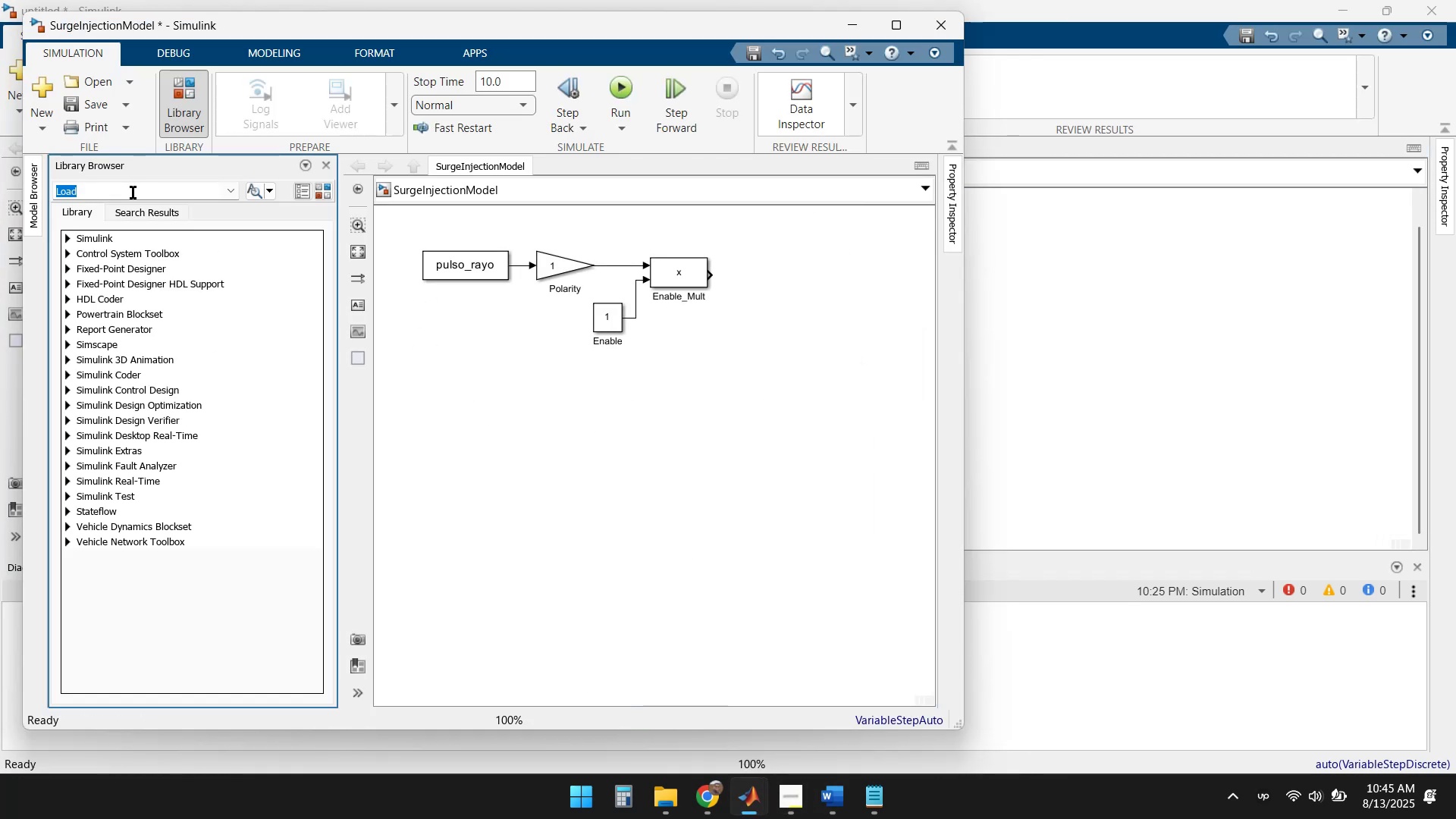 
type(voltage controlled source)
 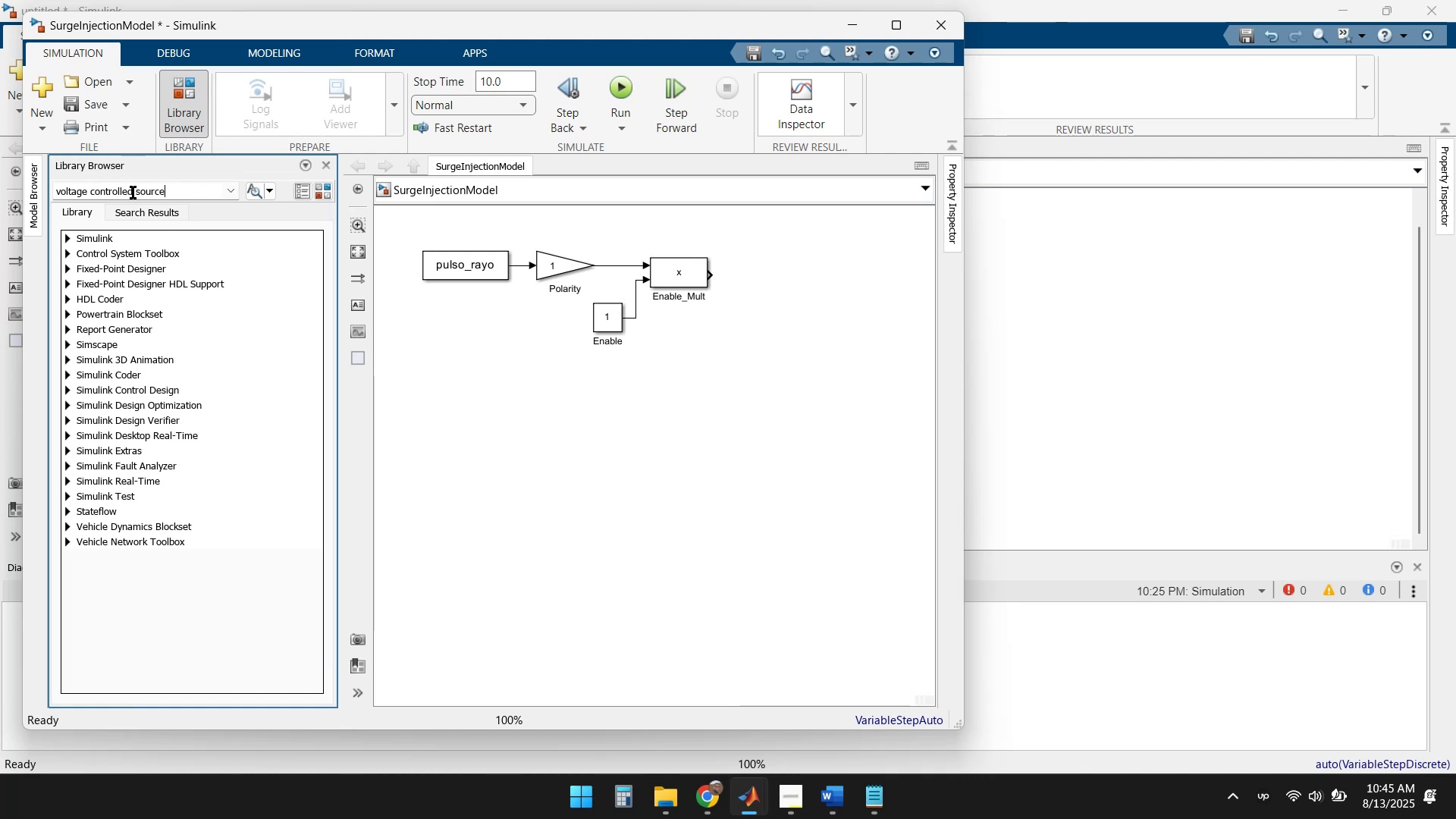 
key(Enter)
 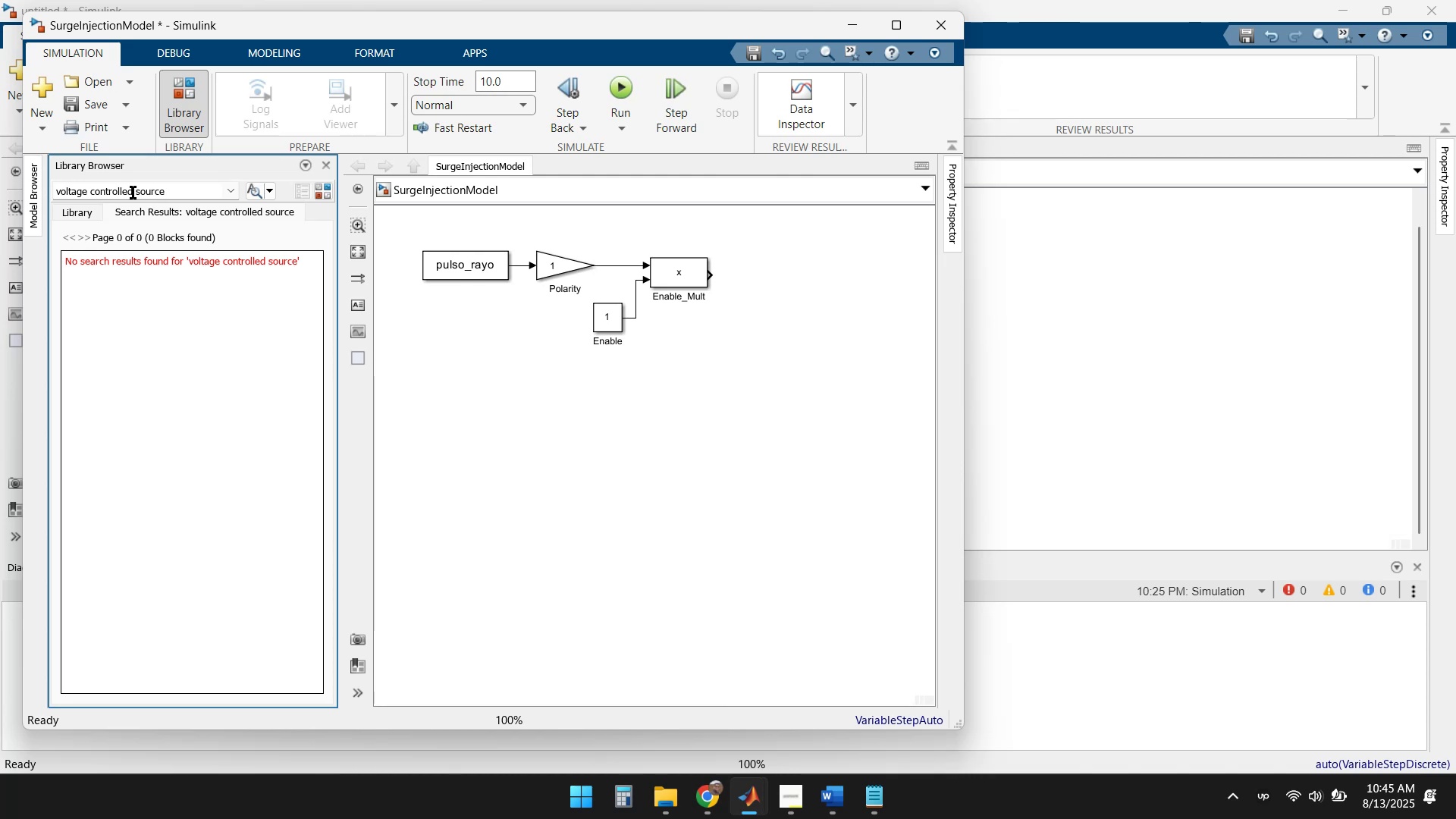 
left_click([182, 186])
 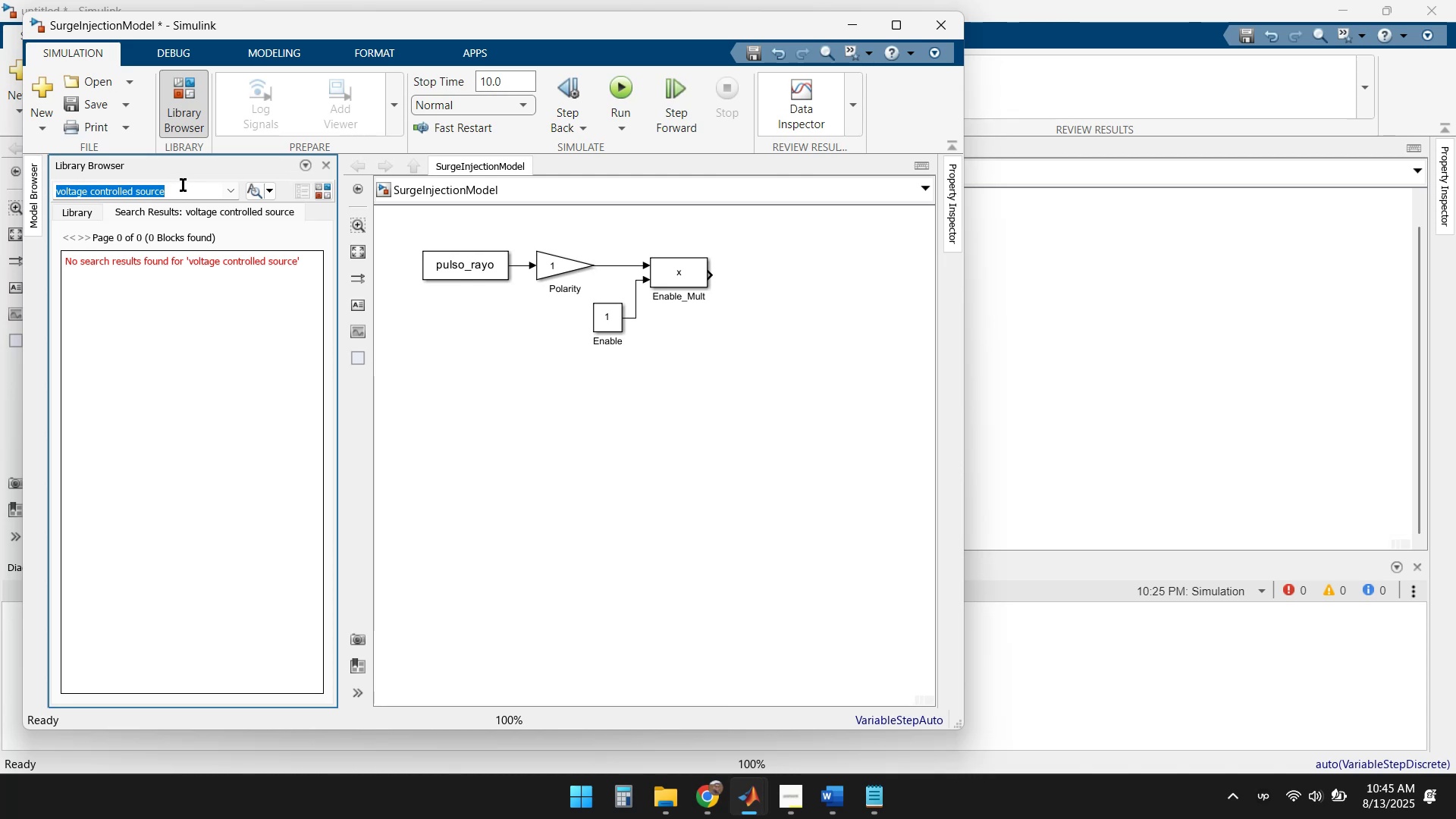 
key(Delete)
 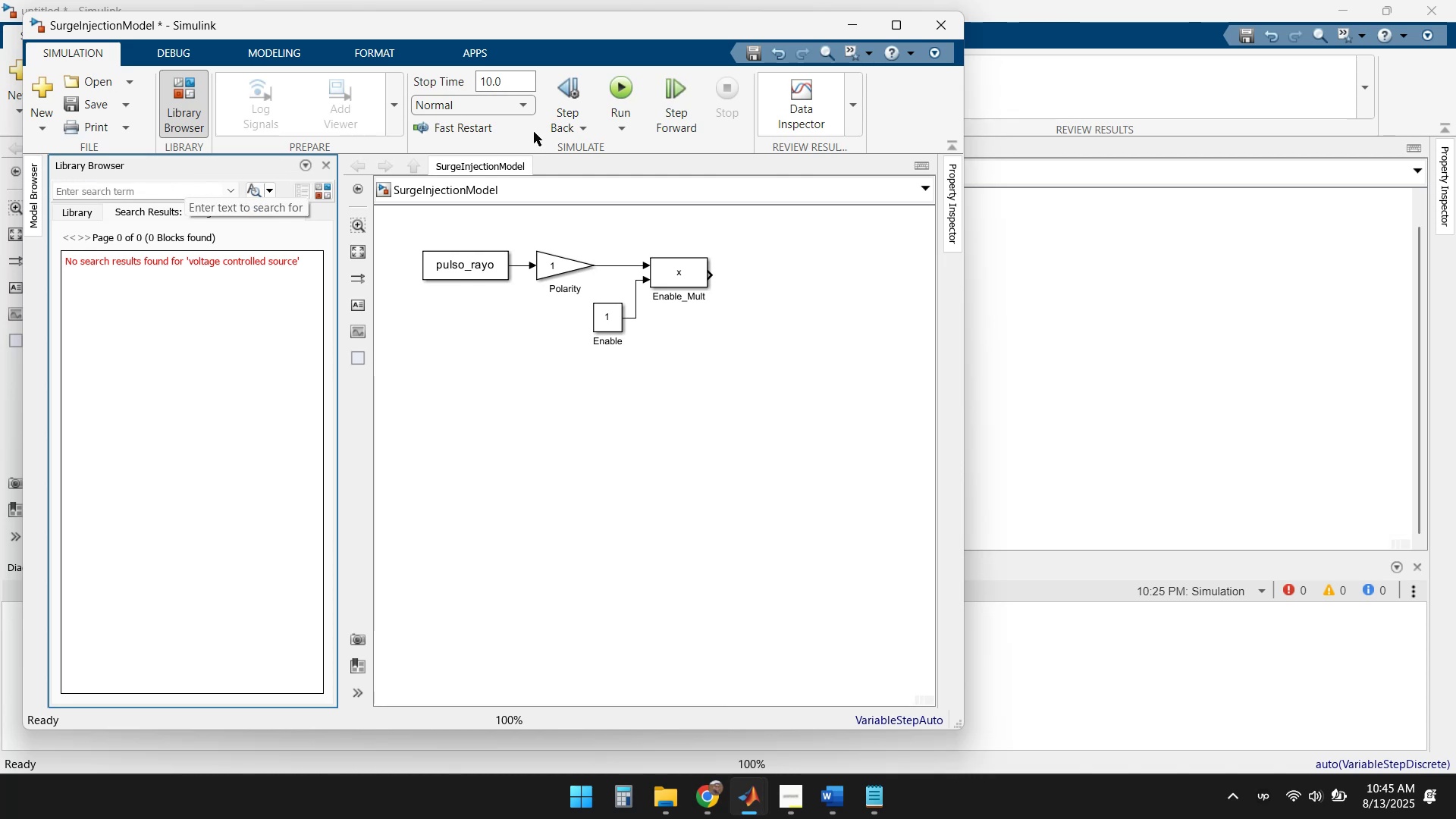 
left_click([852, 24])
 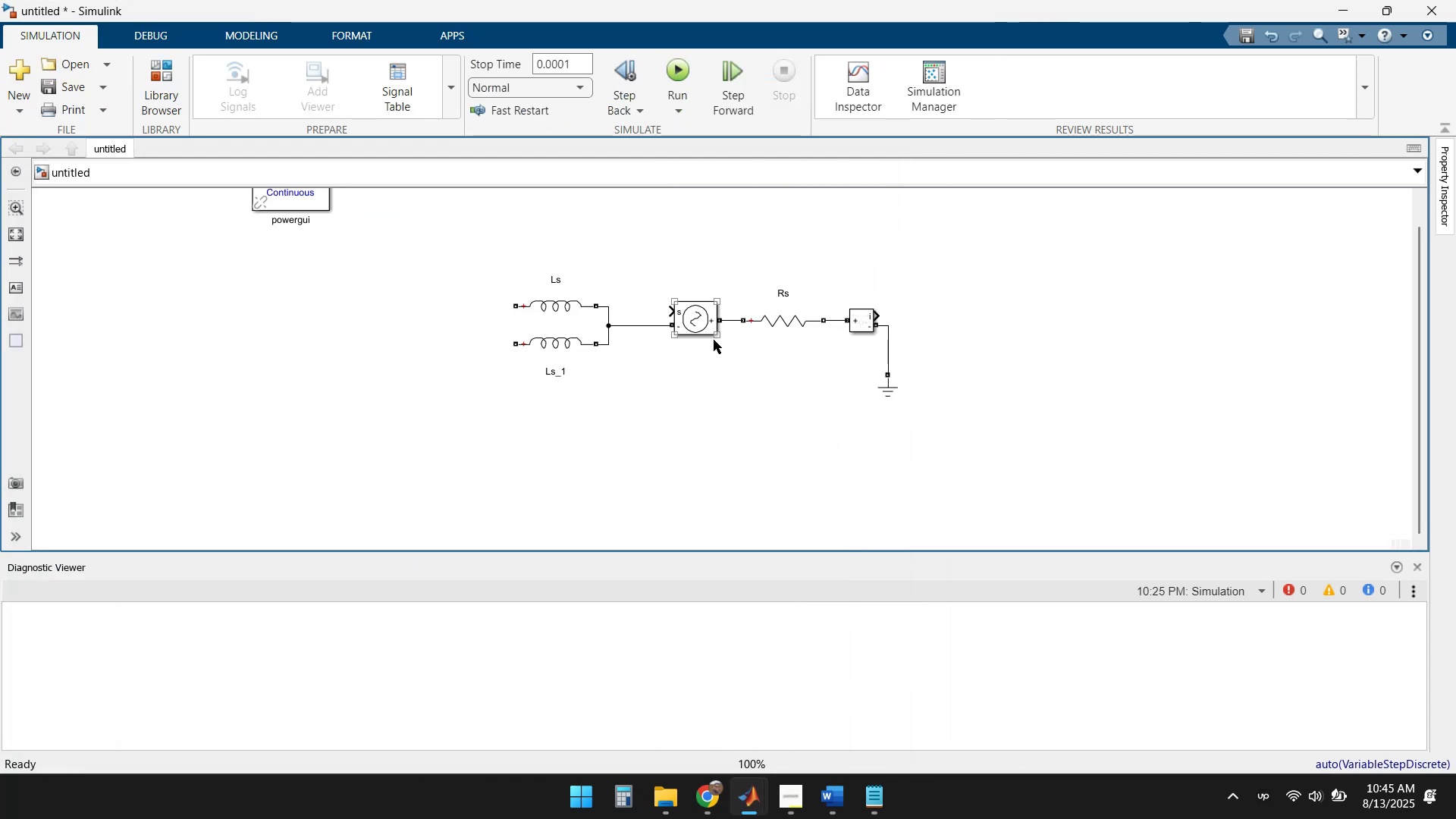 
left_click([705, 322])
 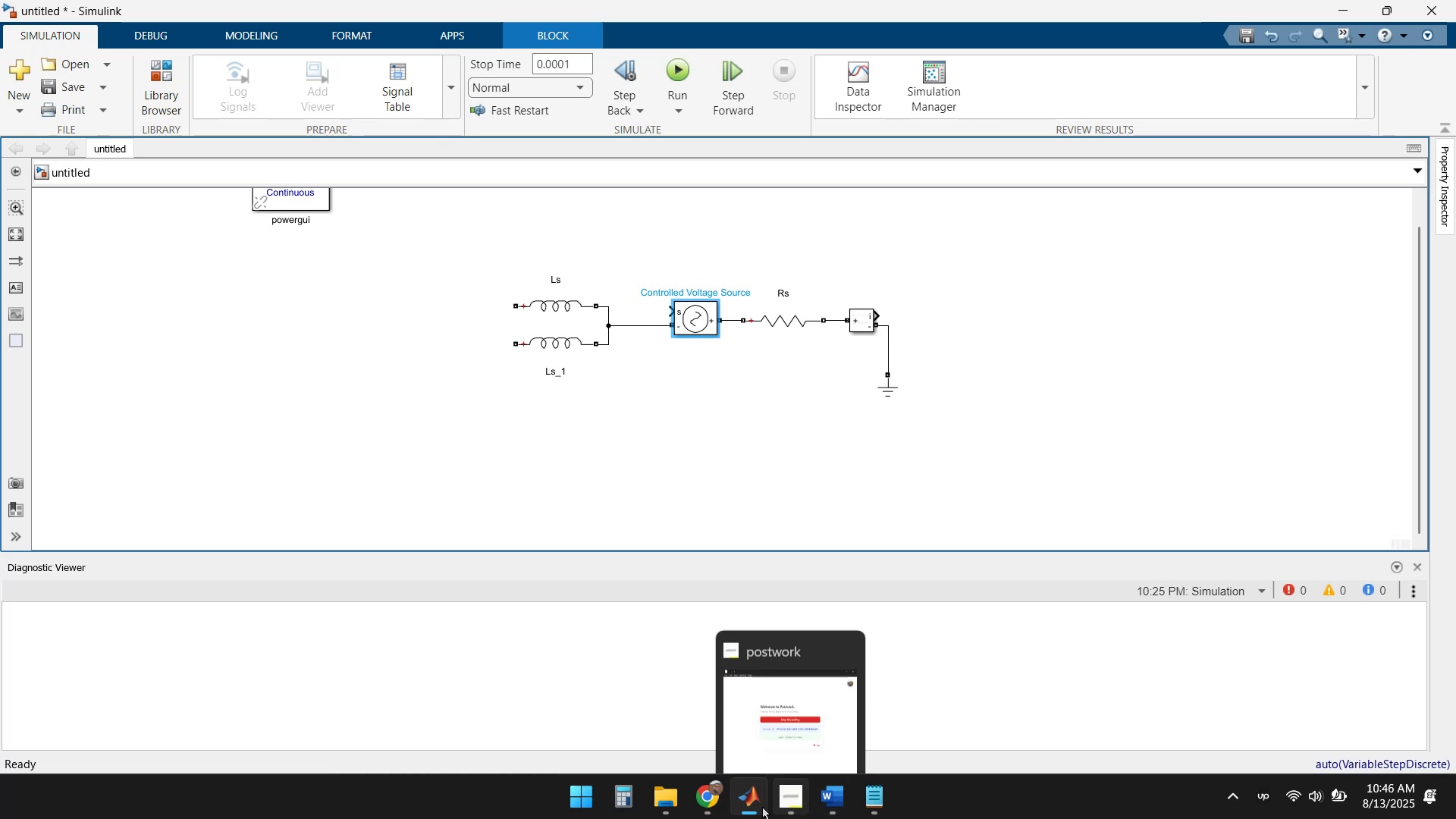 
left_click([950, 705])
 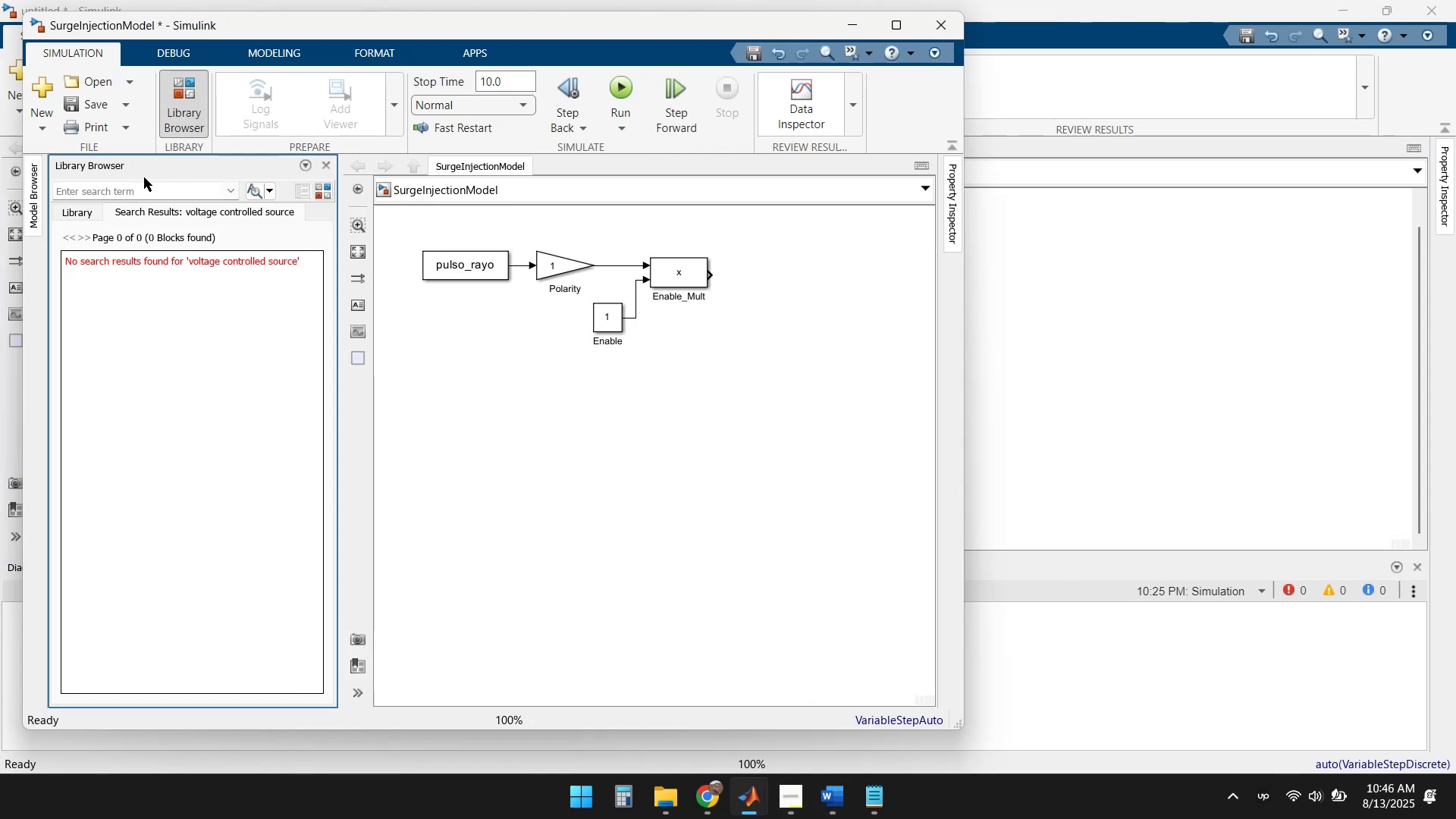 
left_click([144, 193])
 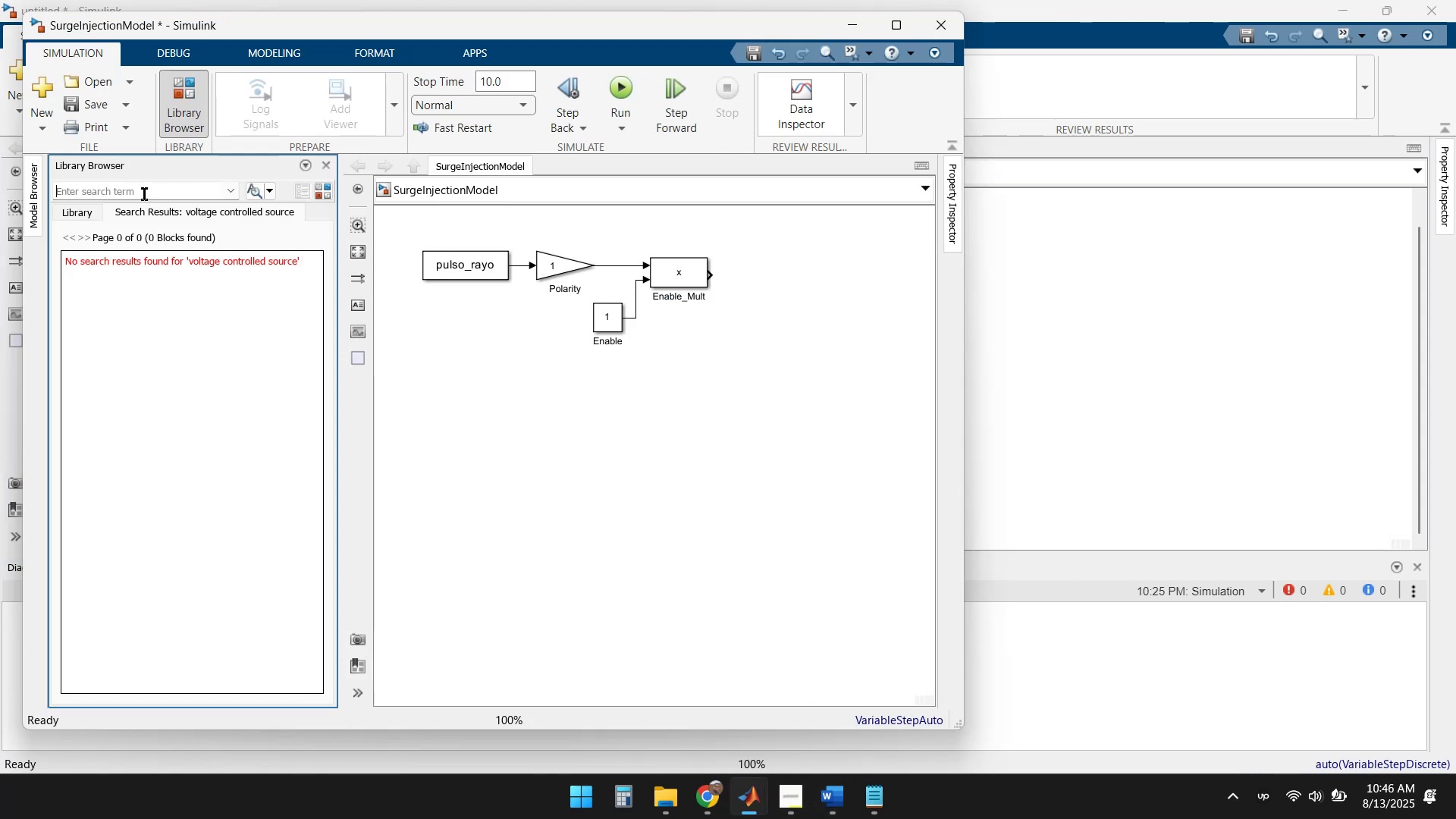 
type(Controlled Voltage)
 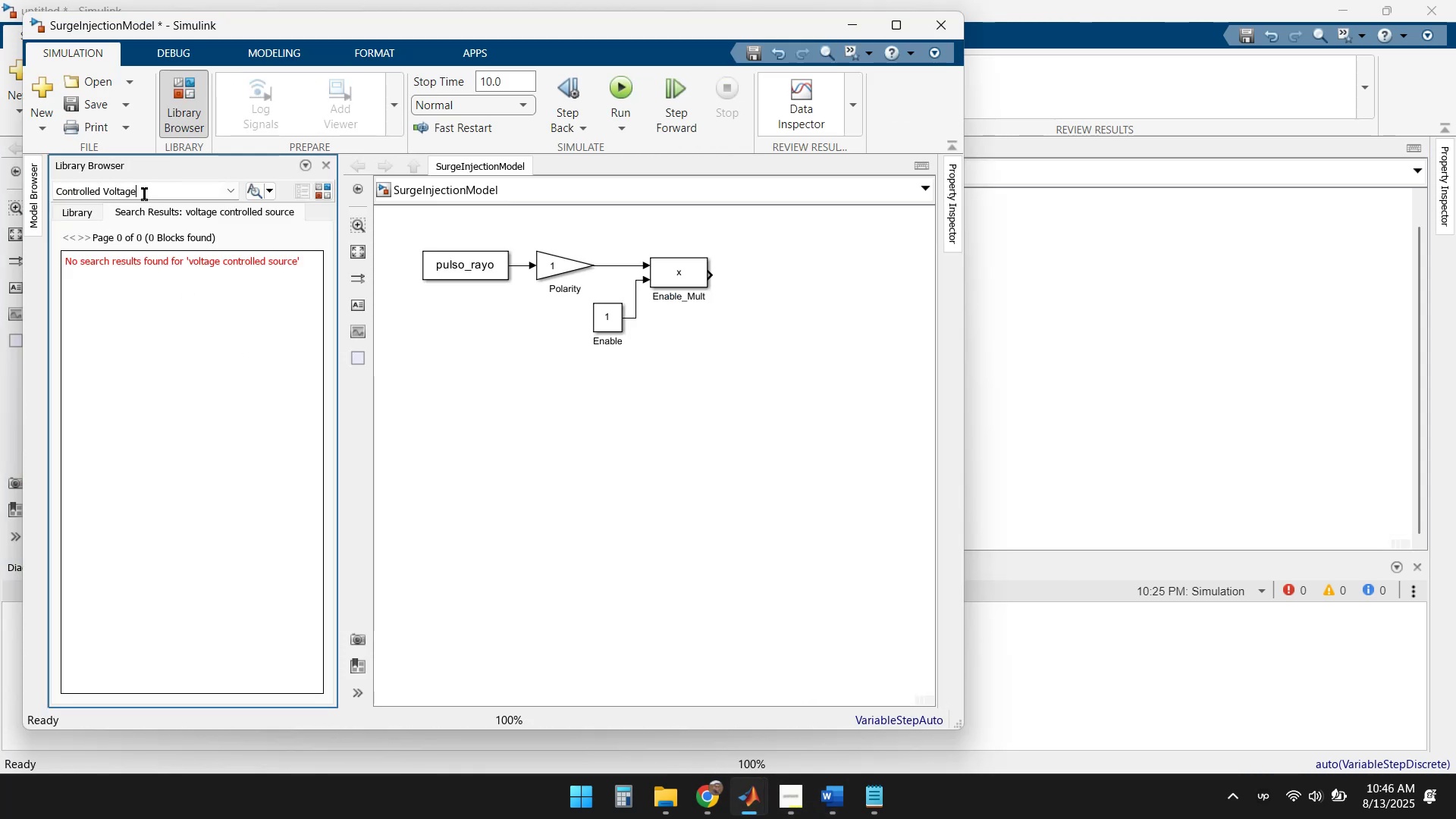 
key(Enter)
 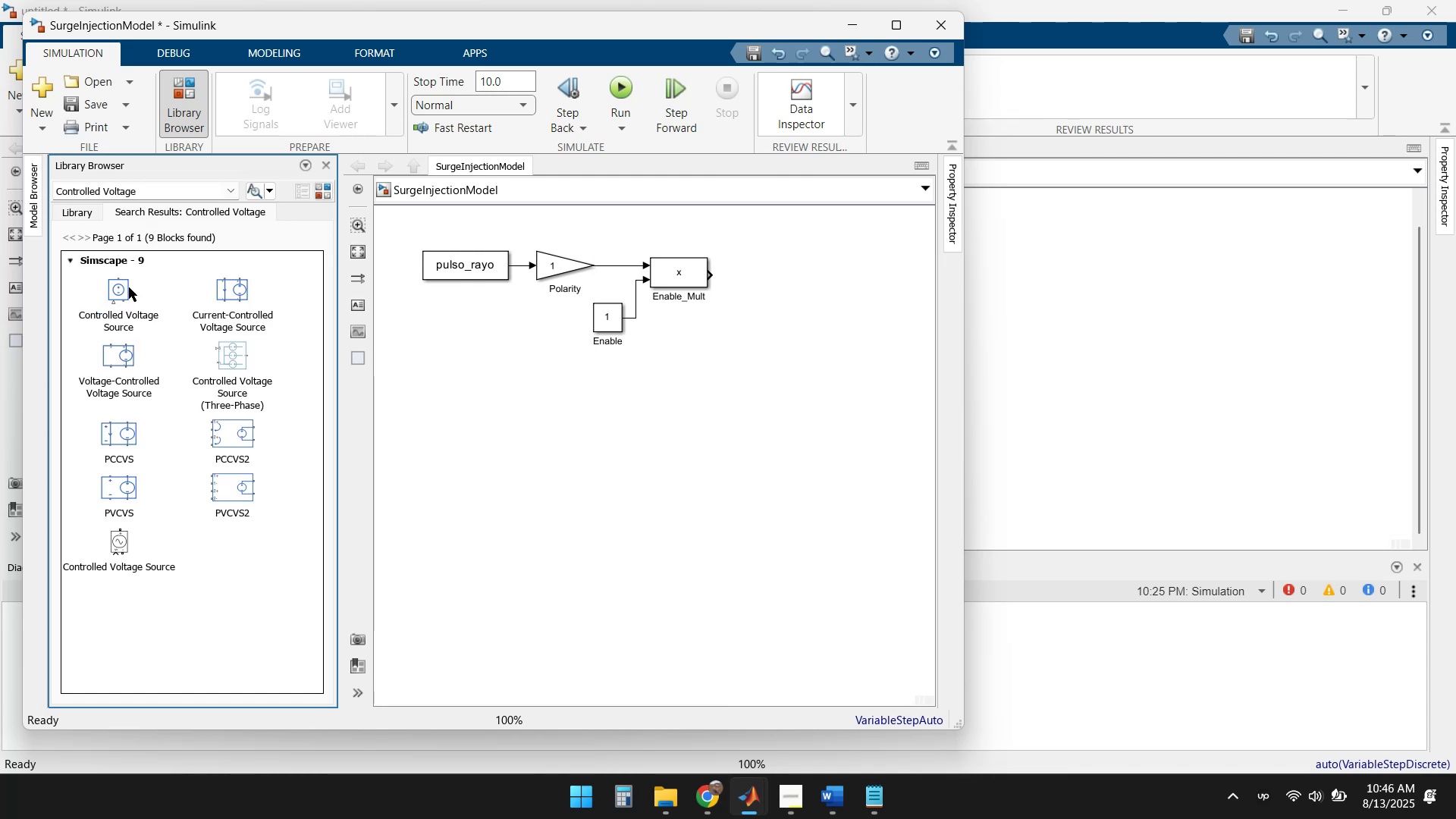 
left_click([126, 297])
 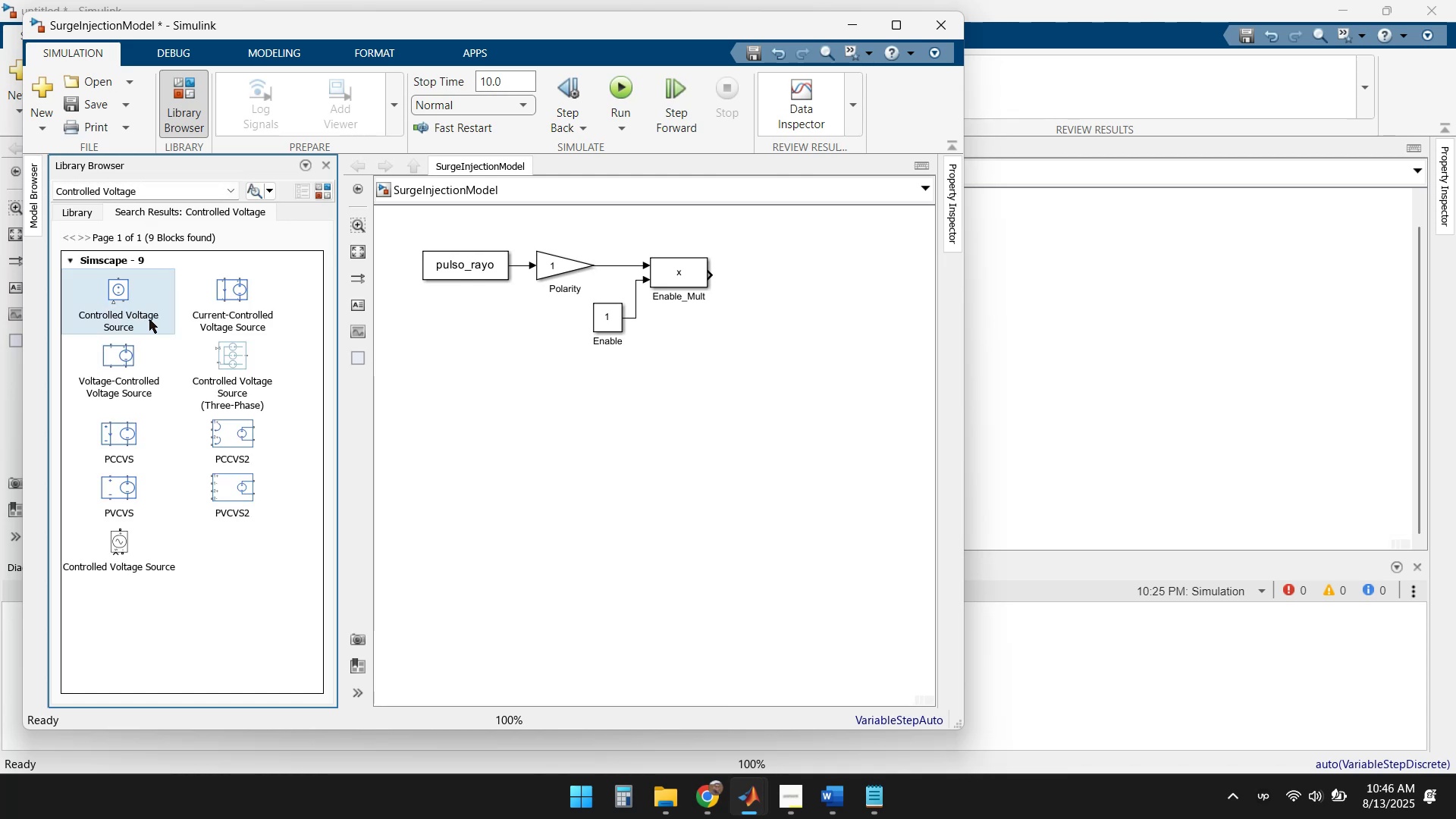 
mouse_move([147, 303])
 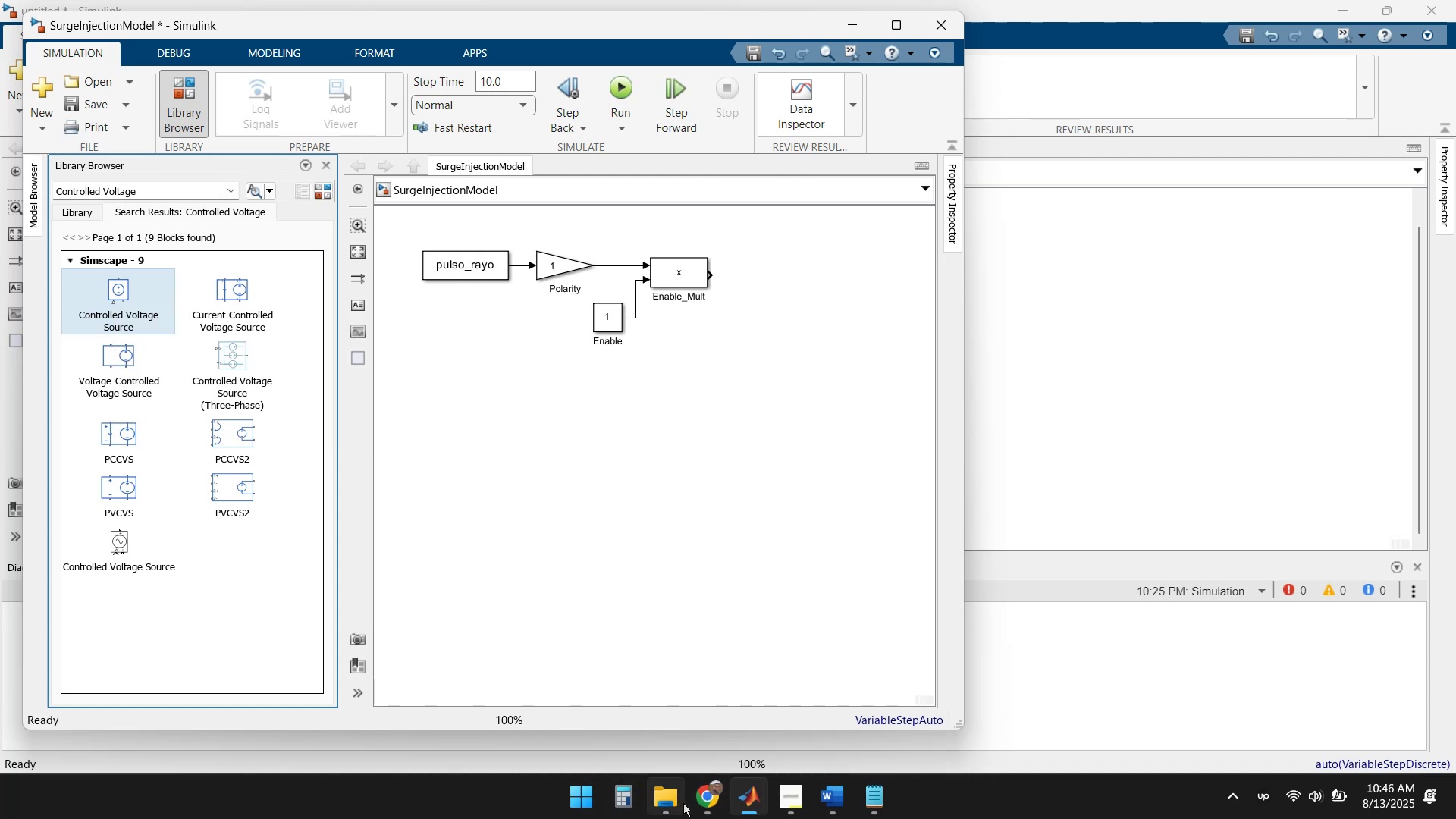 
left_click([741, 800])
 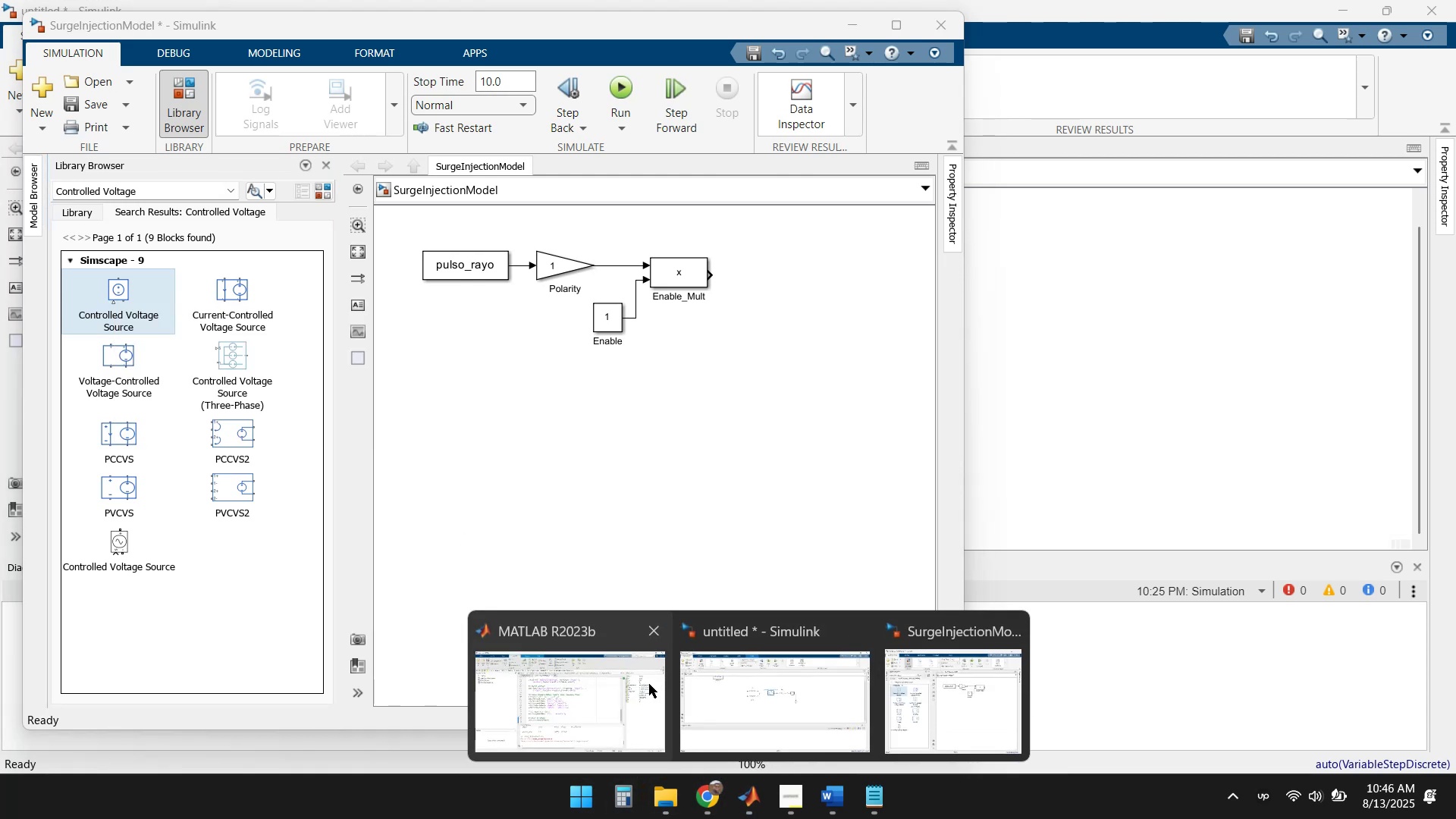 
left_click([604, 679])
 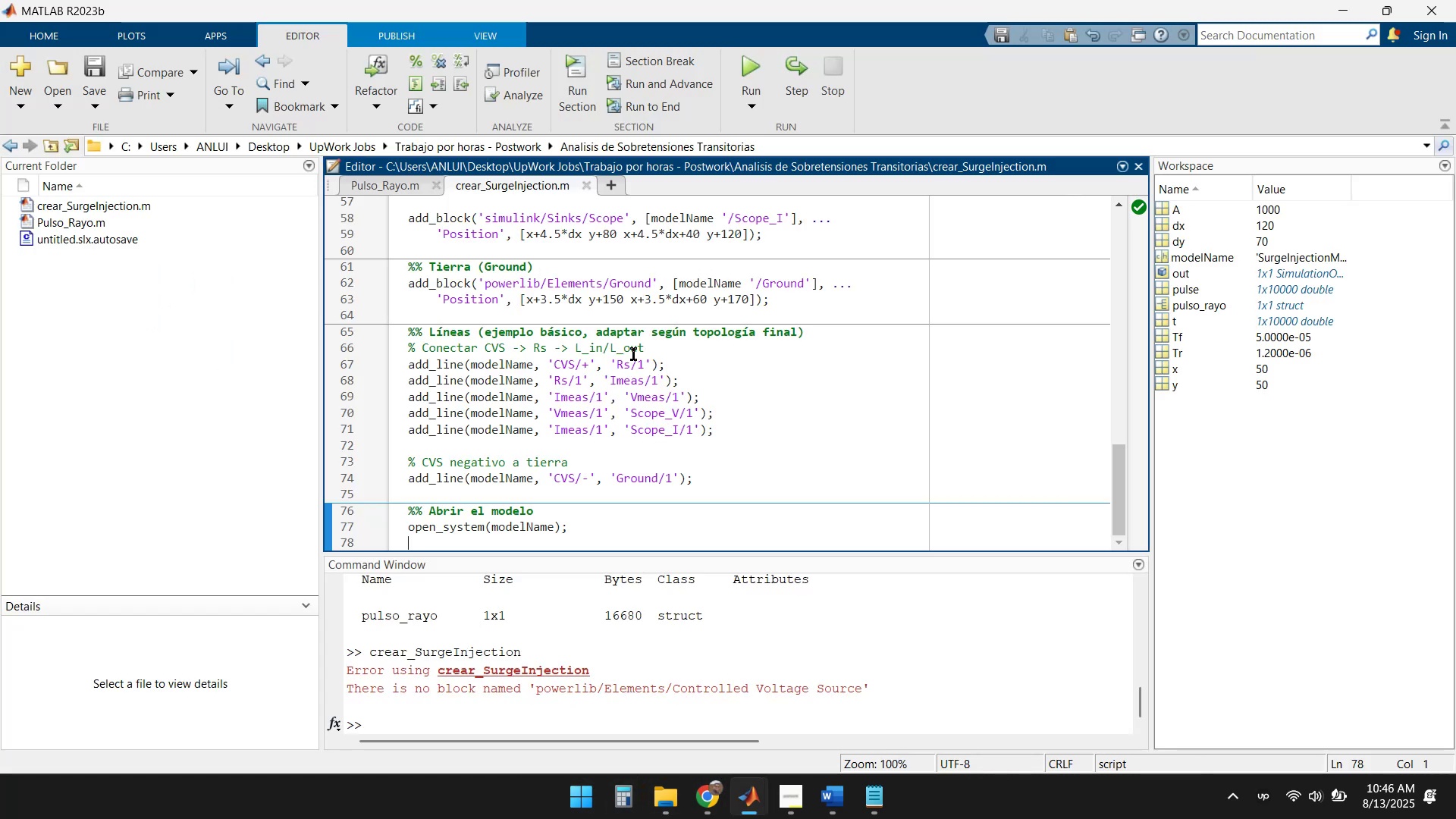 
scroll: coordinate [797, 352], scroll_direction: up, amount: 7.0
 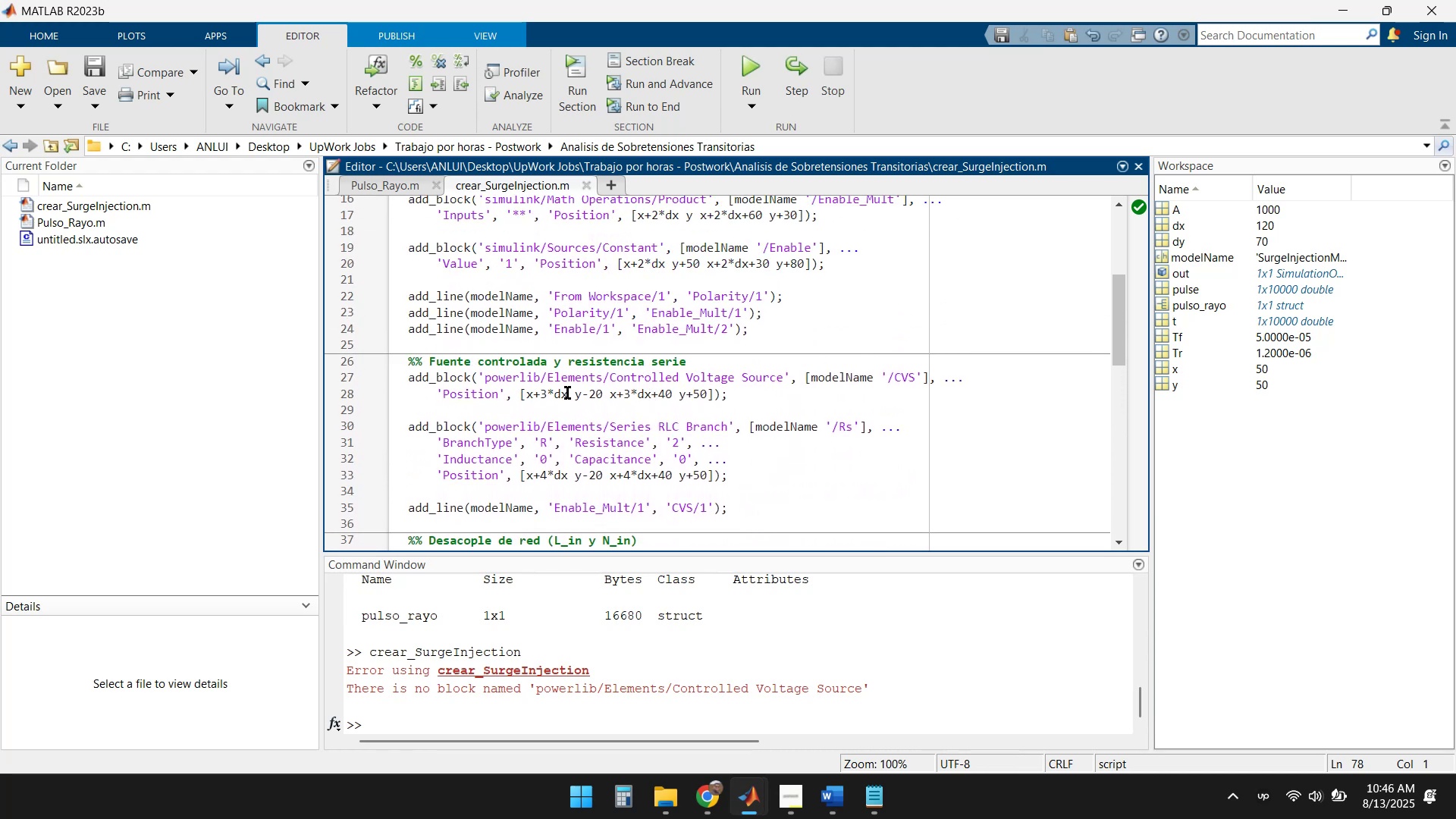 
mouse_move([789, 794])
 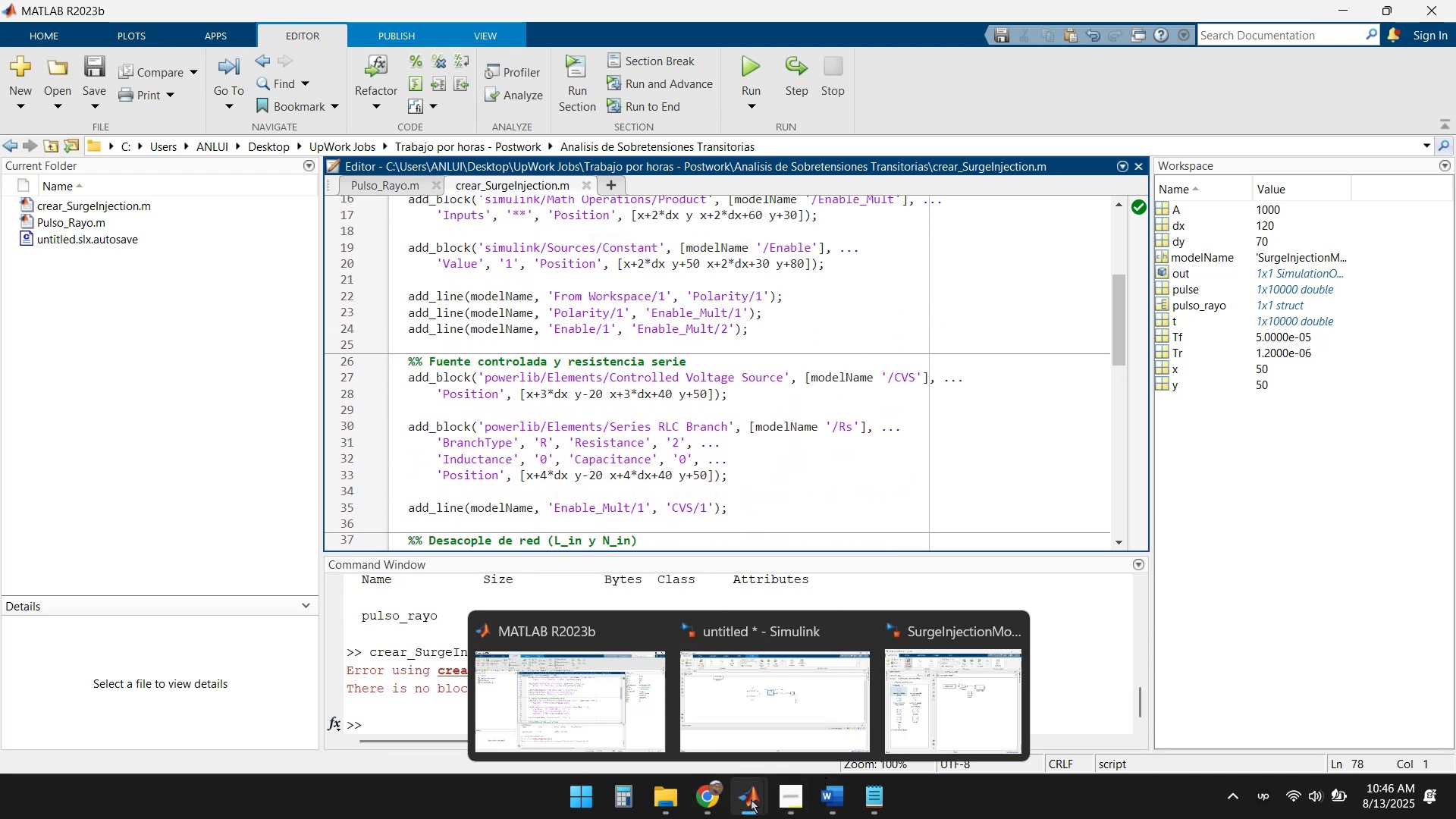 
left_click([943, 698])
 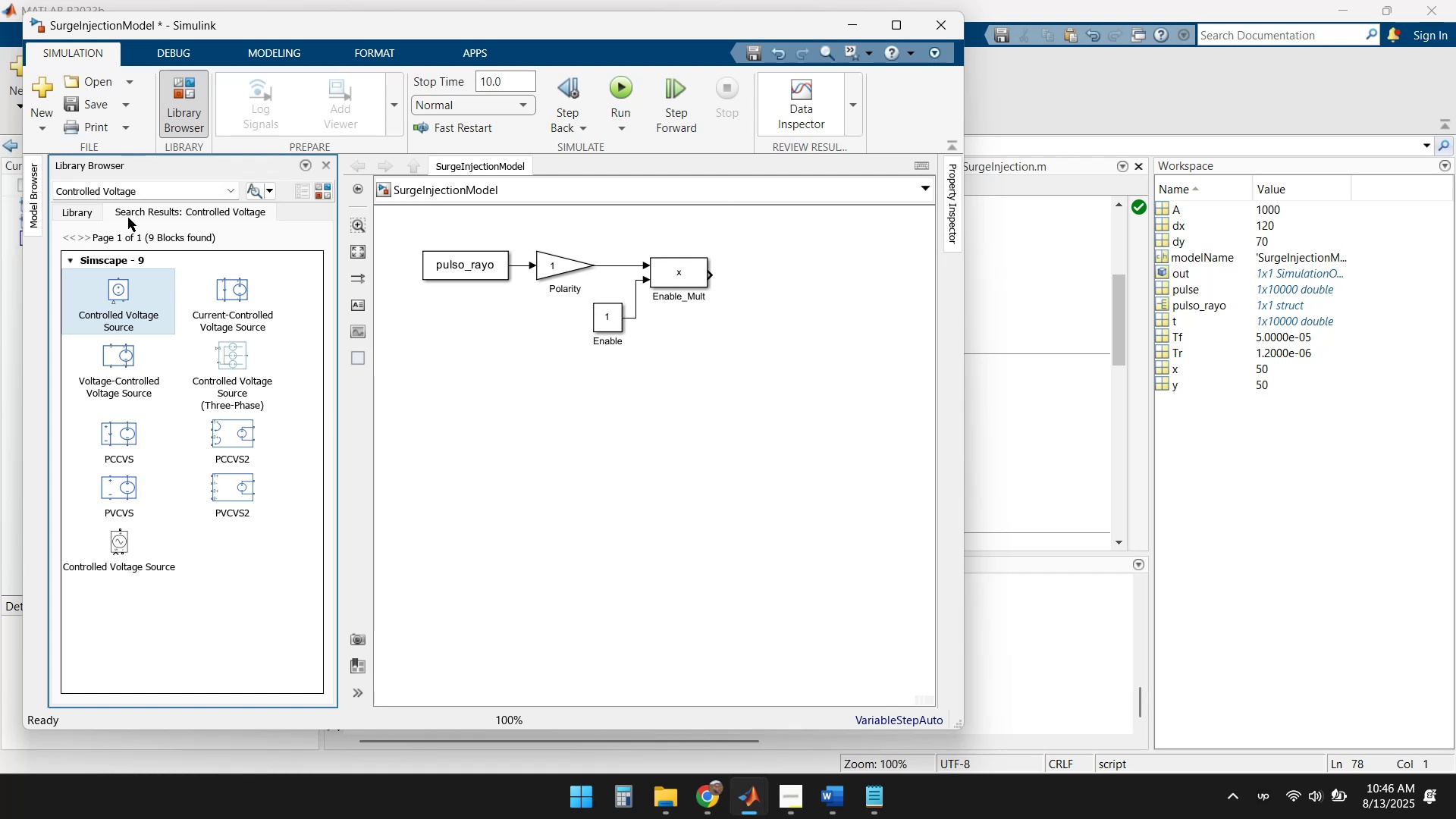 
mouse_move([132, 295])
 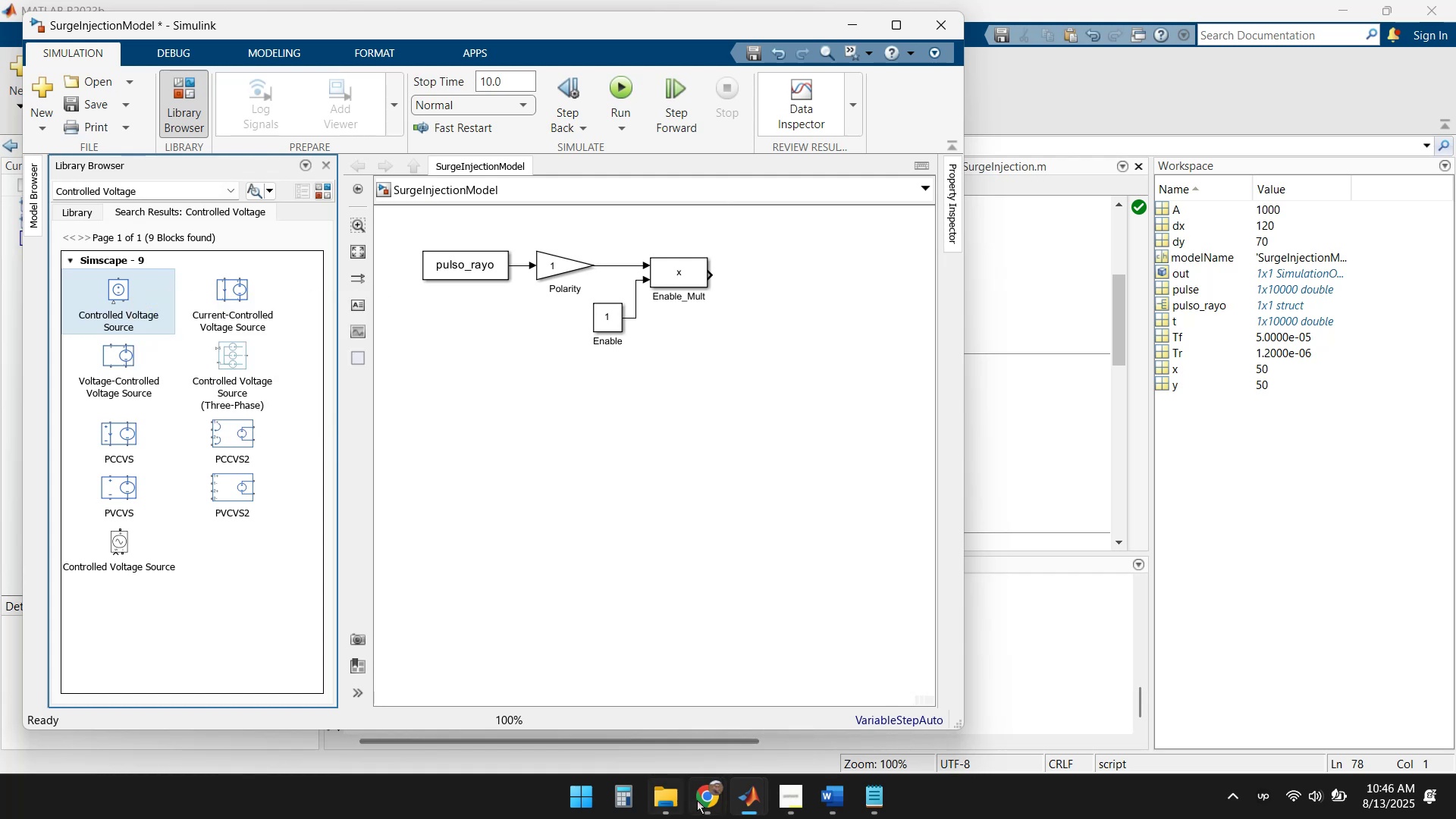 
left_click([748, 803])
 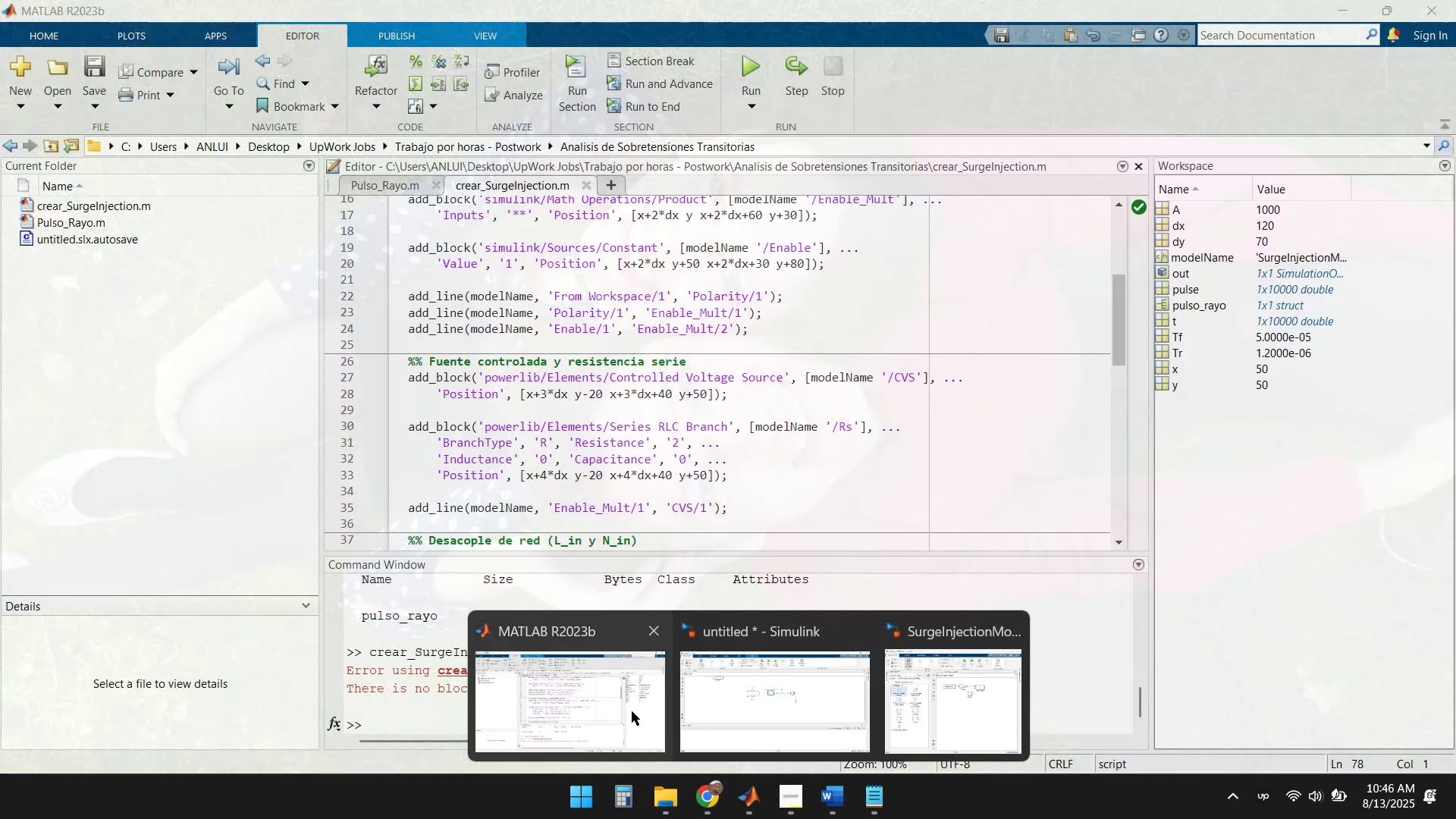 
left_click([600, 698])
 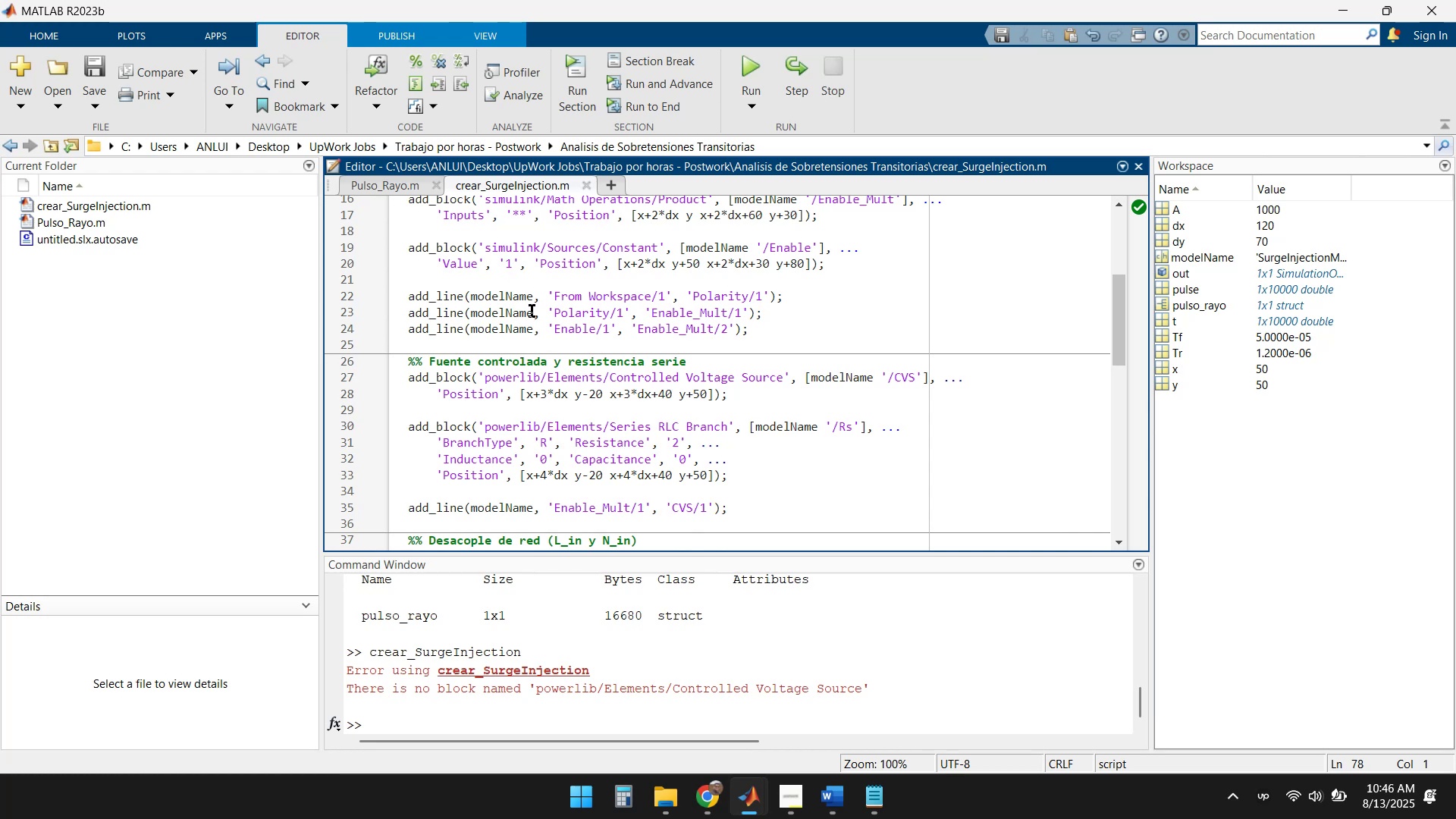 
wait(6.1)
 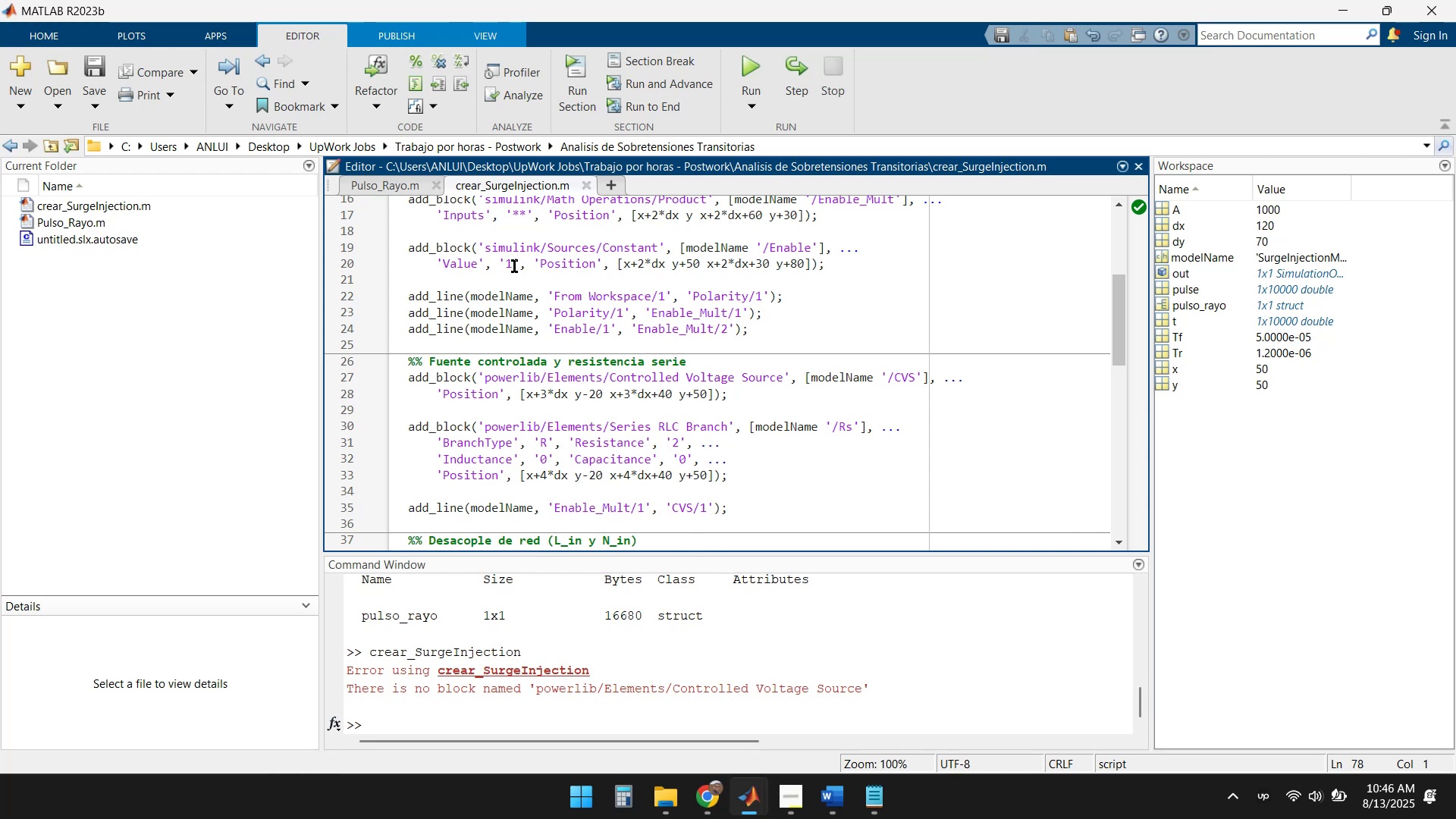 
left_click([491, 379])
 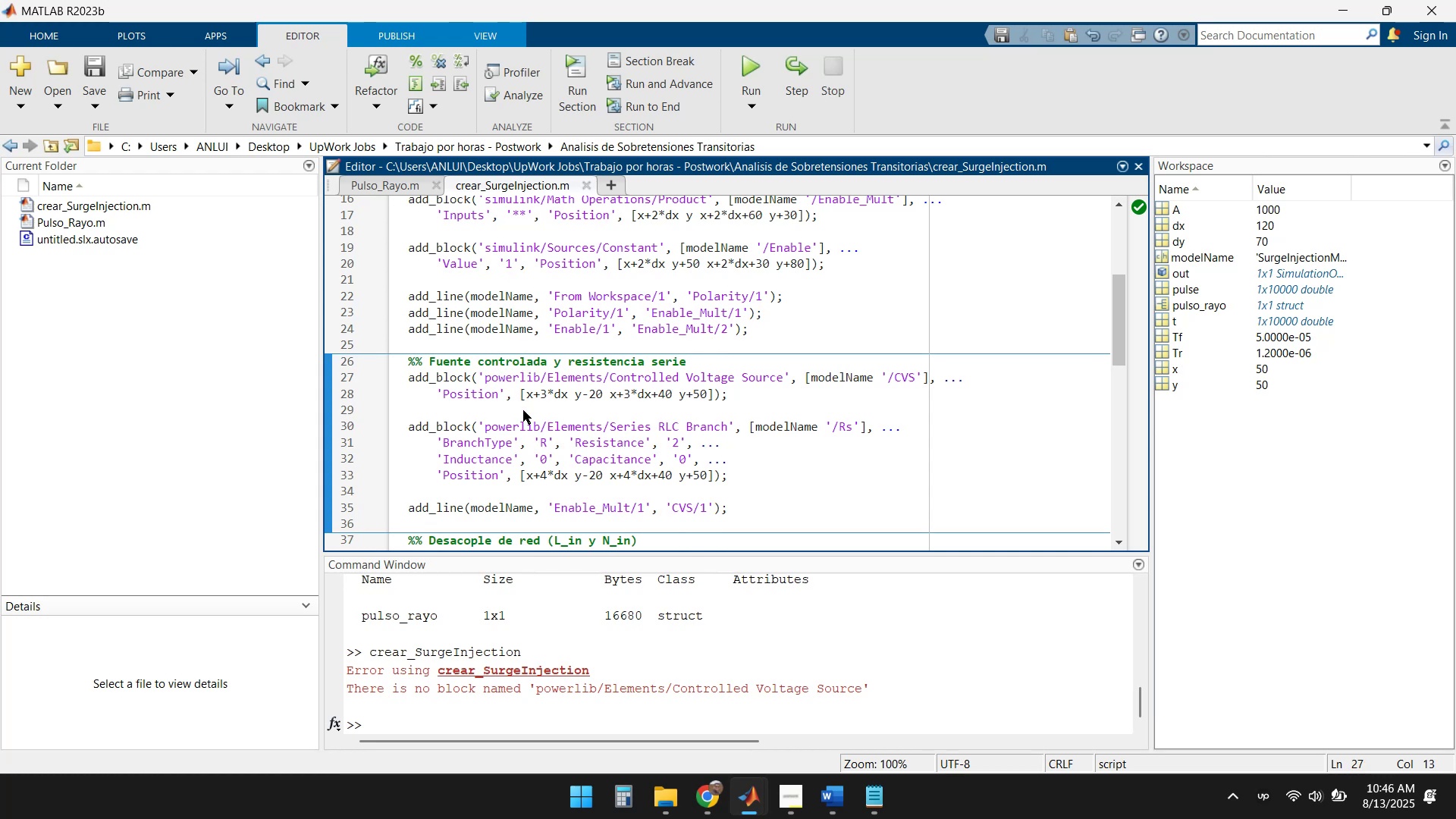 
key(ArrowLeft)
 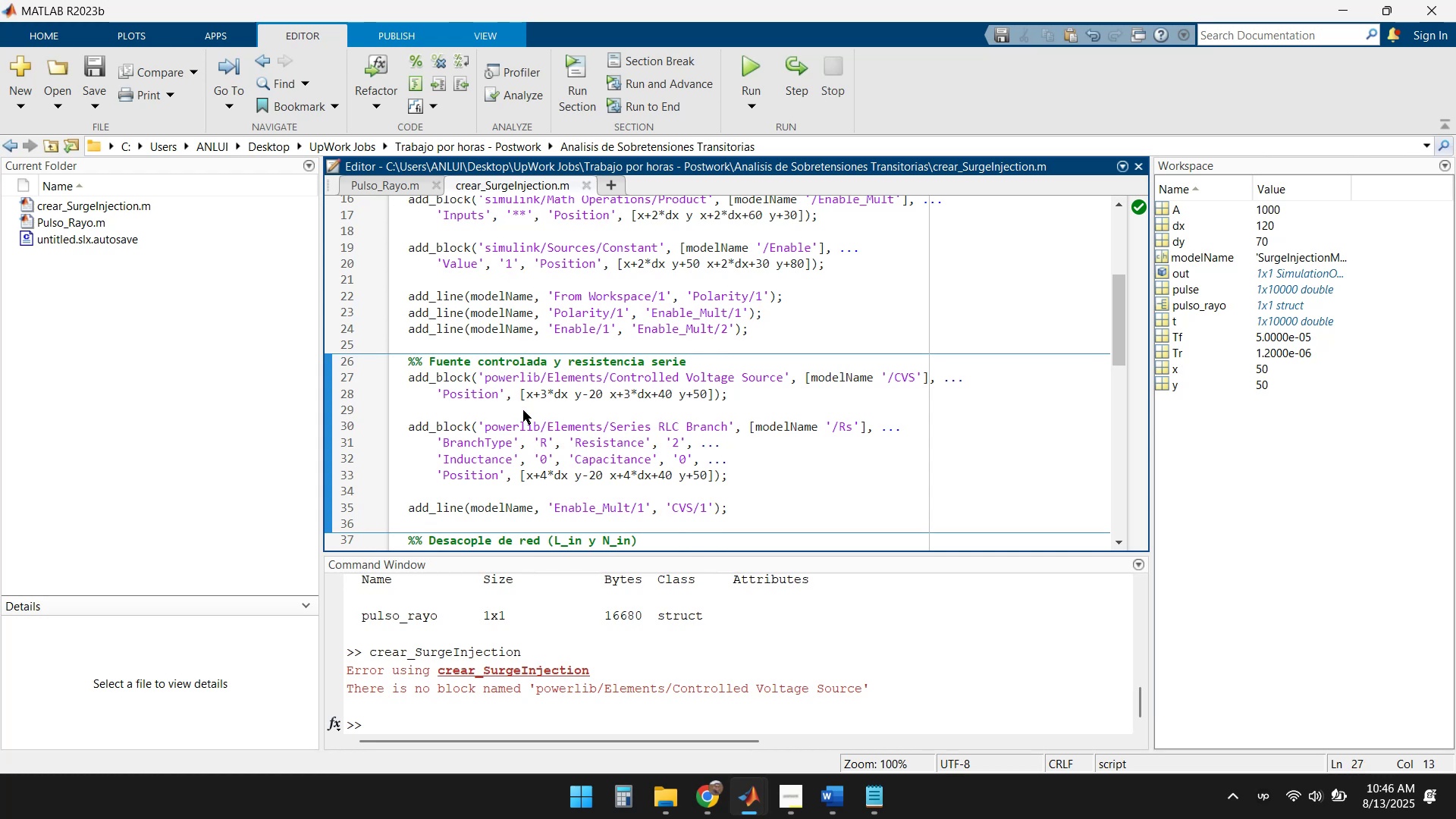 
hold_key(key=ArrowRight, duration=0.72)
 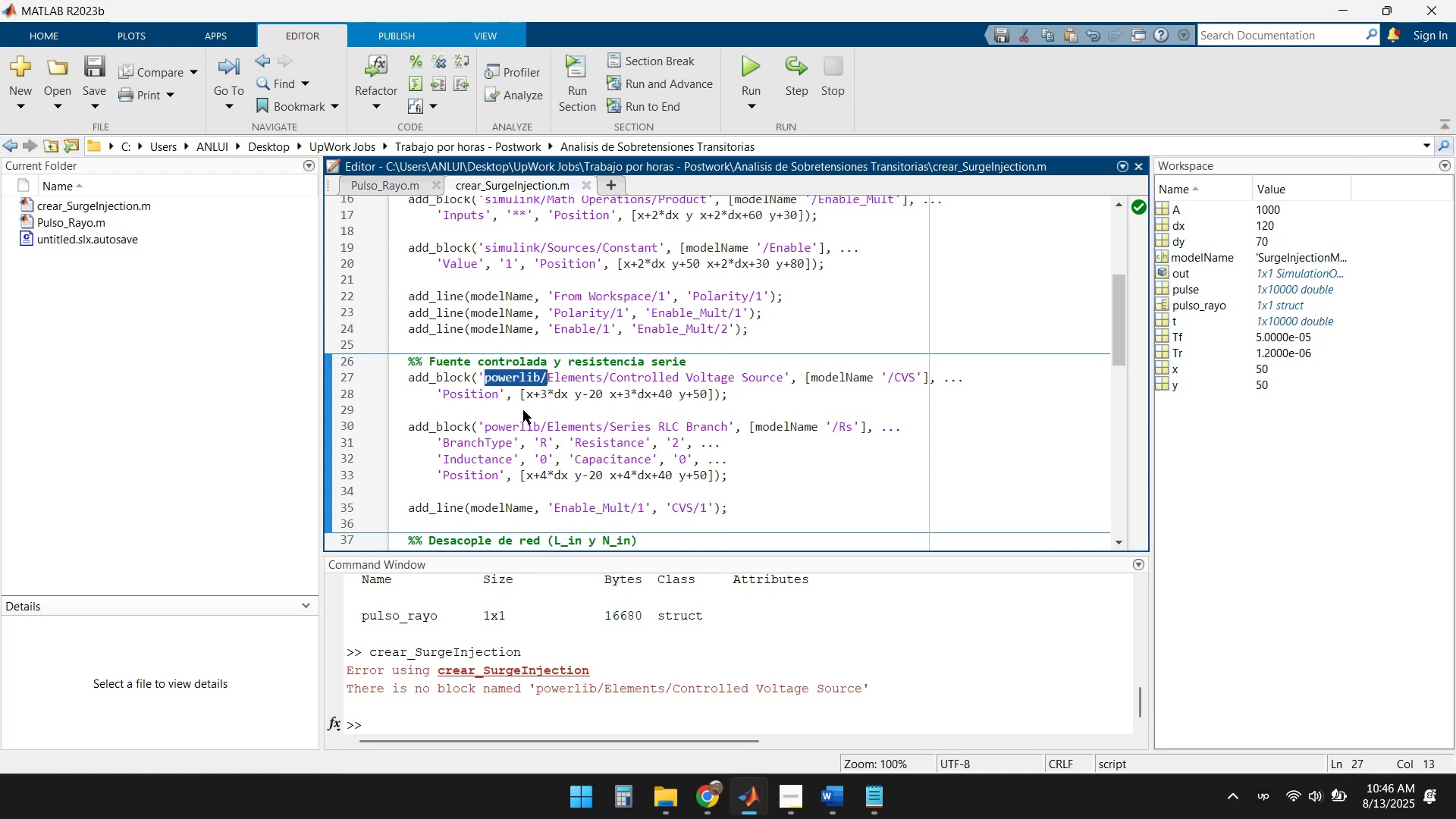 
key(Shift+ArrowLeft)
 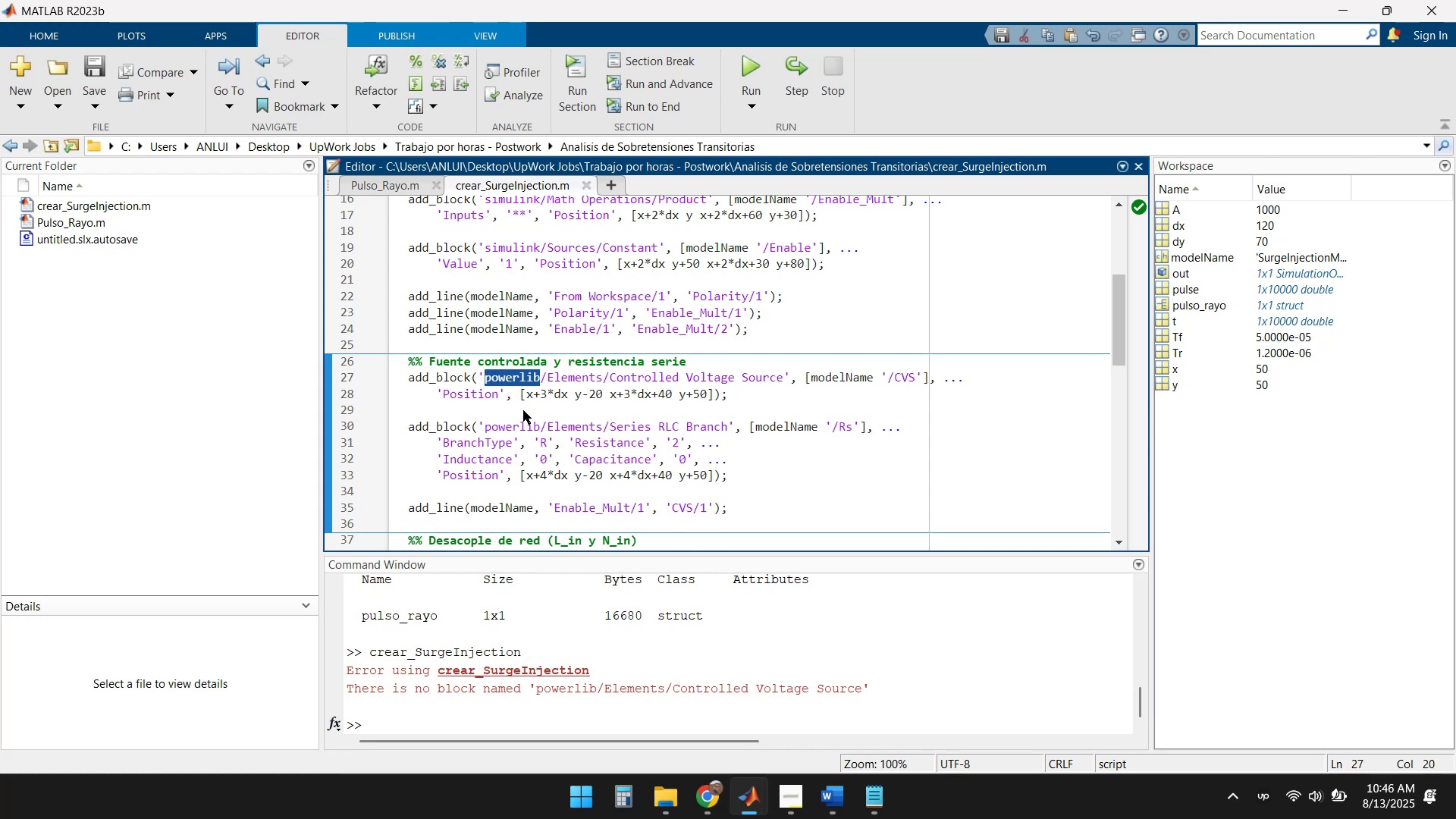 
type(fl_lib)
 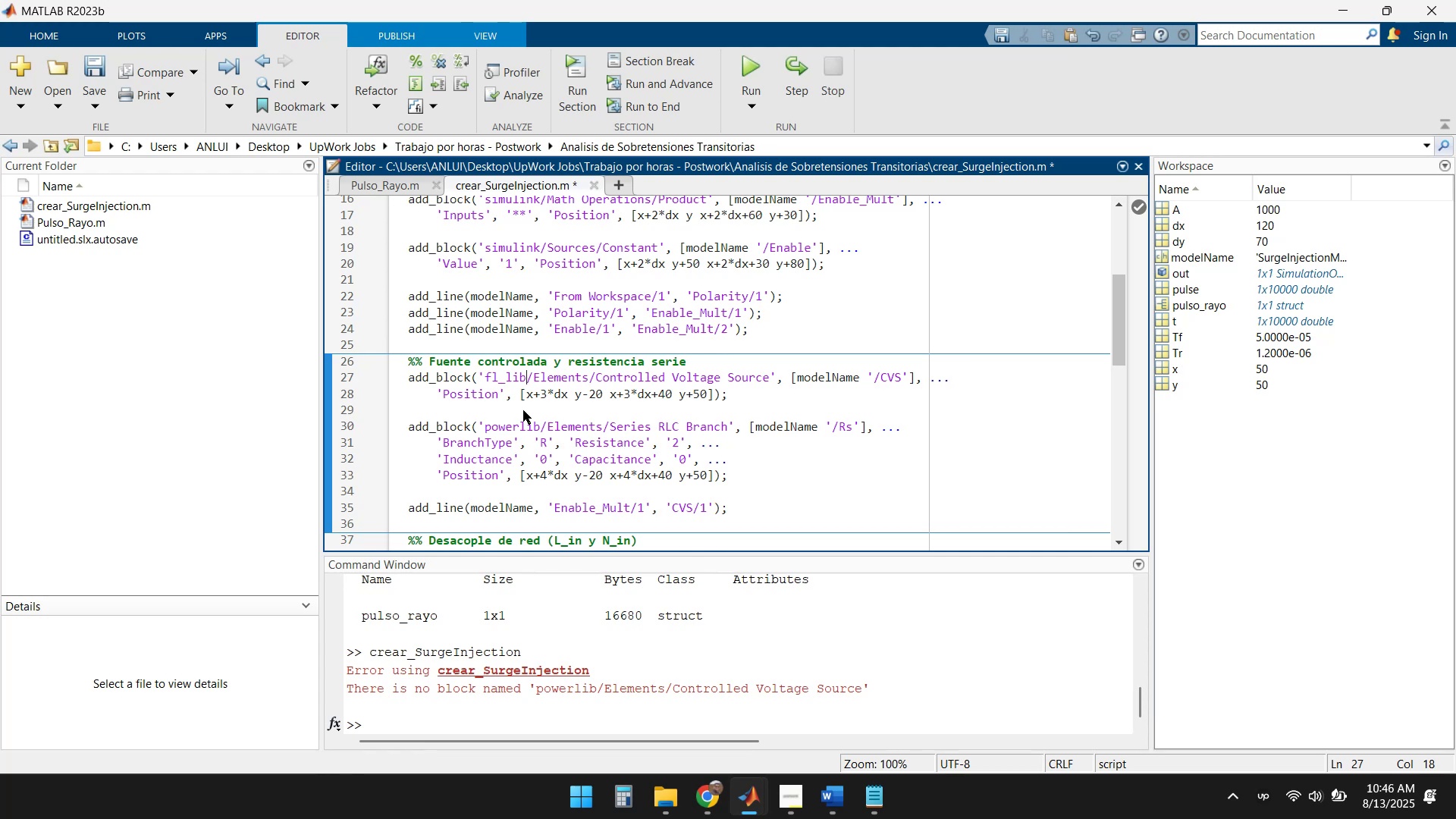 
key(ArrowRight)
 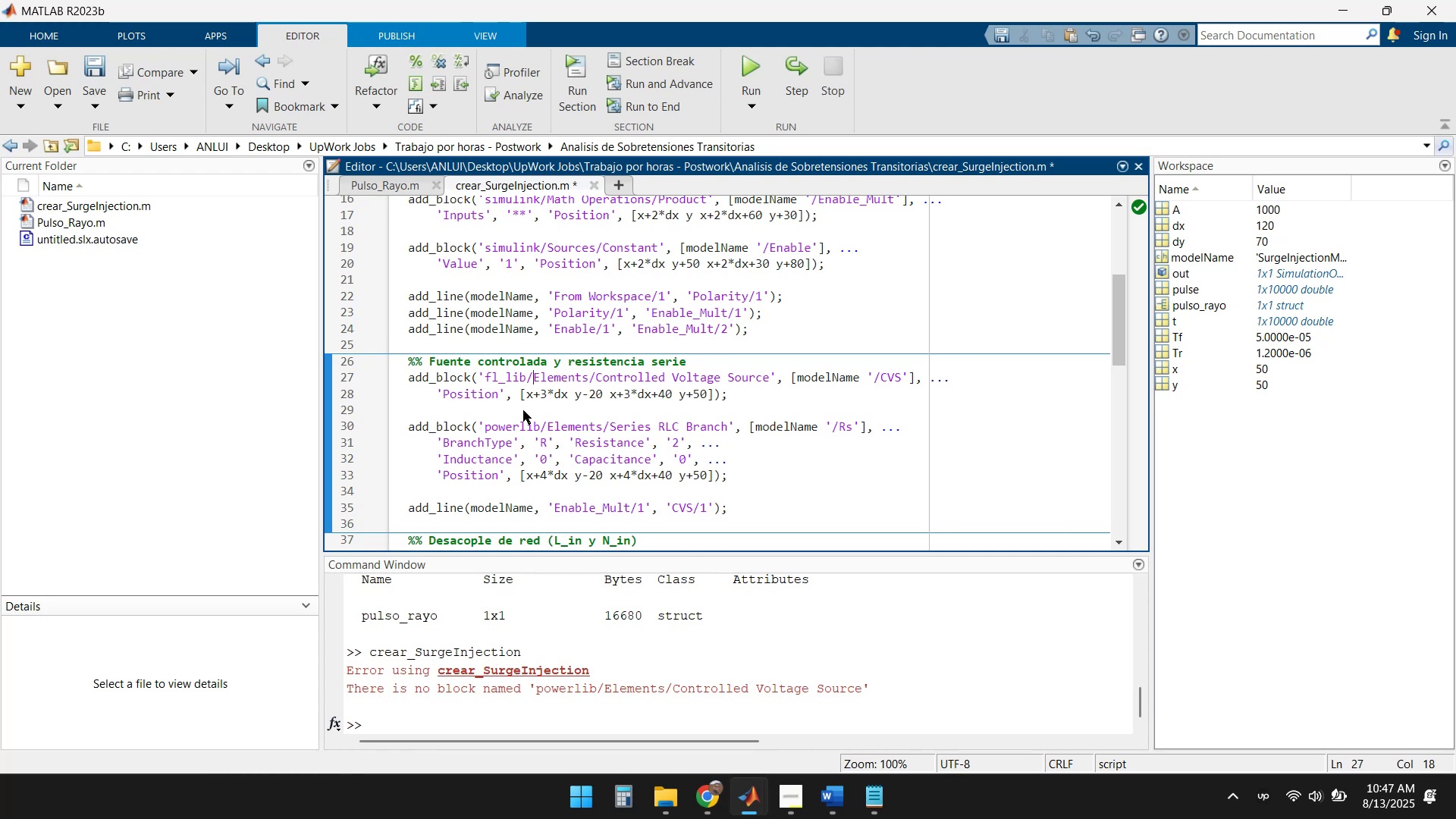 
key(ArrowRight)
 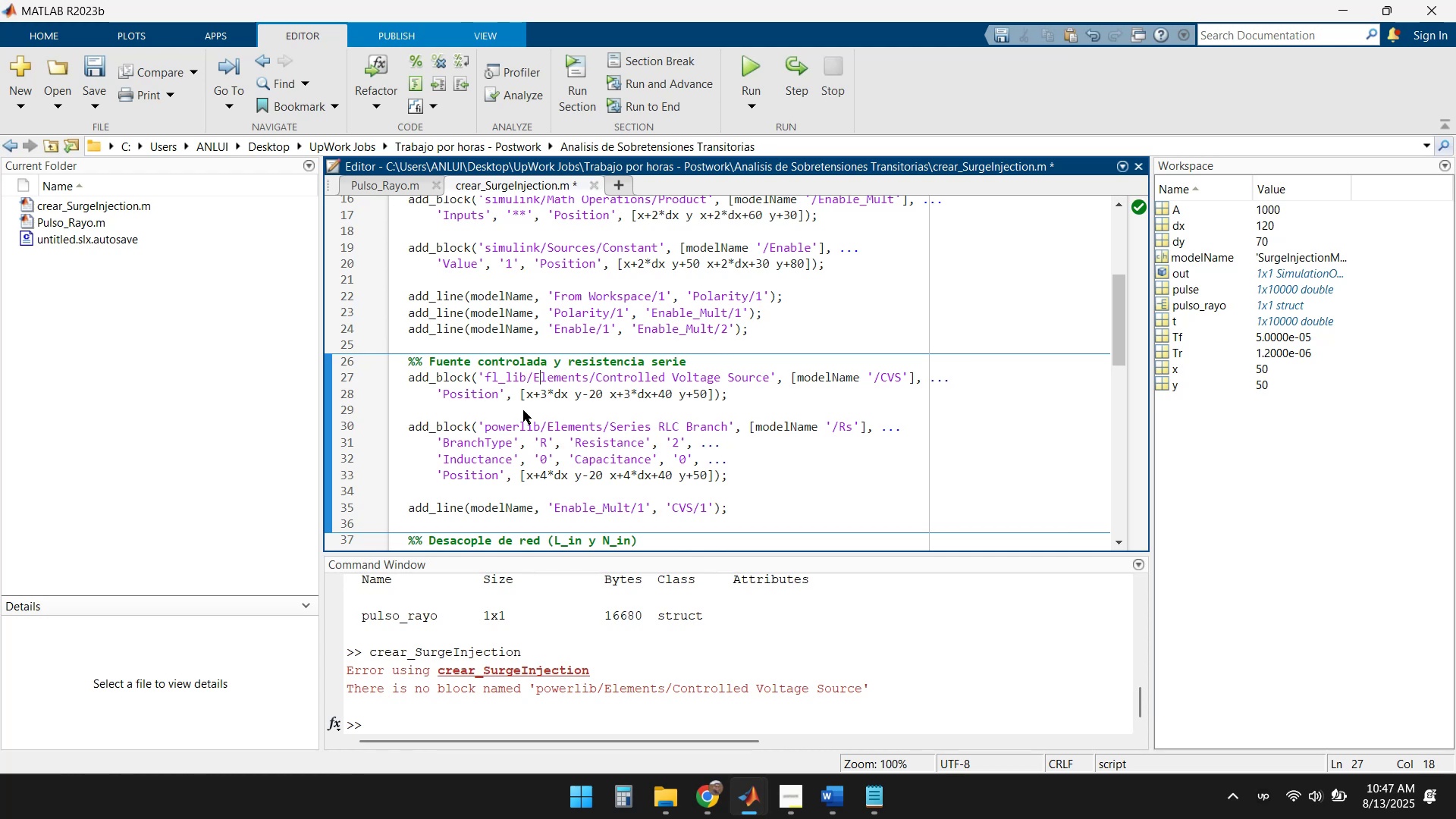 
key(ArrowRight)
 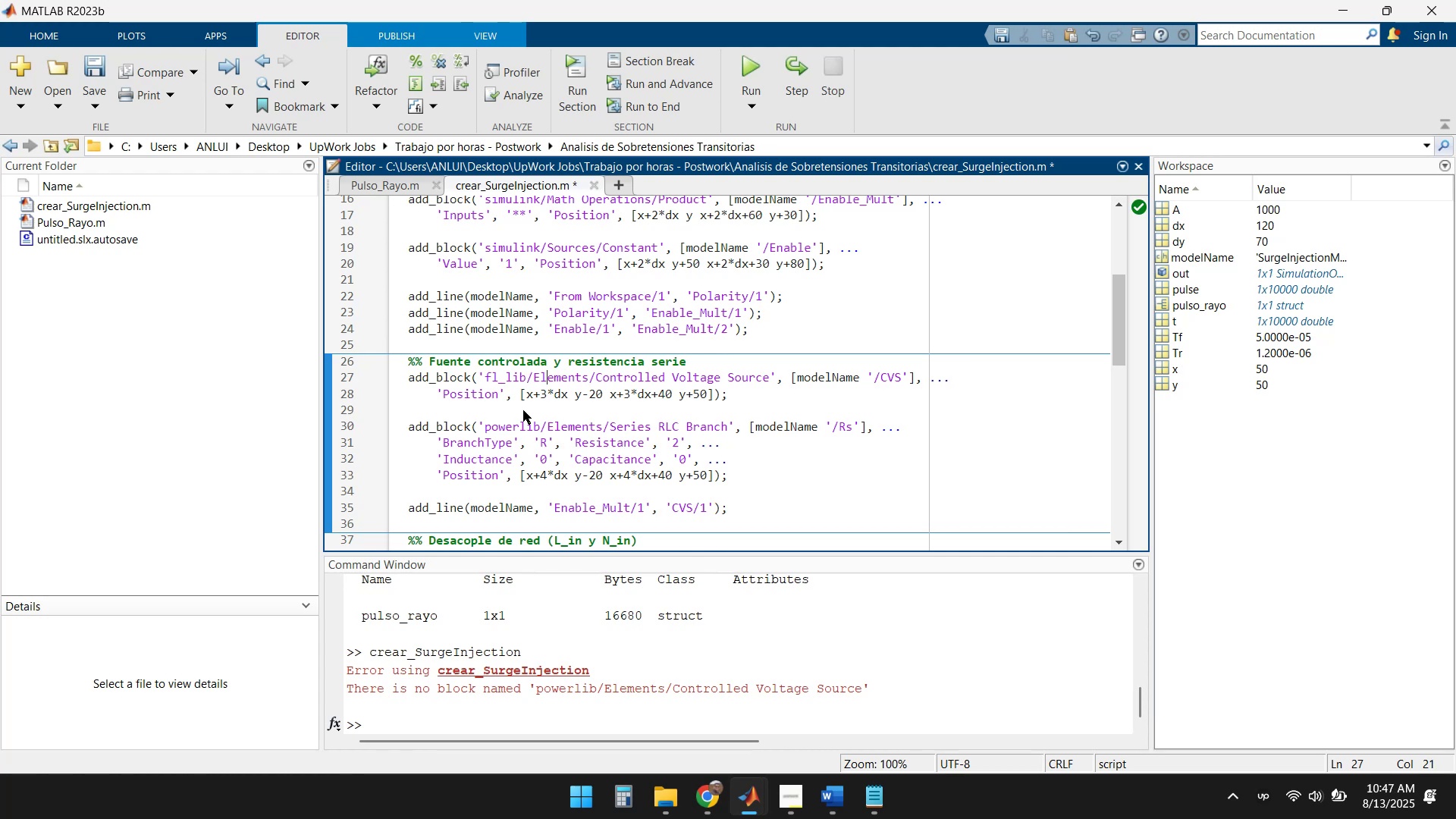 
type([Delete][Delete][Delete][Delete][Delete][Delete]ectrical)
 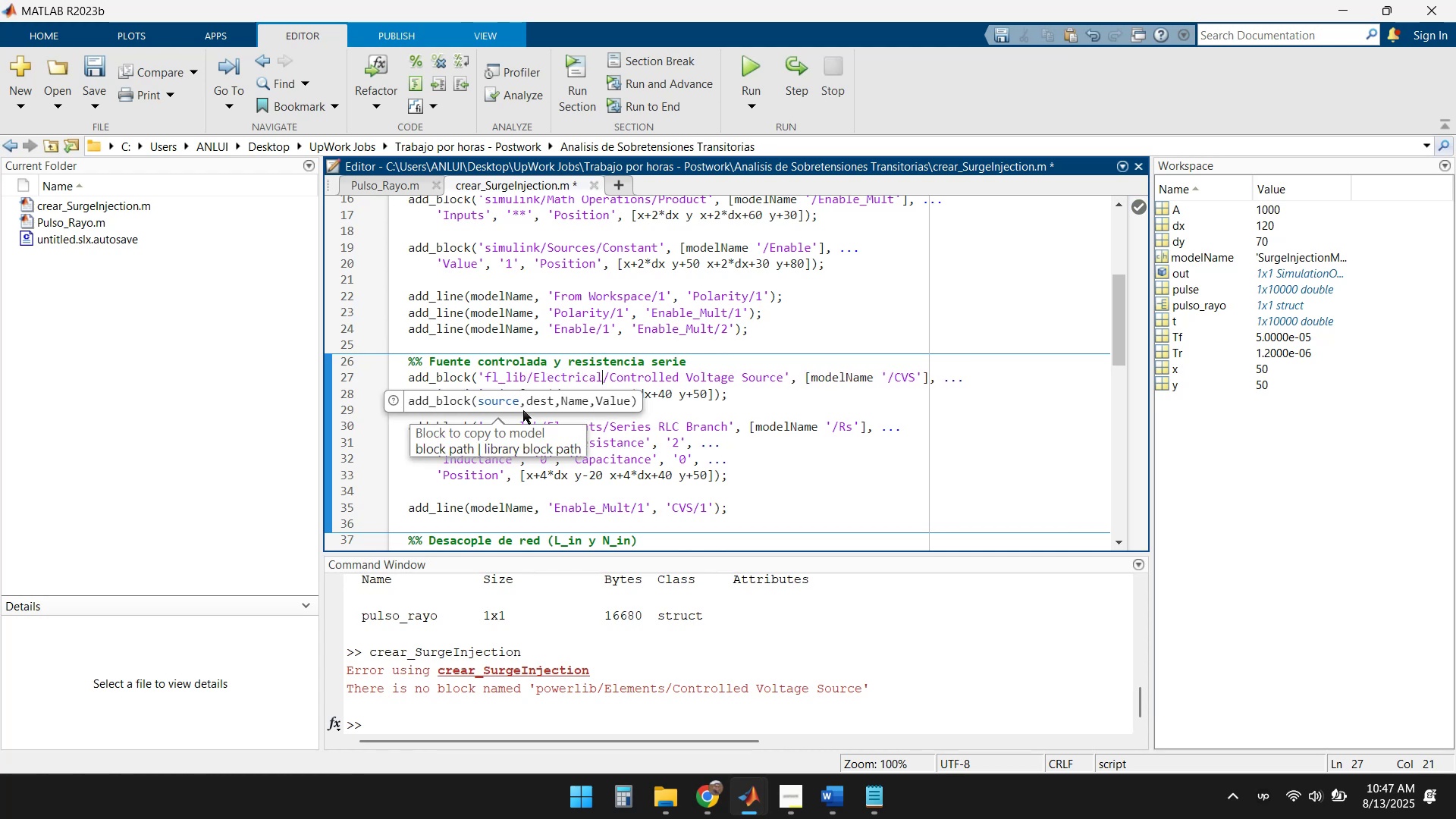 
key(ArrowRight)
 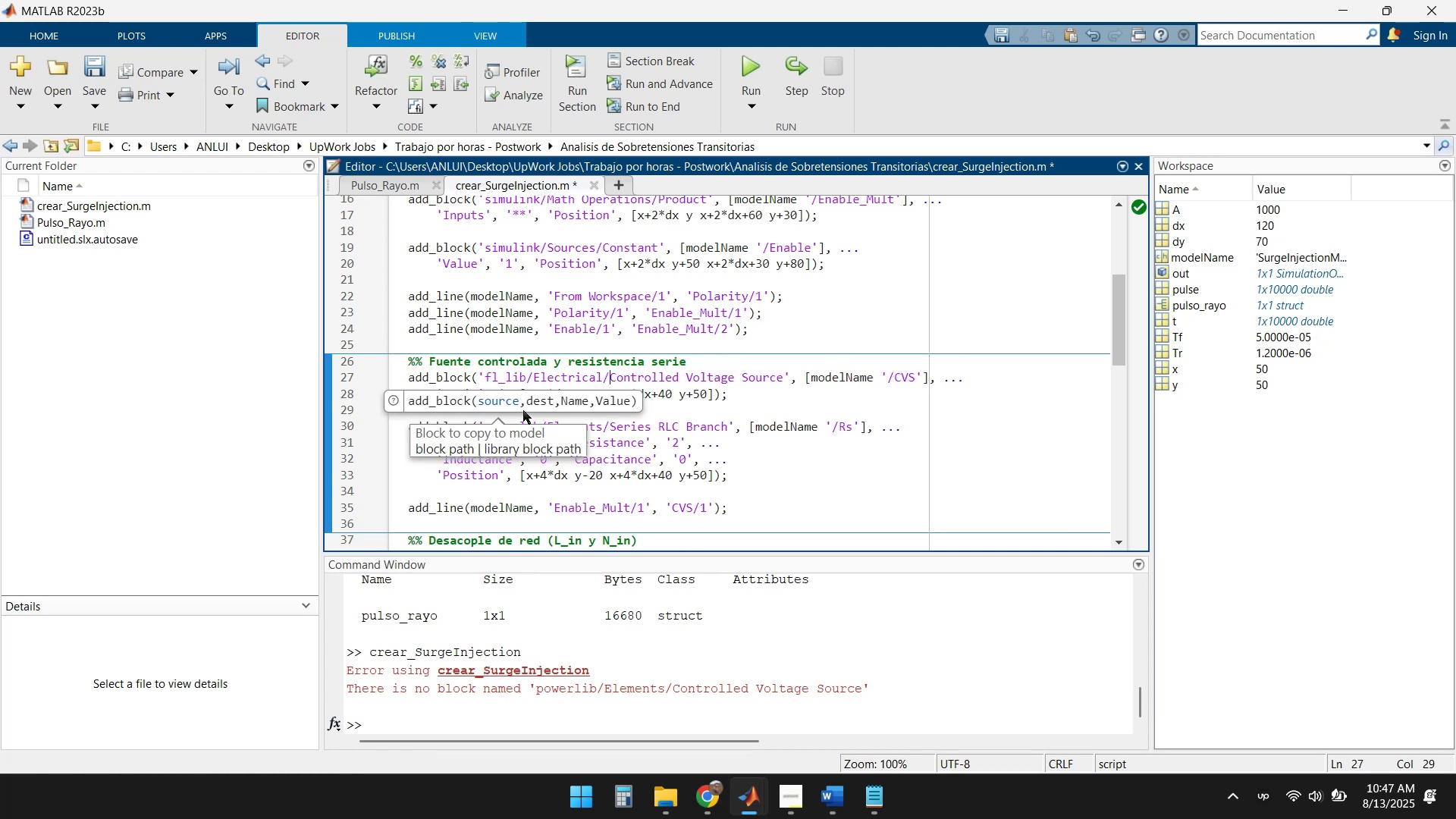 
key(ArrowRight)
 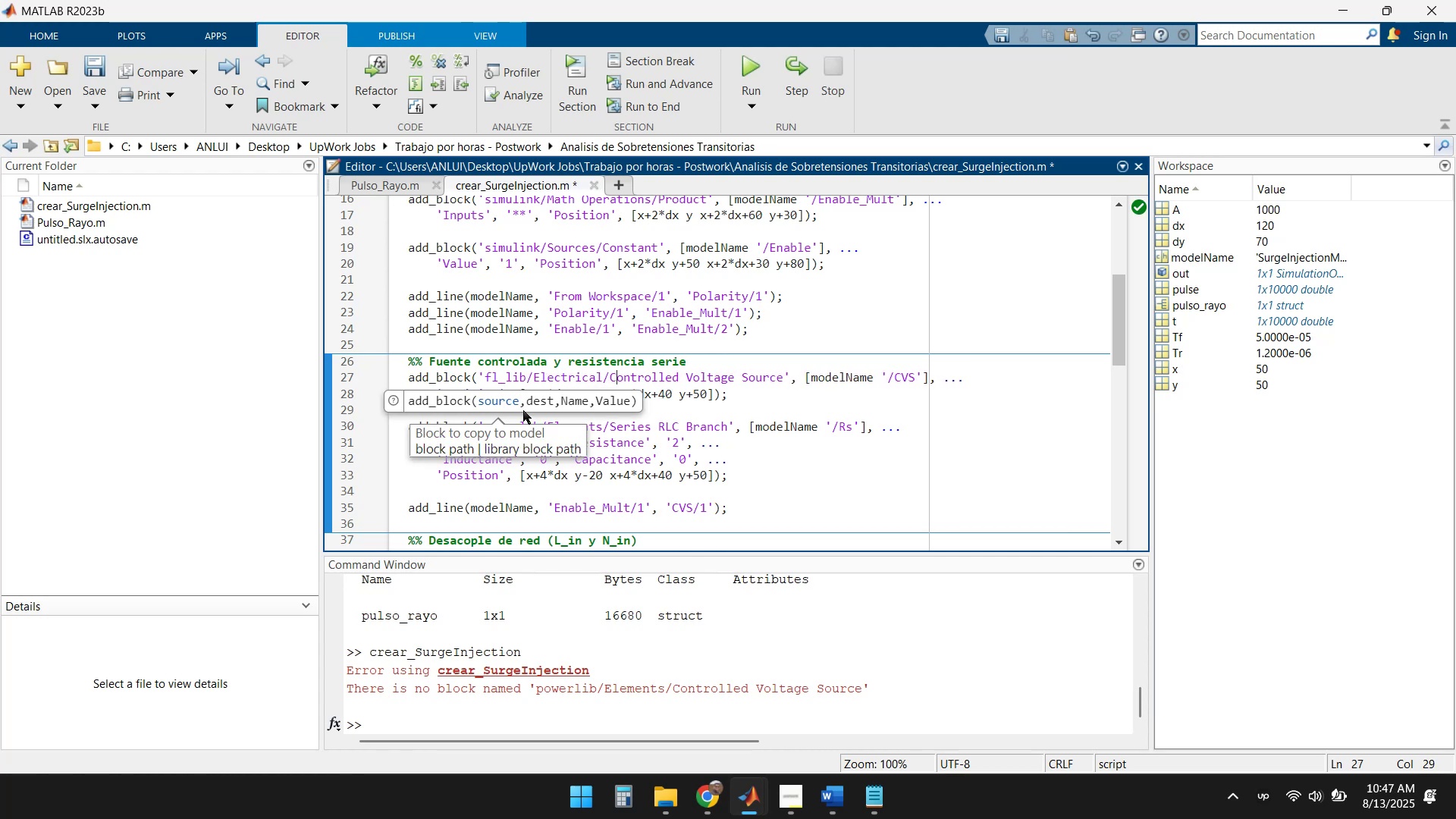 
key(ArrowLeft)
 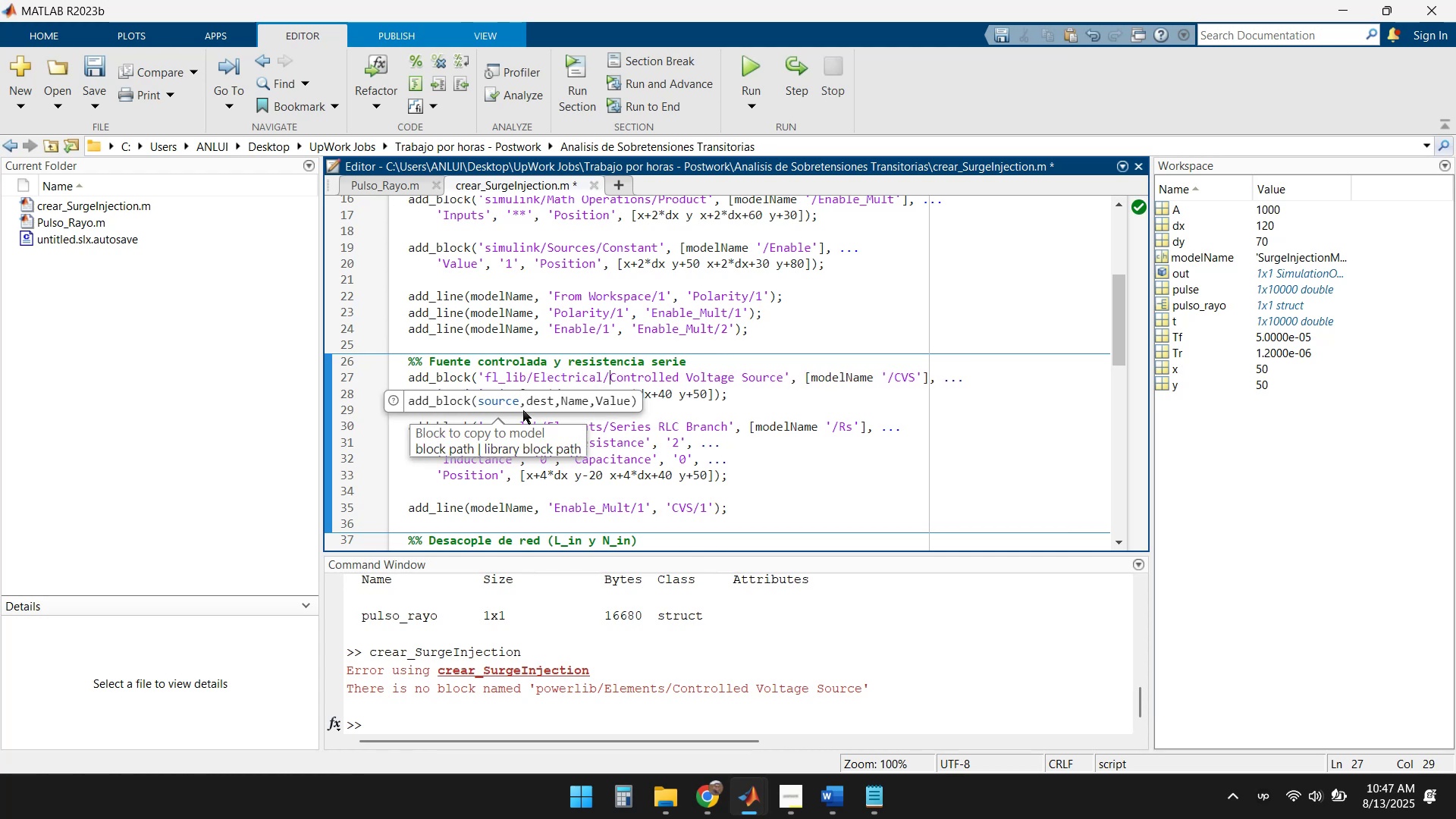 
key(Shift+ArrowRight)
 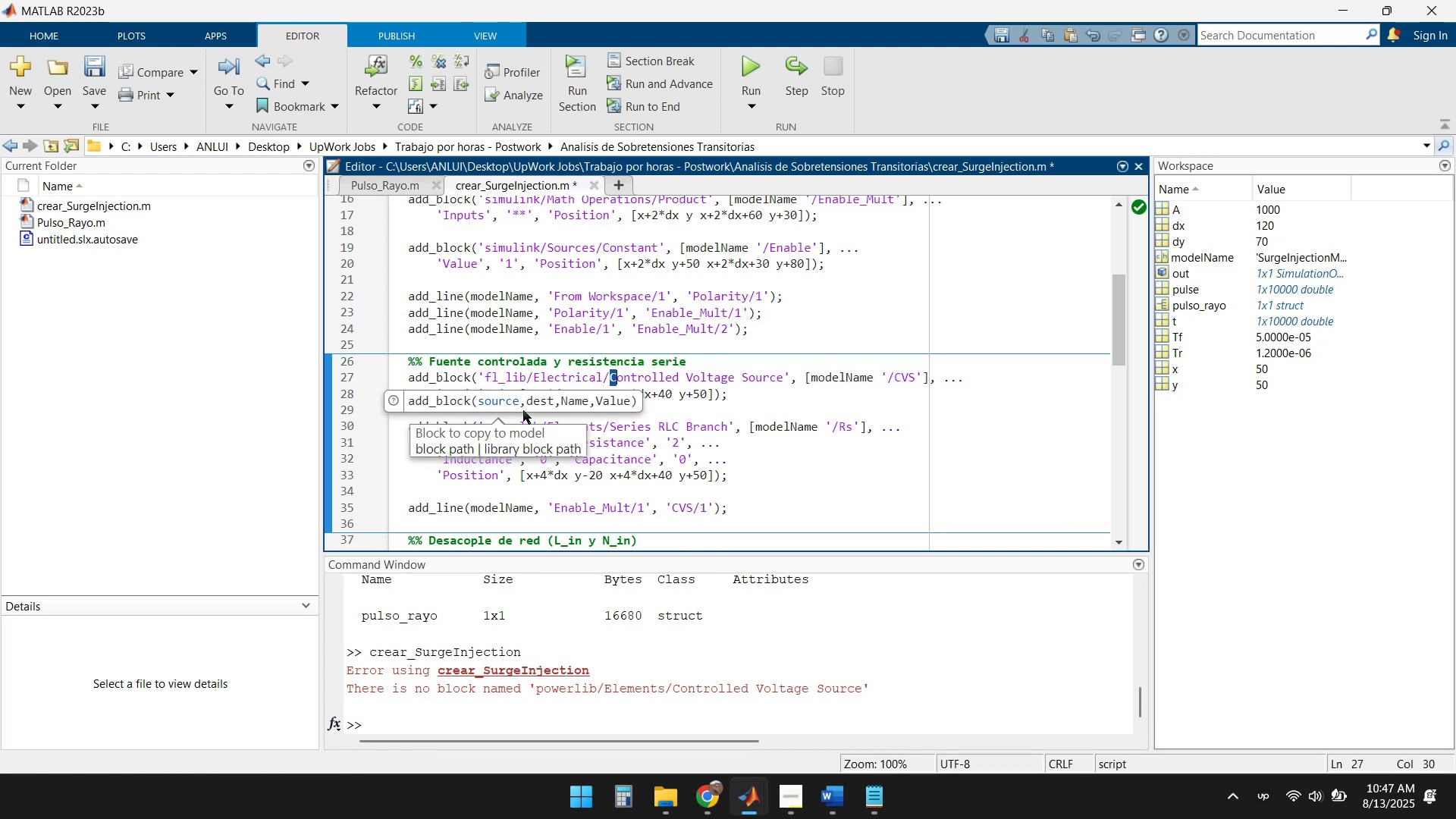 
key(ArrowLeft)
 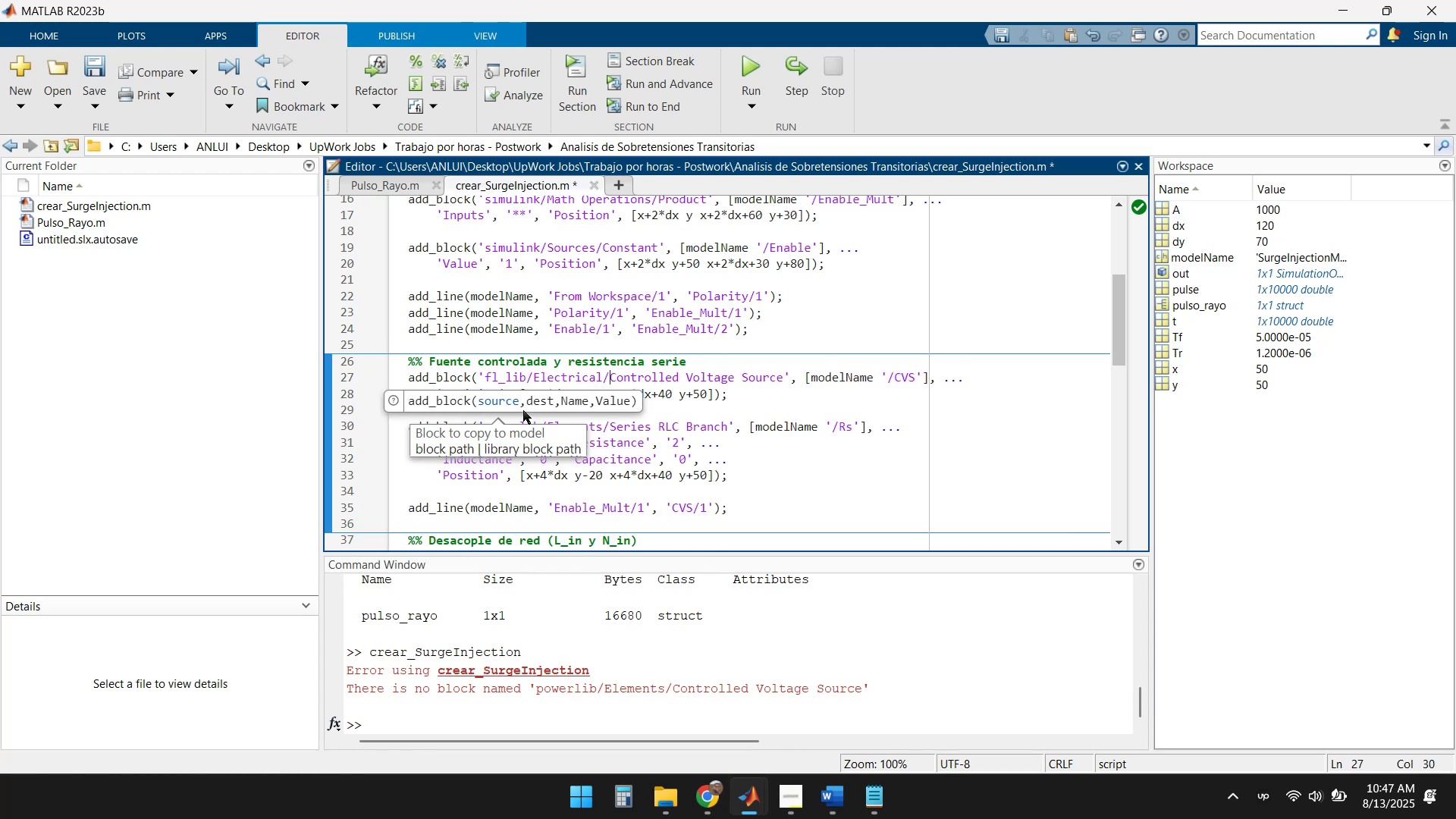 
type(Electrical/)
 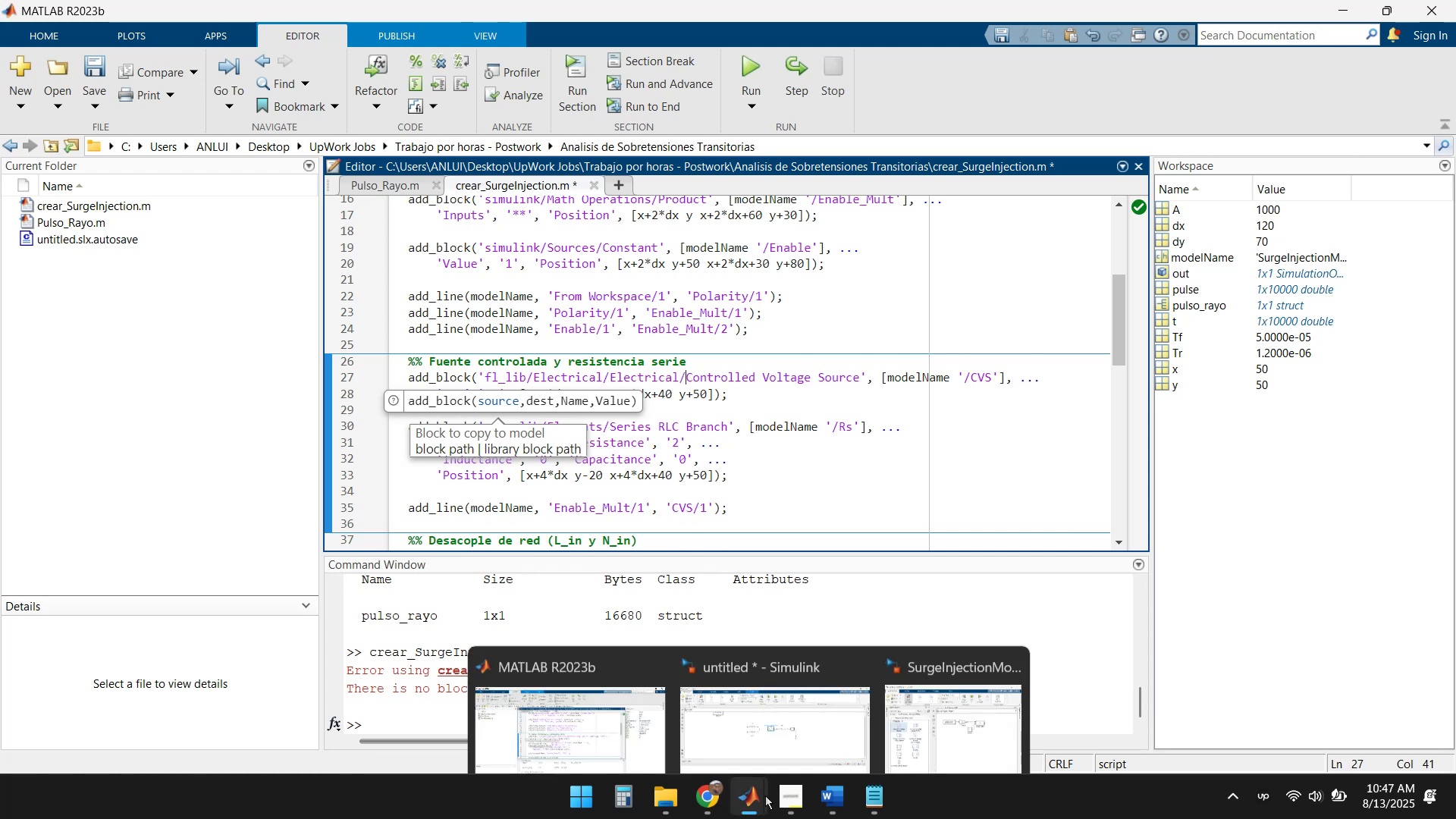 
left_click([906, 723])
 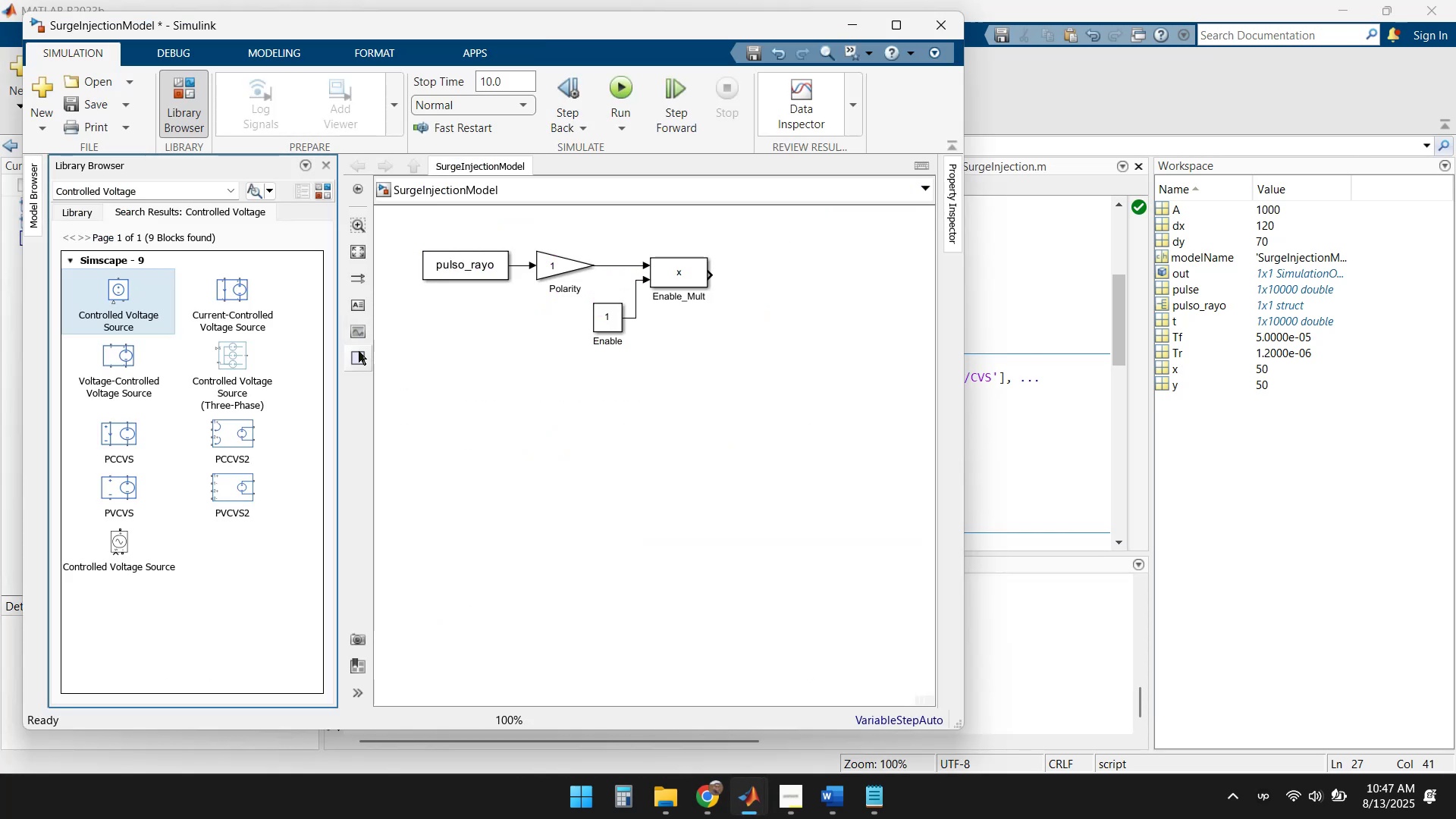 
mouse_move([156, 323])
 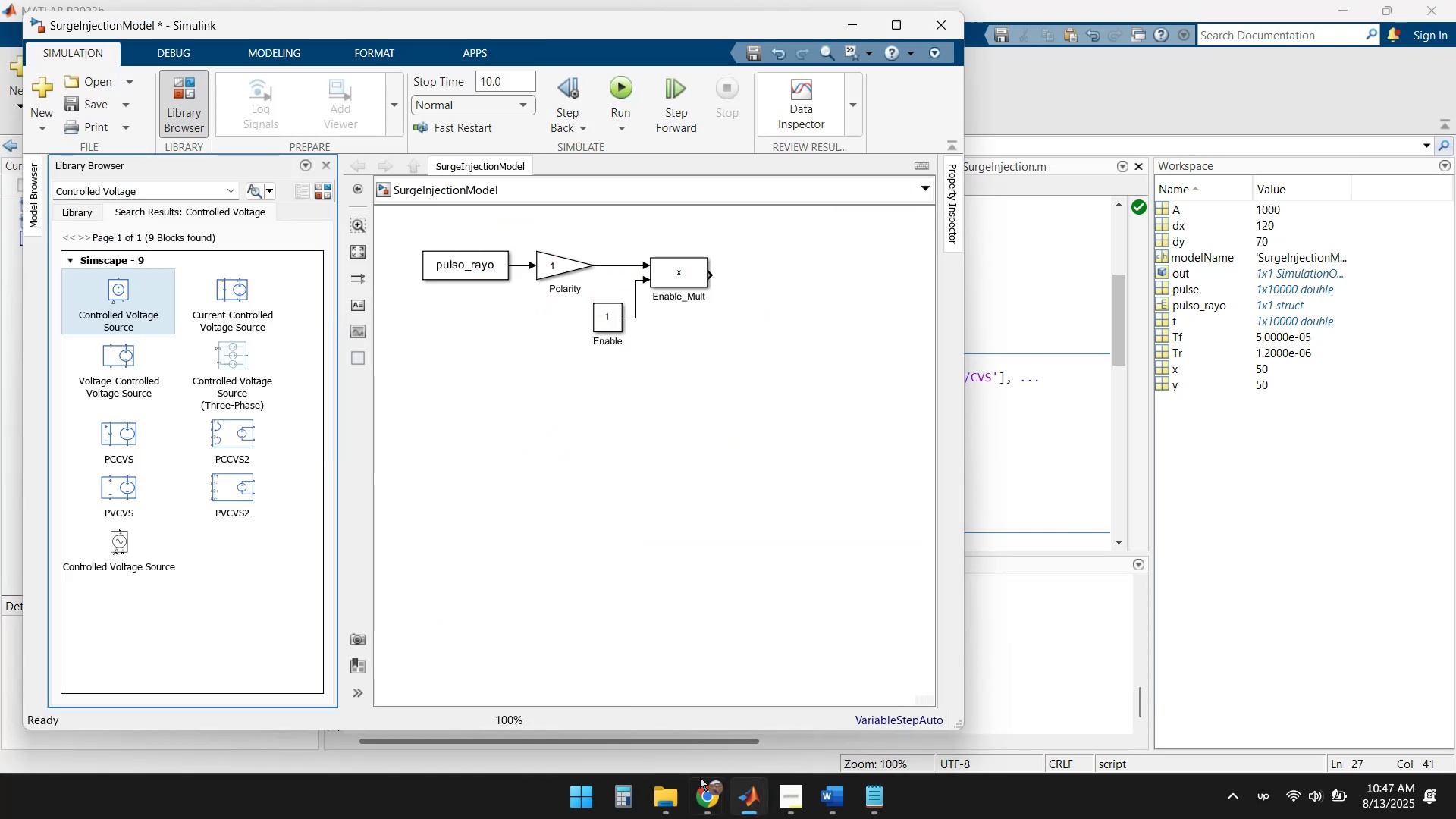 
left_click([735, 794])
 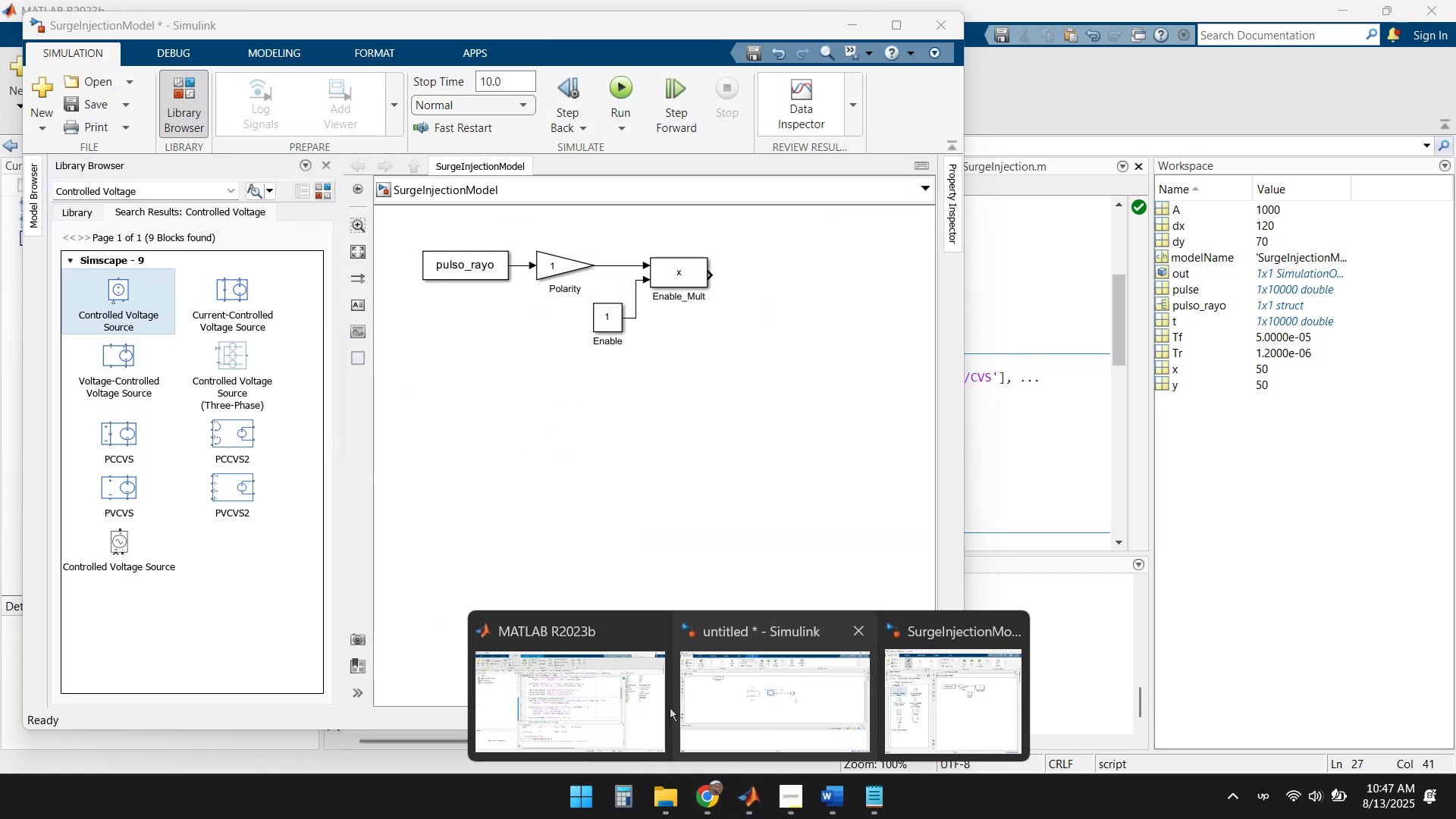 
left_click([605, 693])
 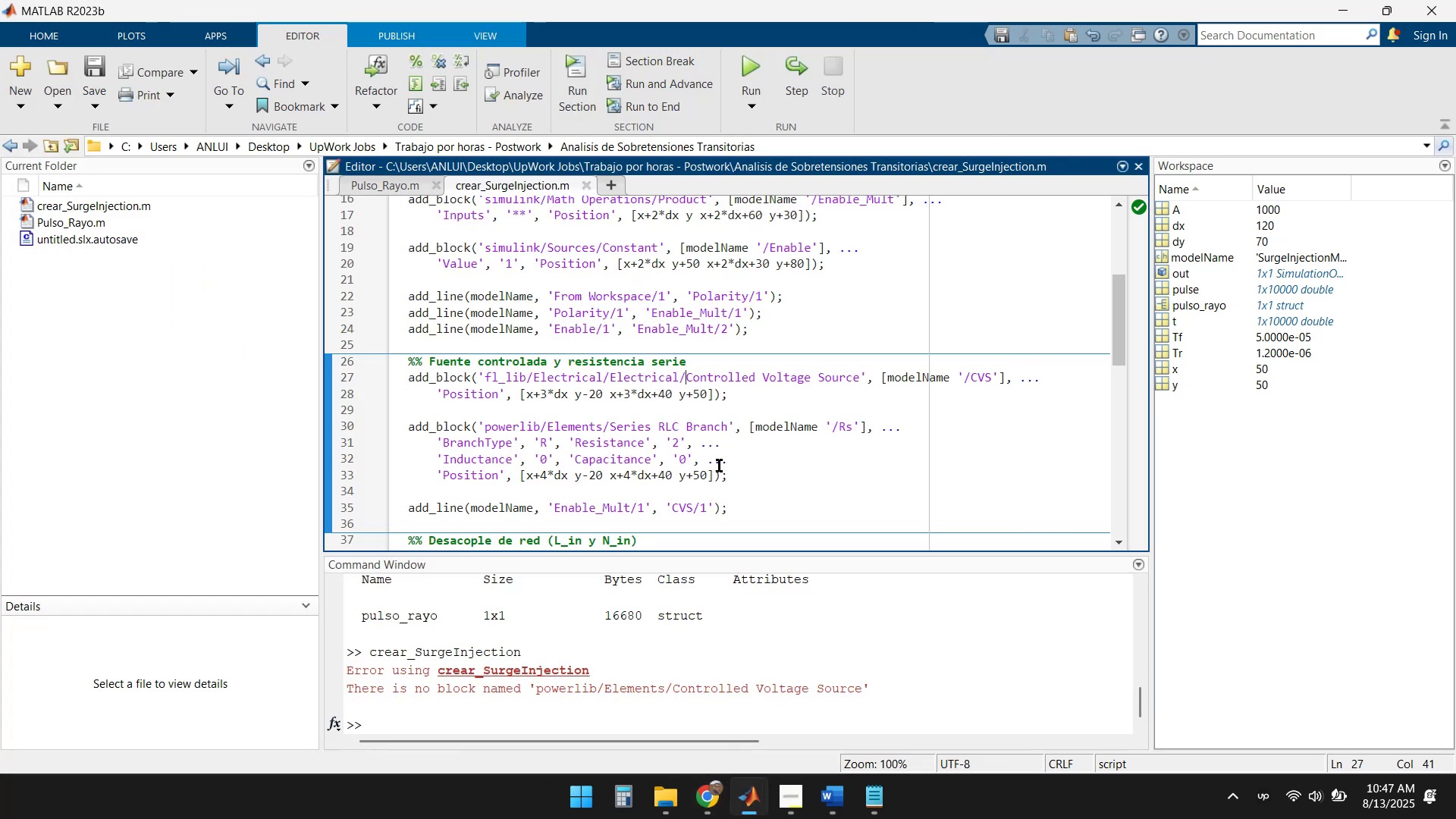 
key(ArrowLeft)
 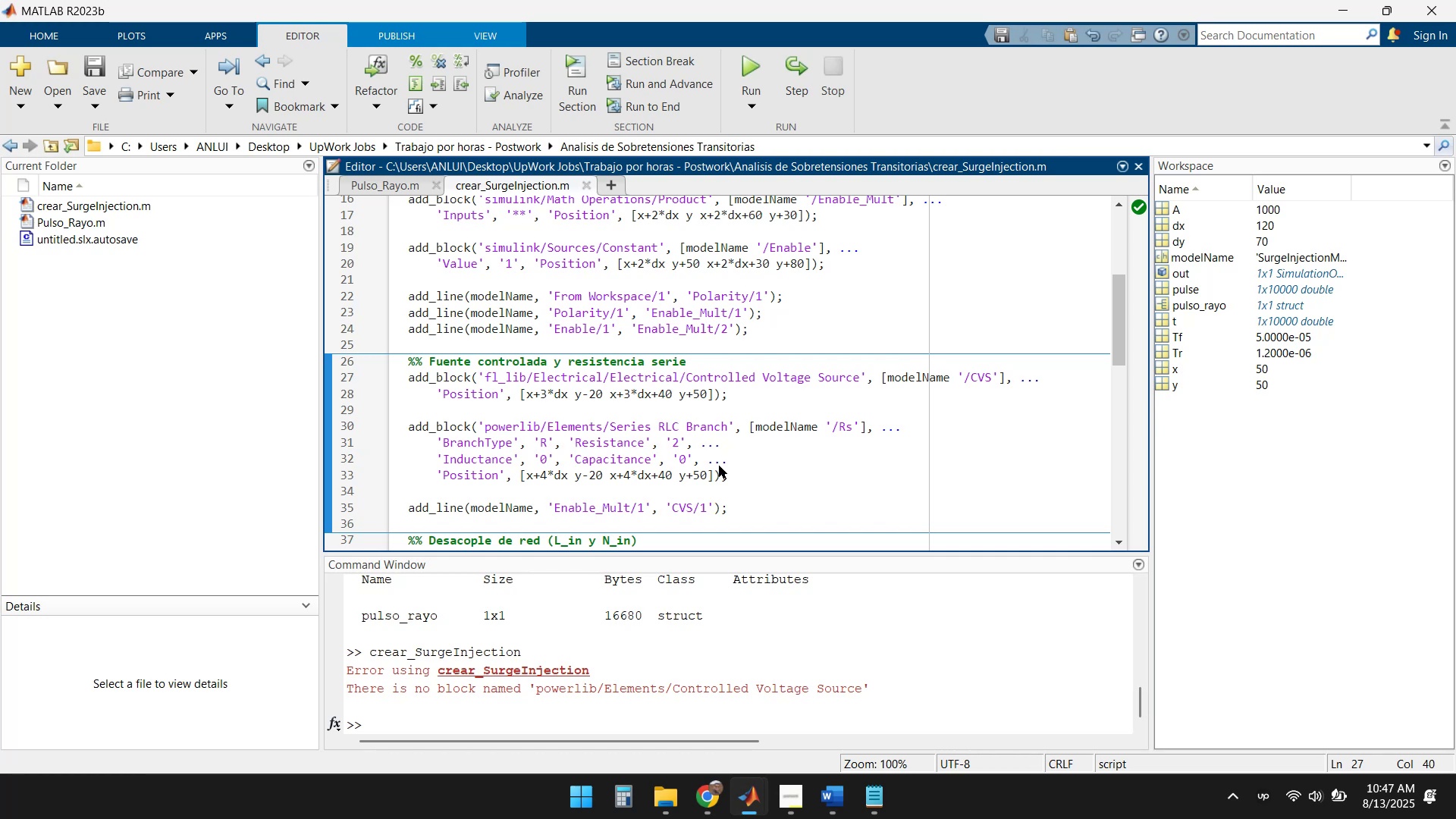 
type( Sources)
 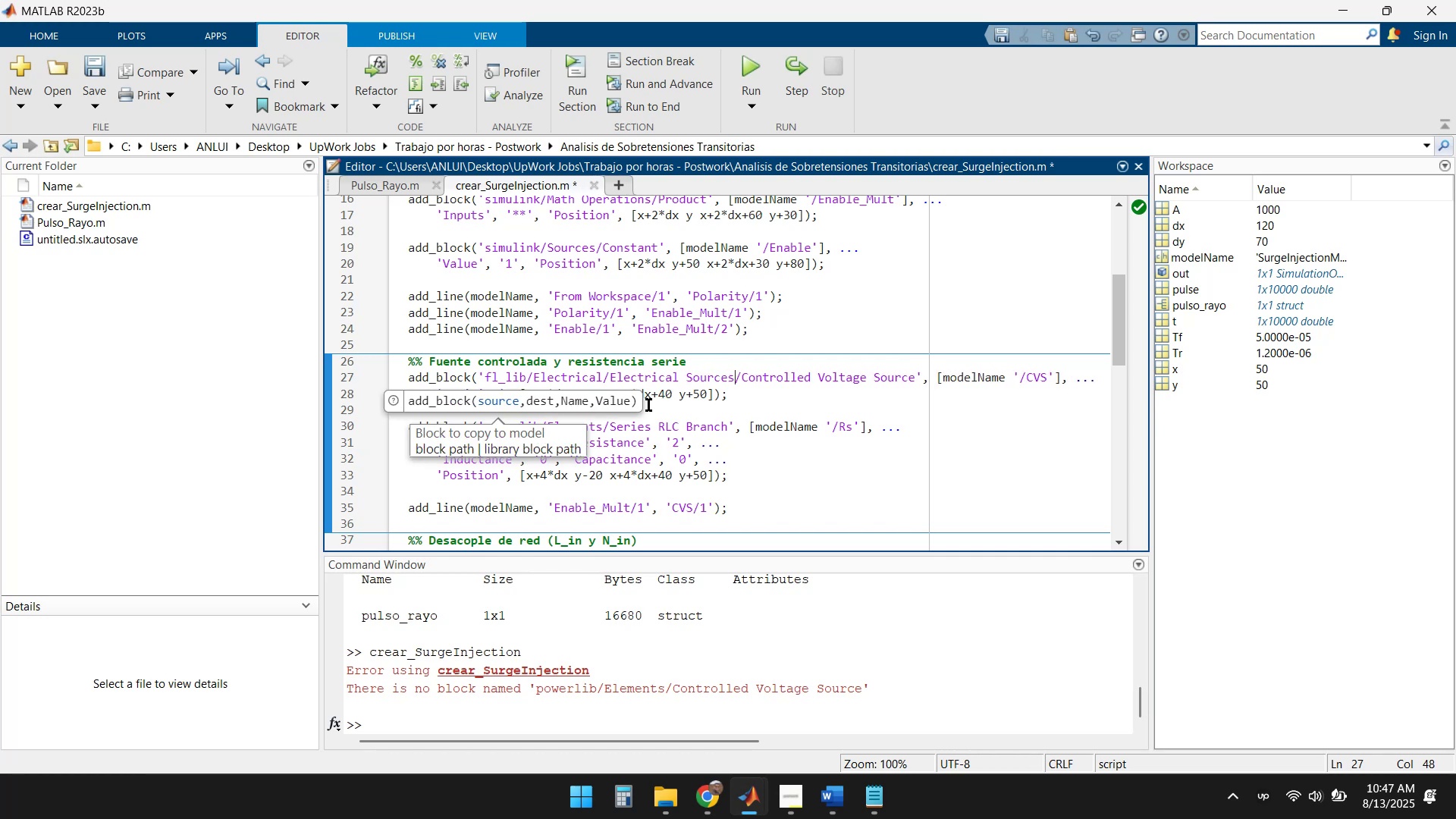 
wait(5.41)
 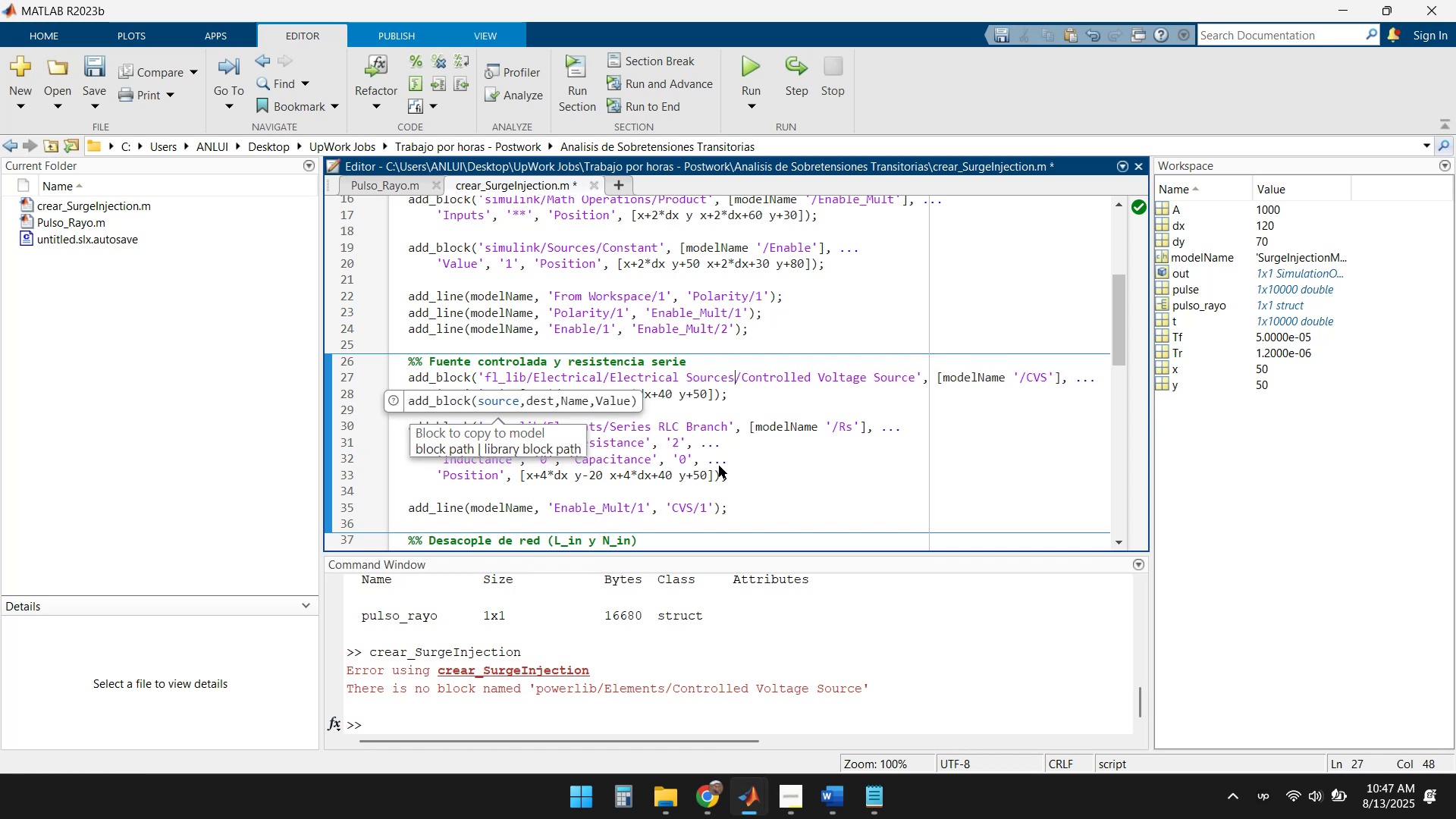 
key(Space)
 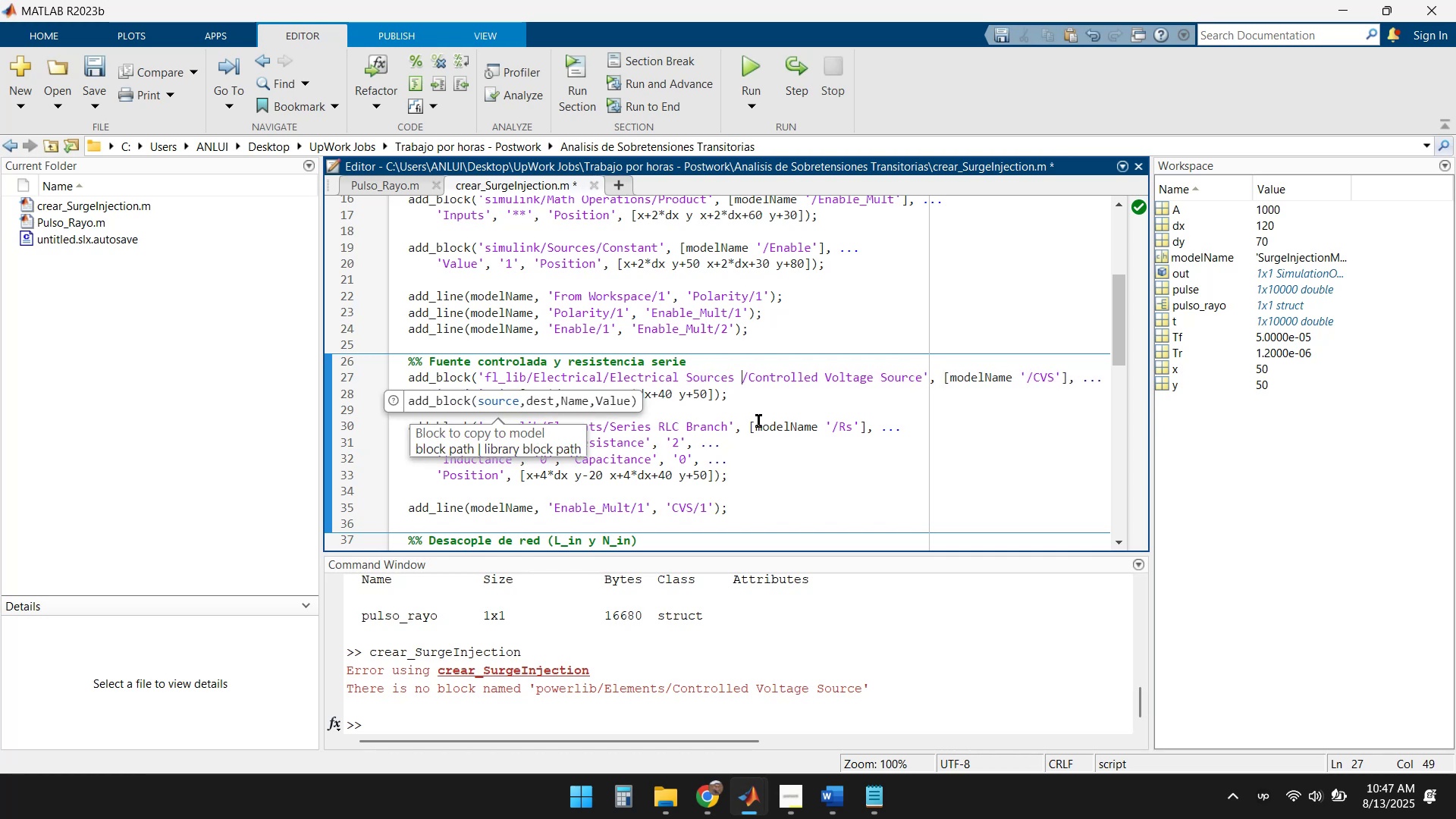 
key(Backspace)
 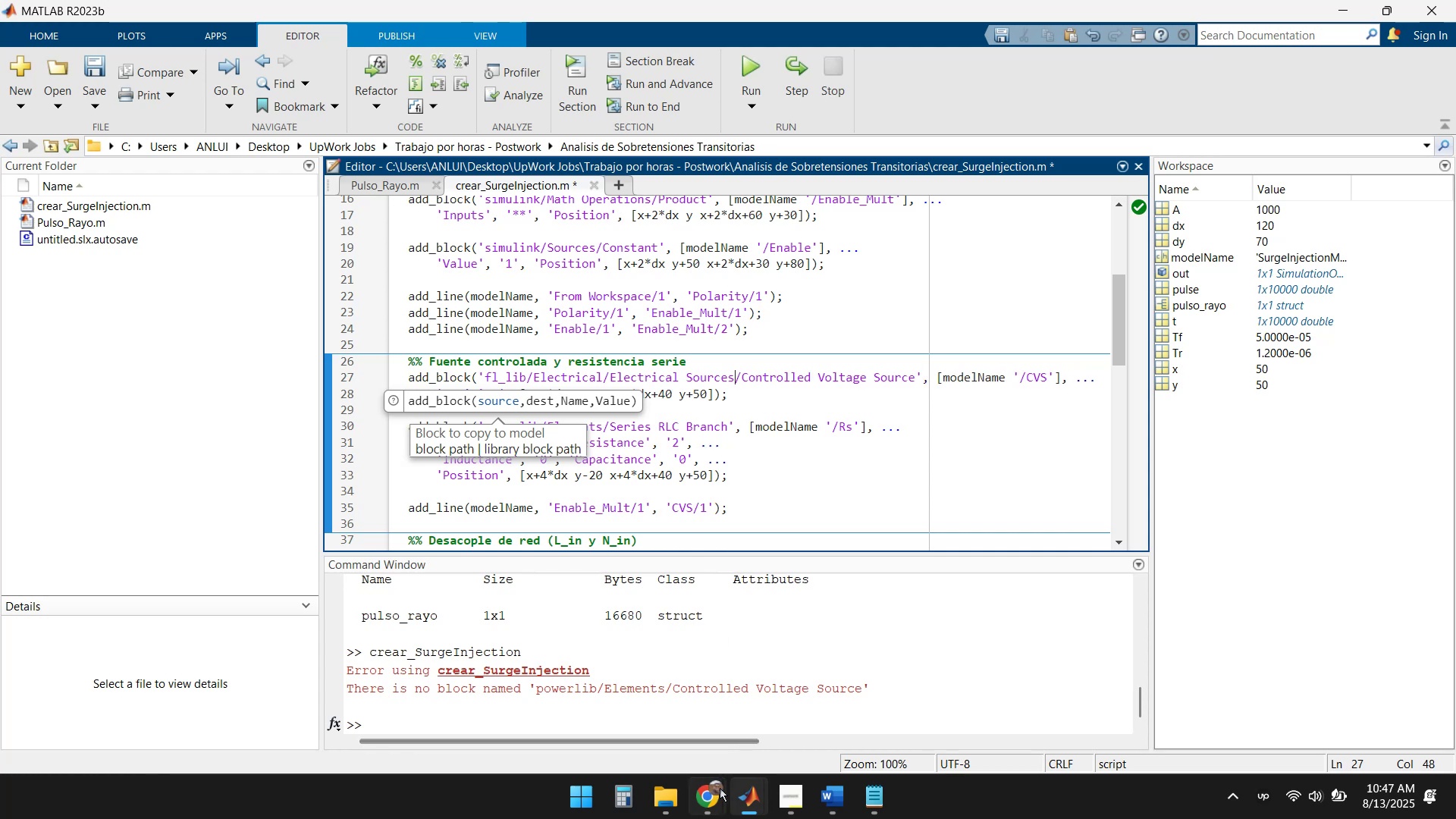 
left_click([746, 799])
 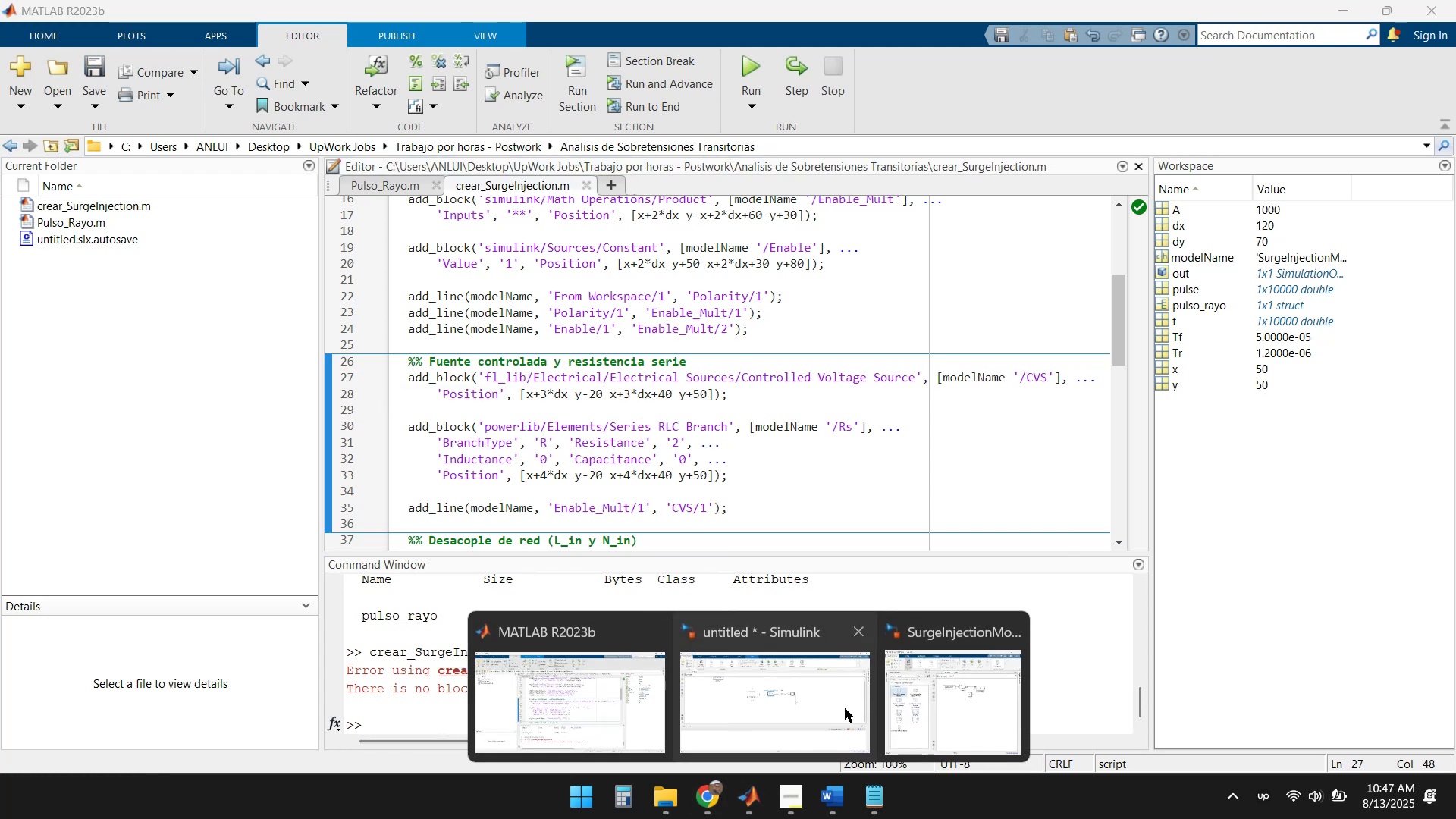 
left_click([889, 686])
 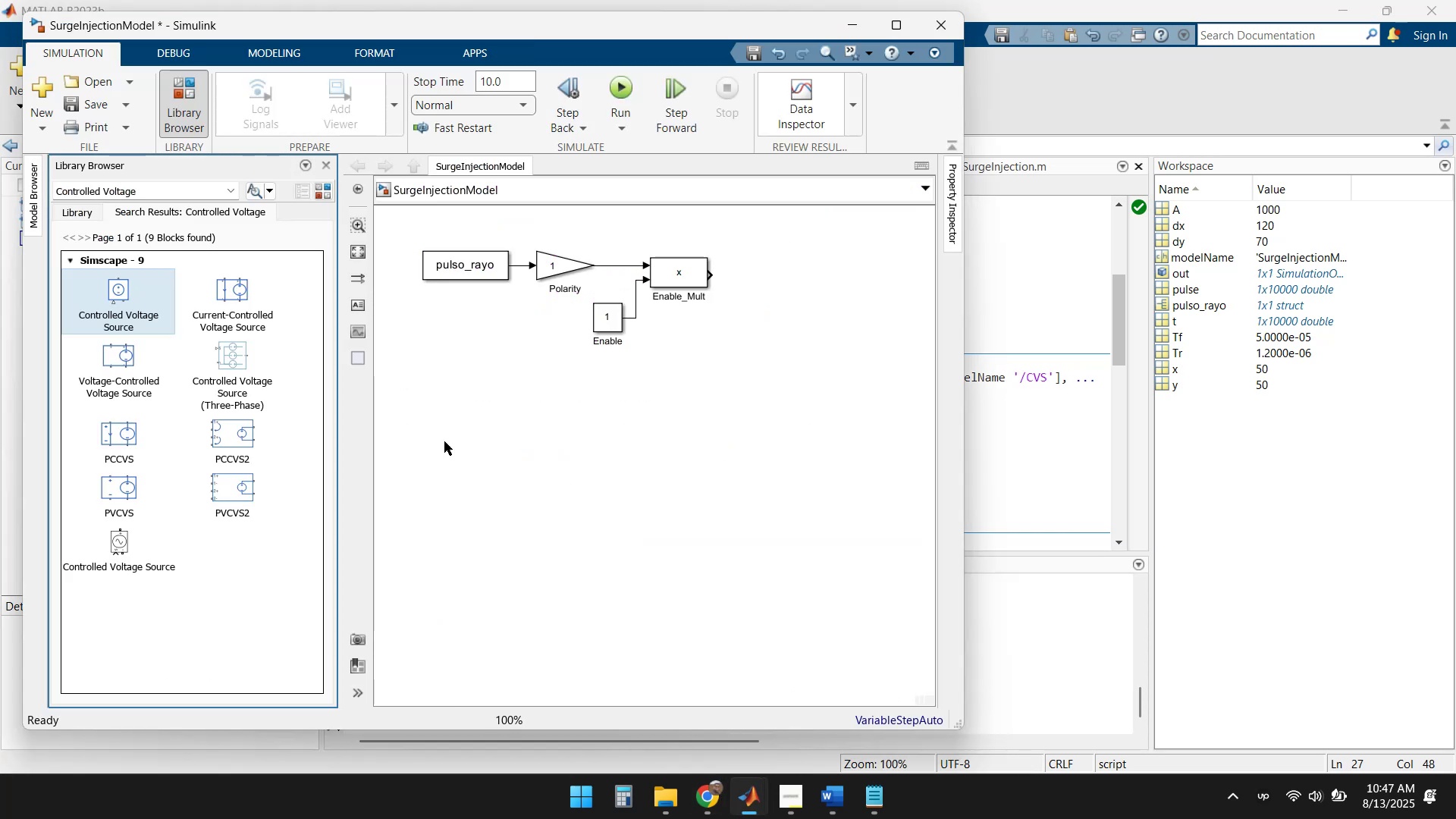 
mouse_move([158, 321])
 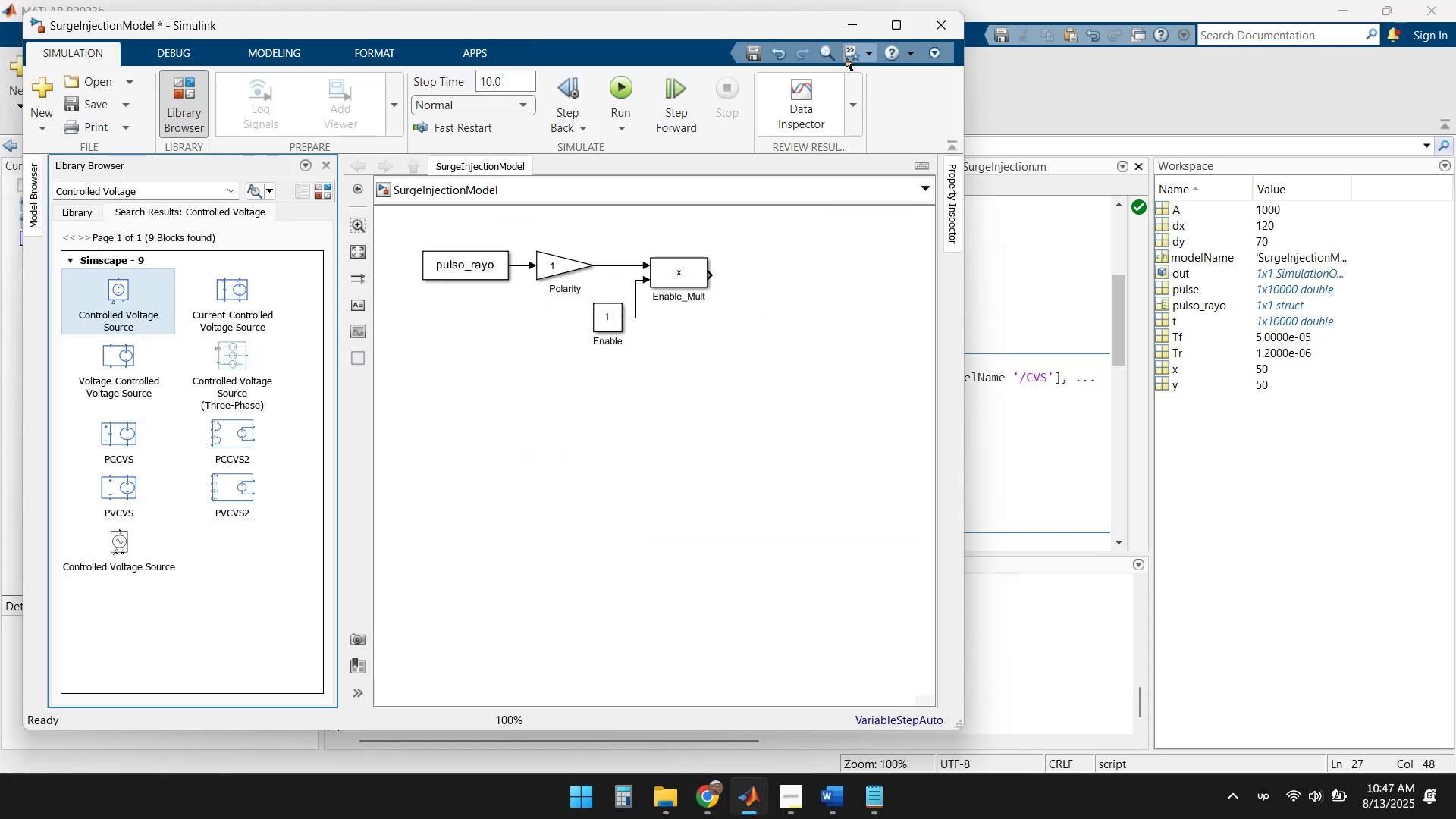 
left_click([850, 24])
 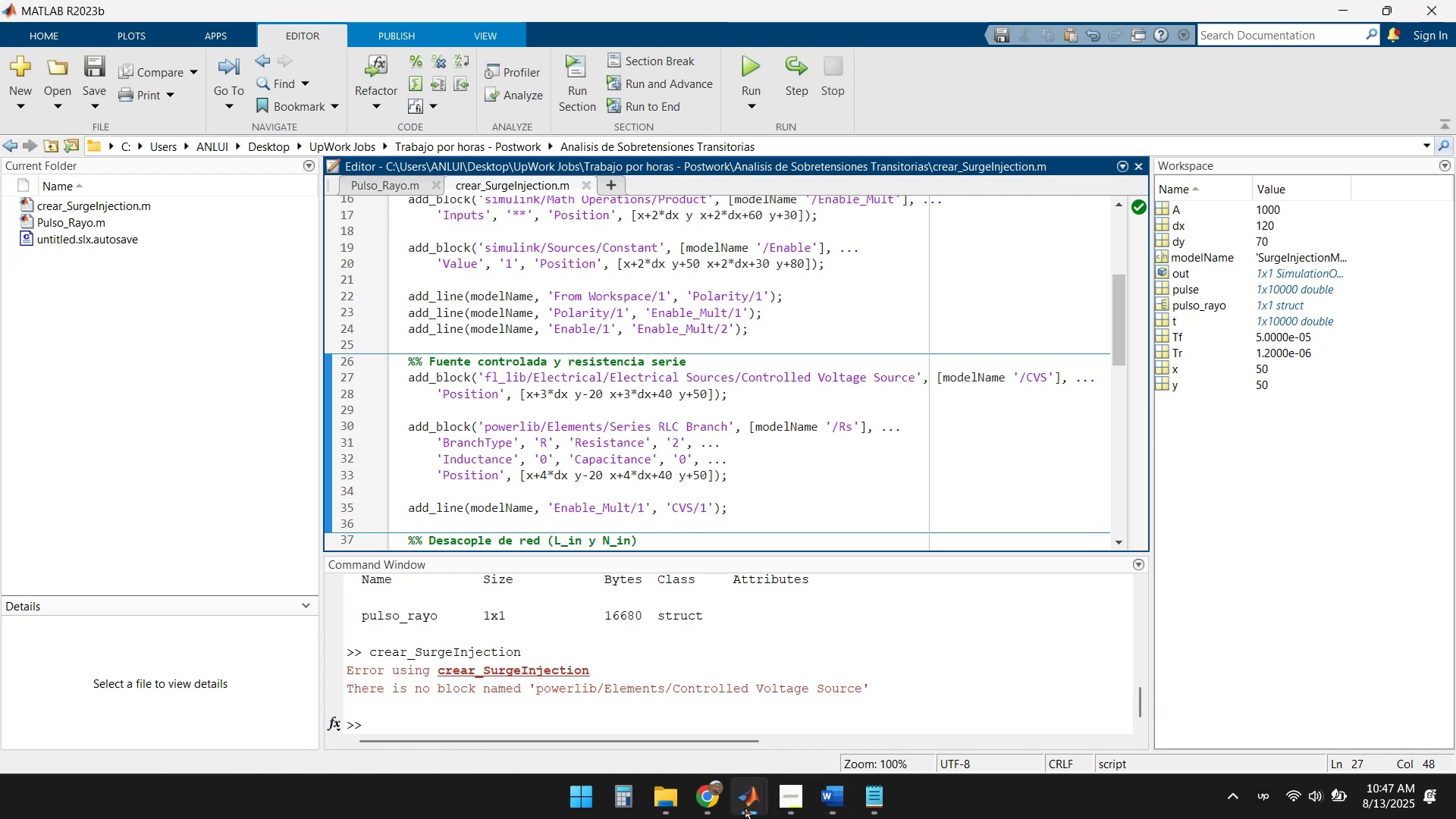 
wait(6.48)
 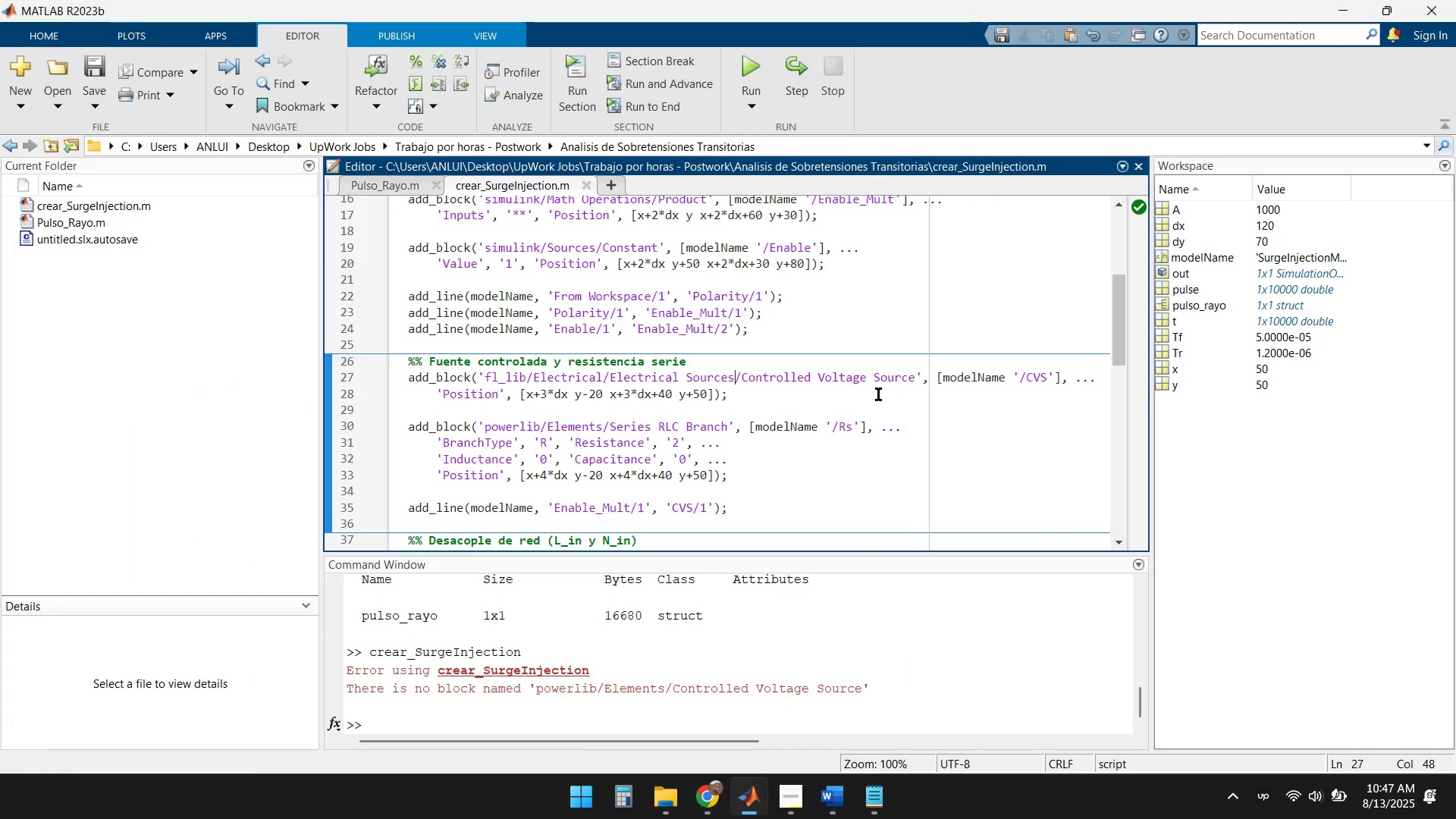 
left_click([102, 67])
 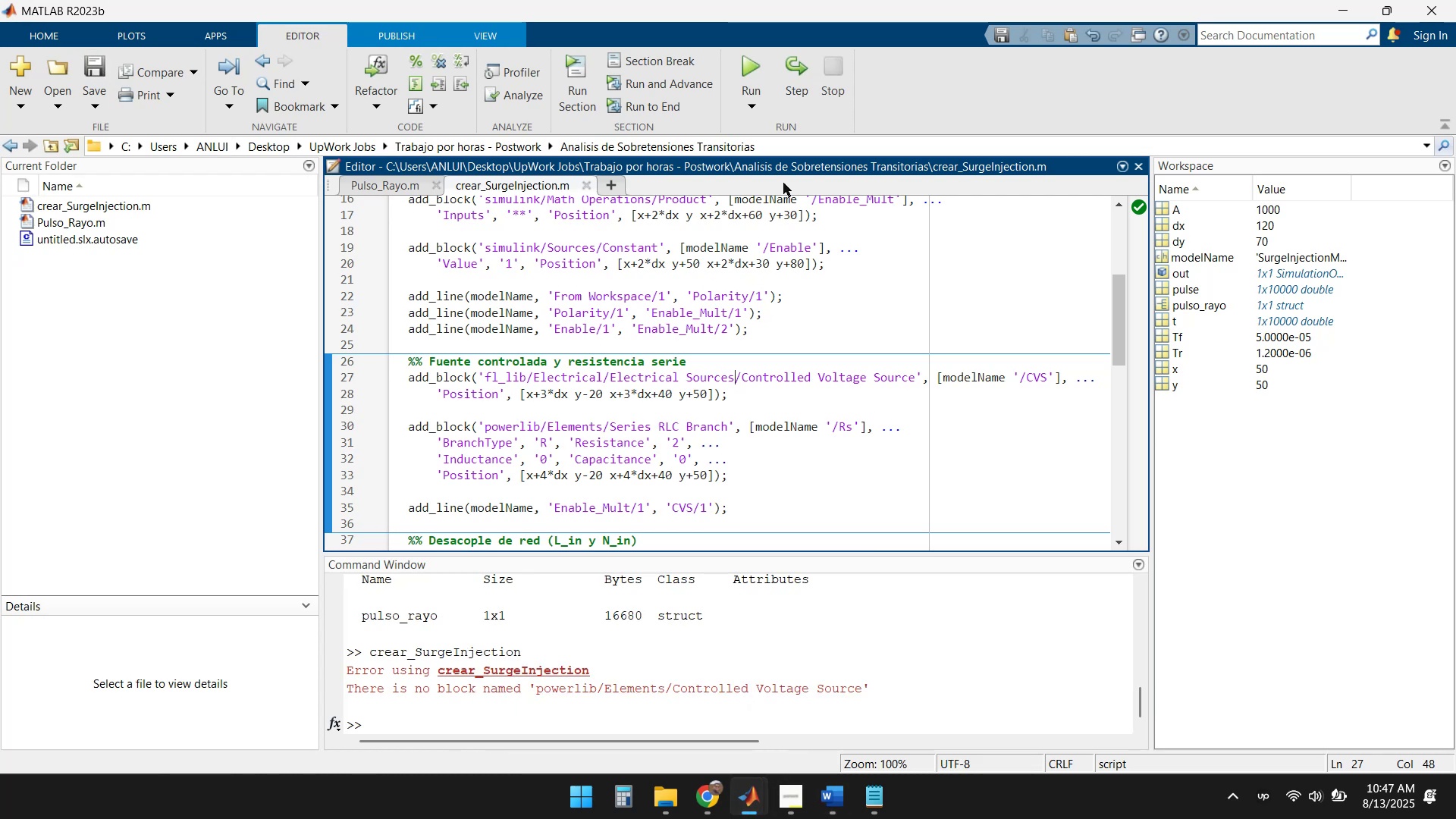 
left_click([754, 61])
 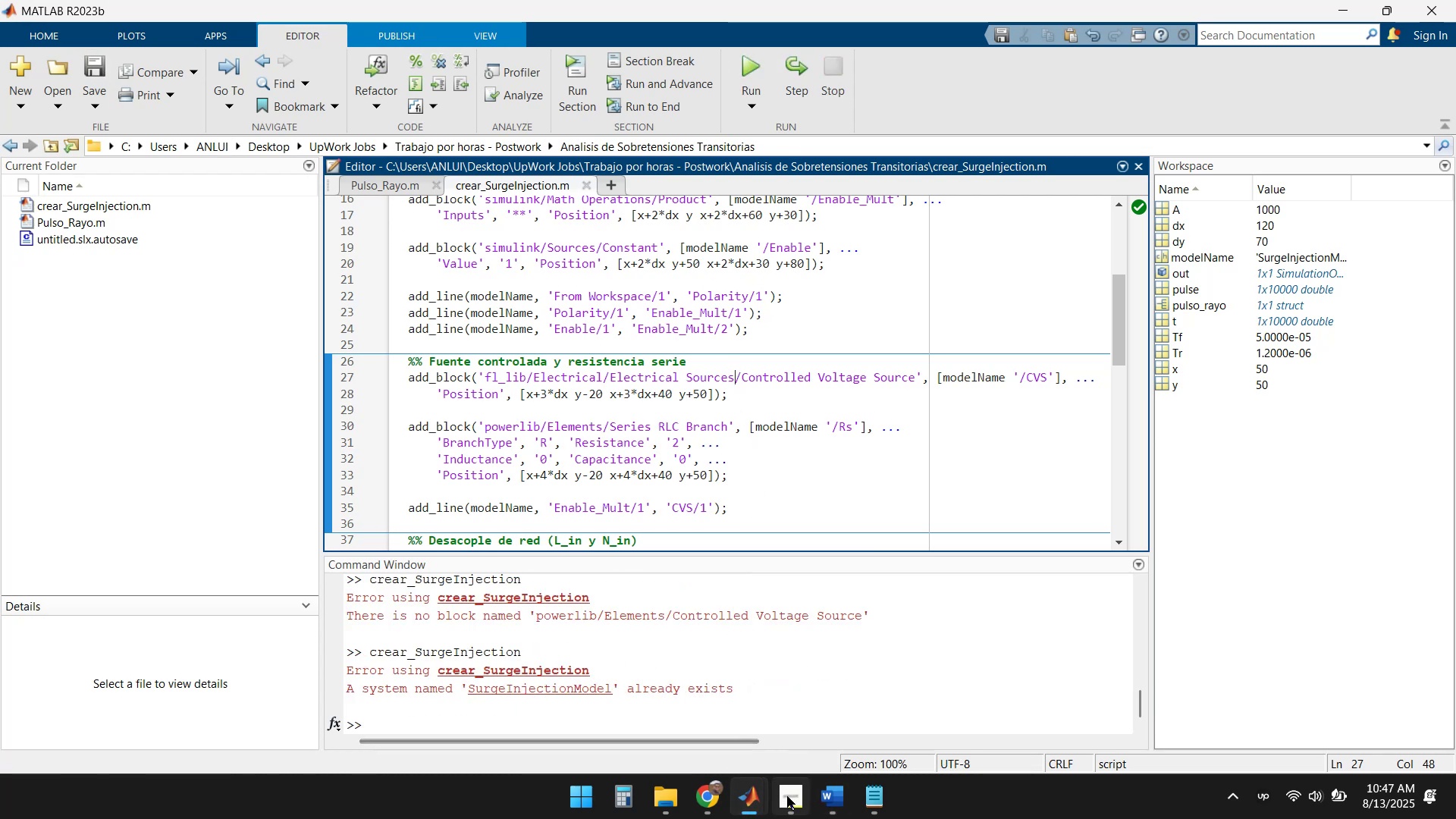 
left_click([961, 691])
 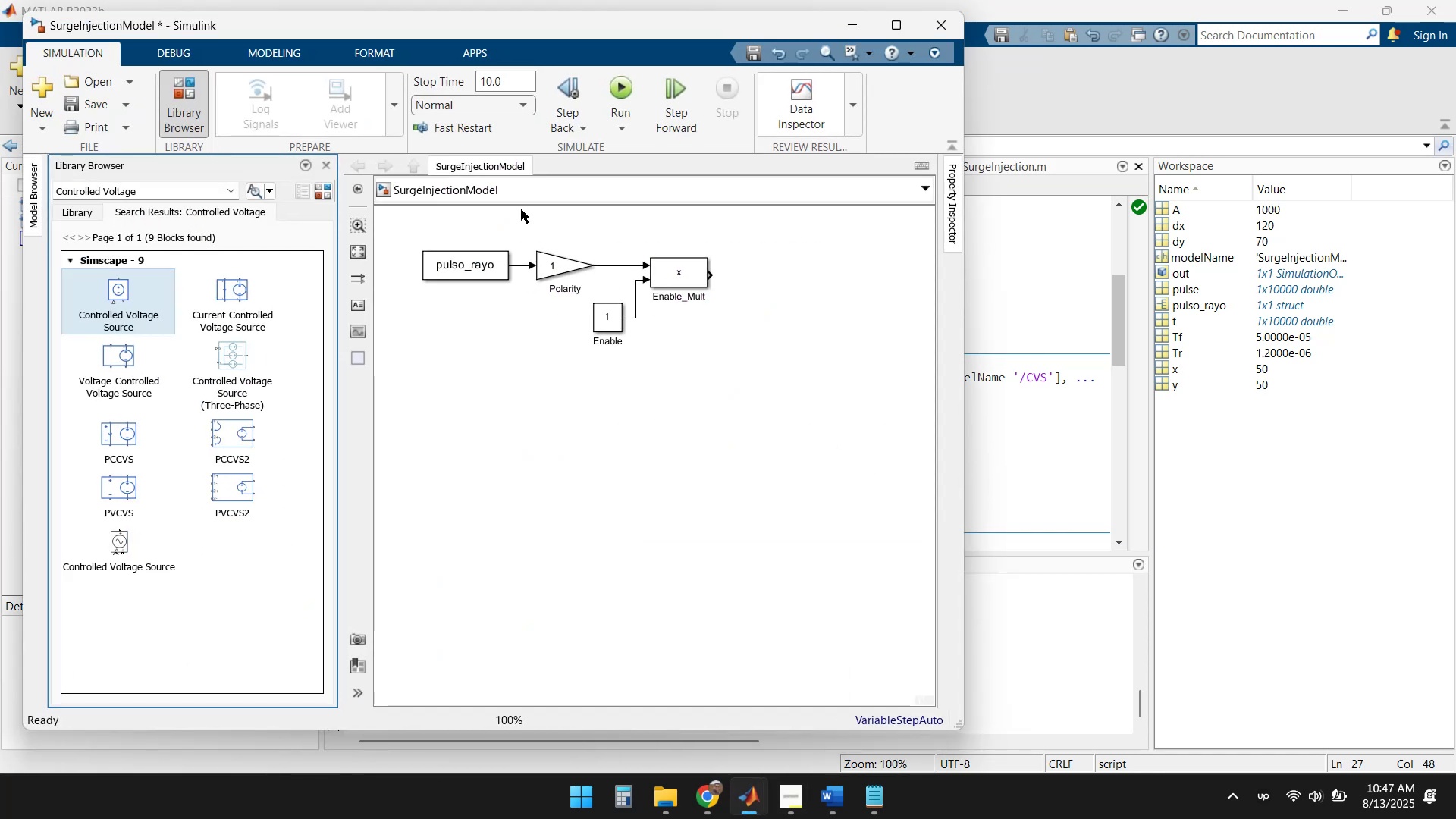 
left_click([940, 36])
 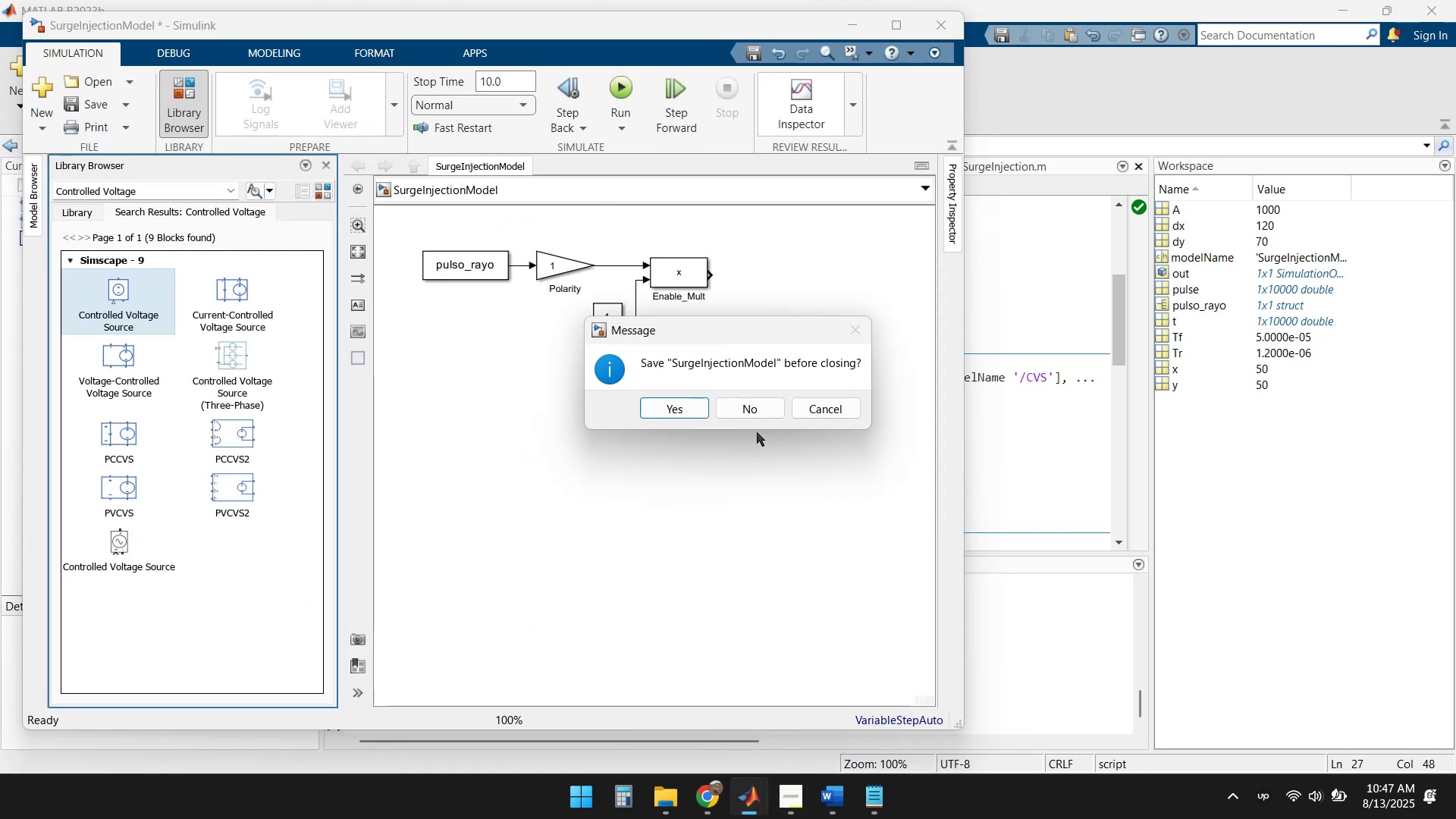 
left_click([758, 410])
 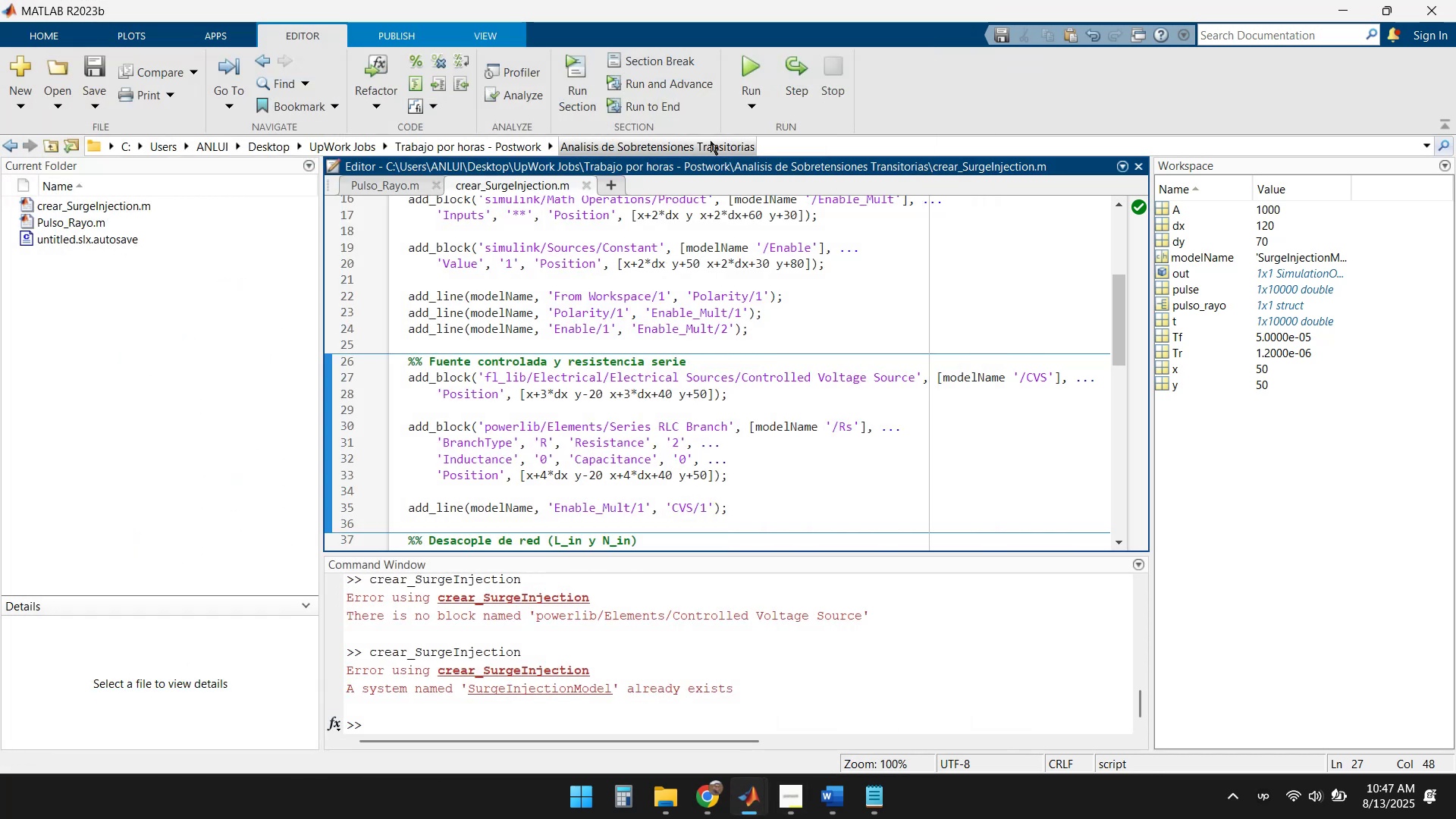 
left_click([748, 64])
 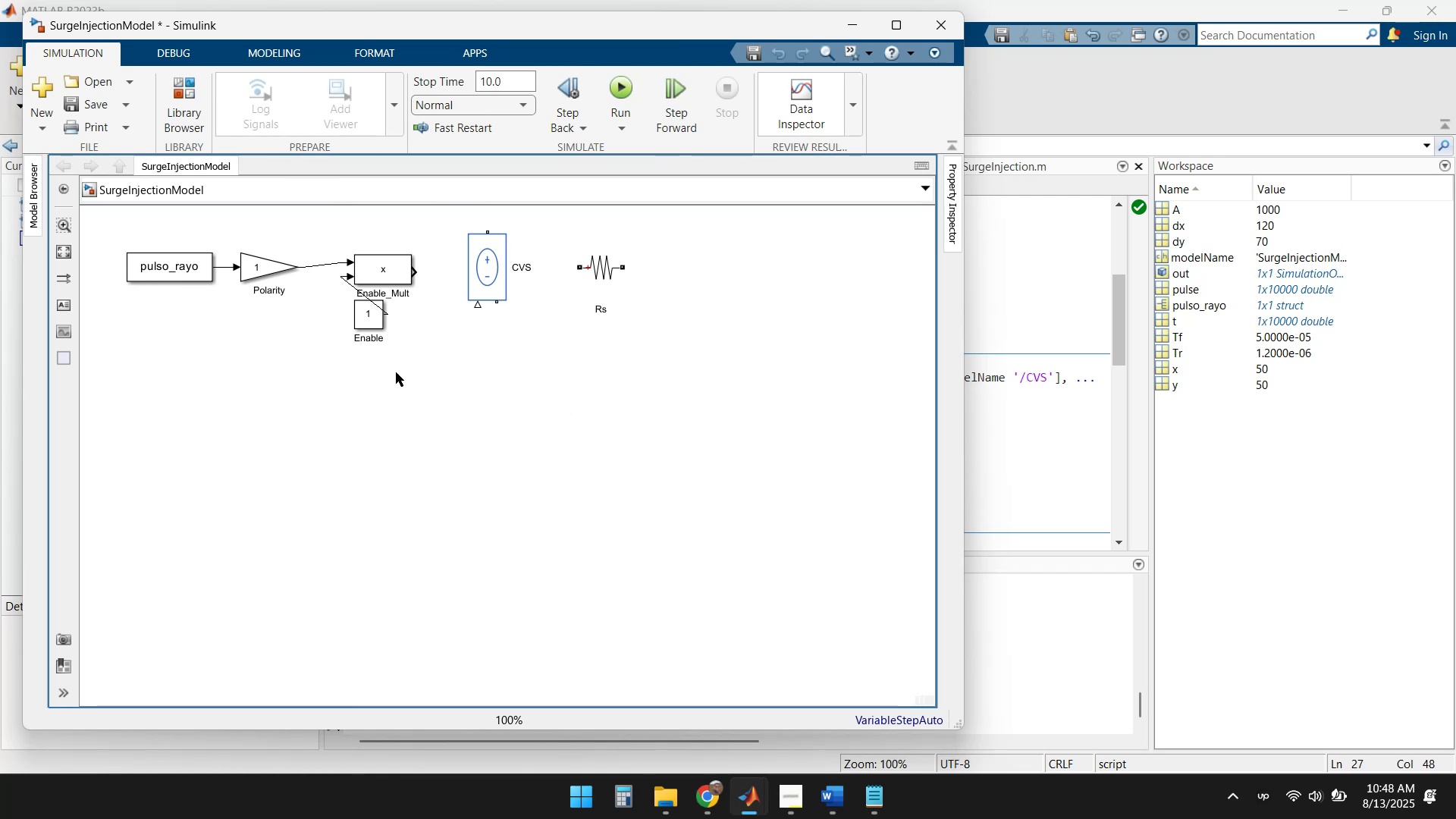 
wait(5.9)
 